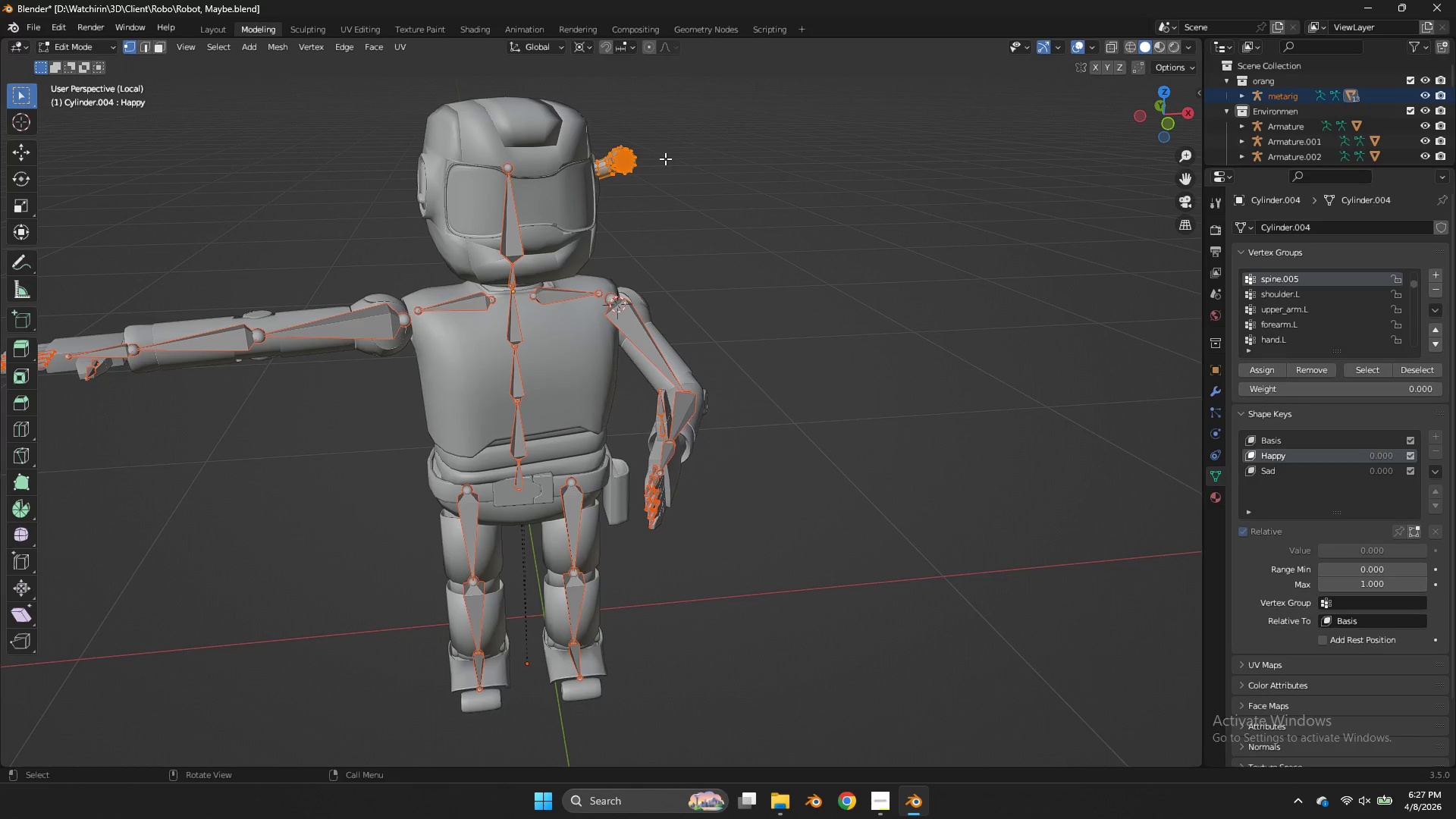 
key(A)
 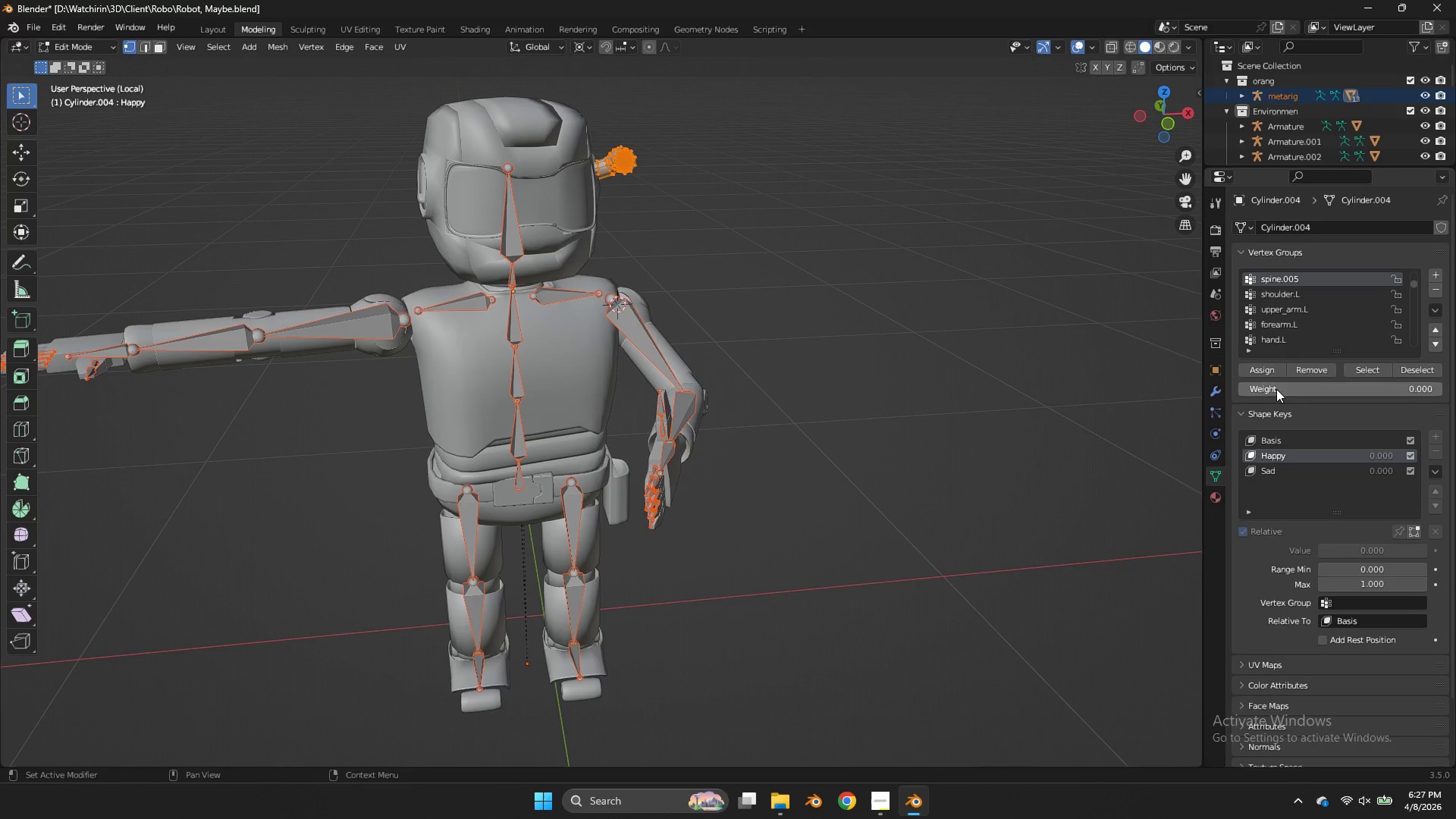 
left_click_drag(start_coordinate=[1276, 389], to_coordinate=[571, 375])
 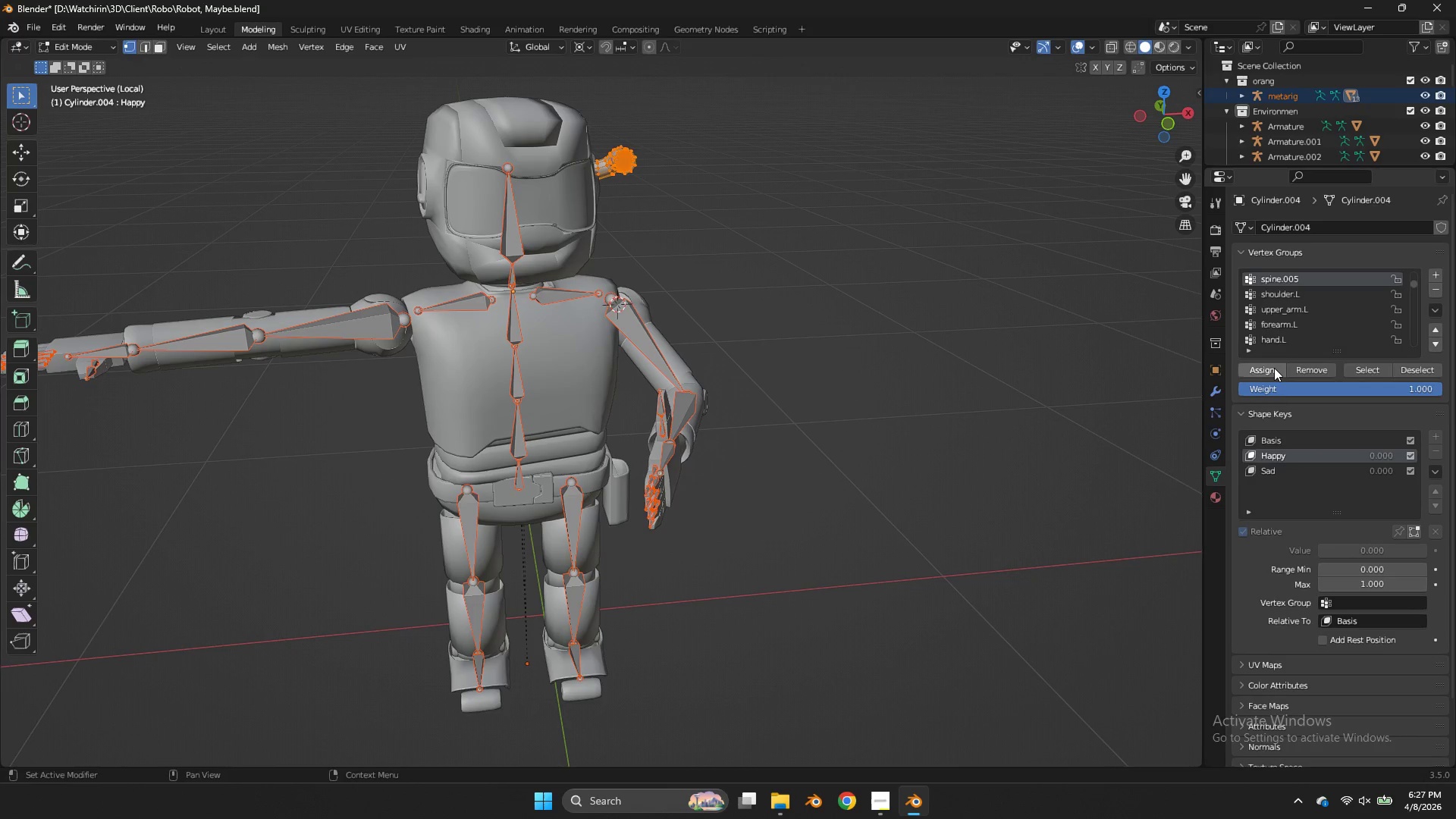 
left_click([1274, 368])
 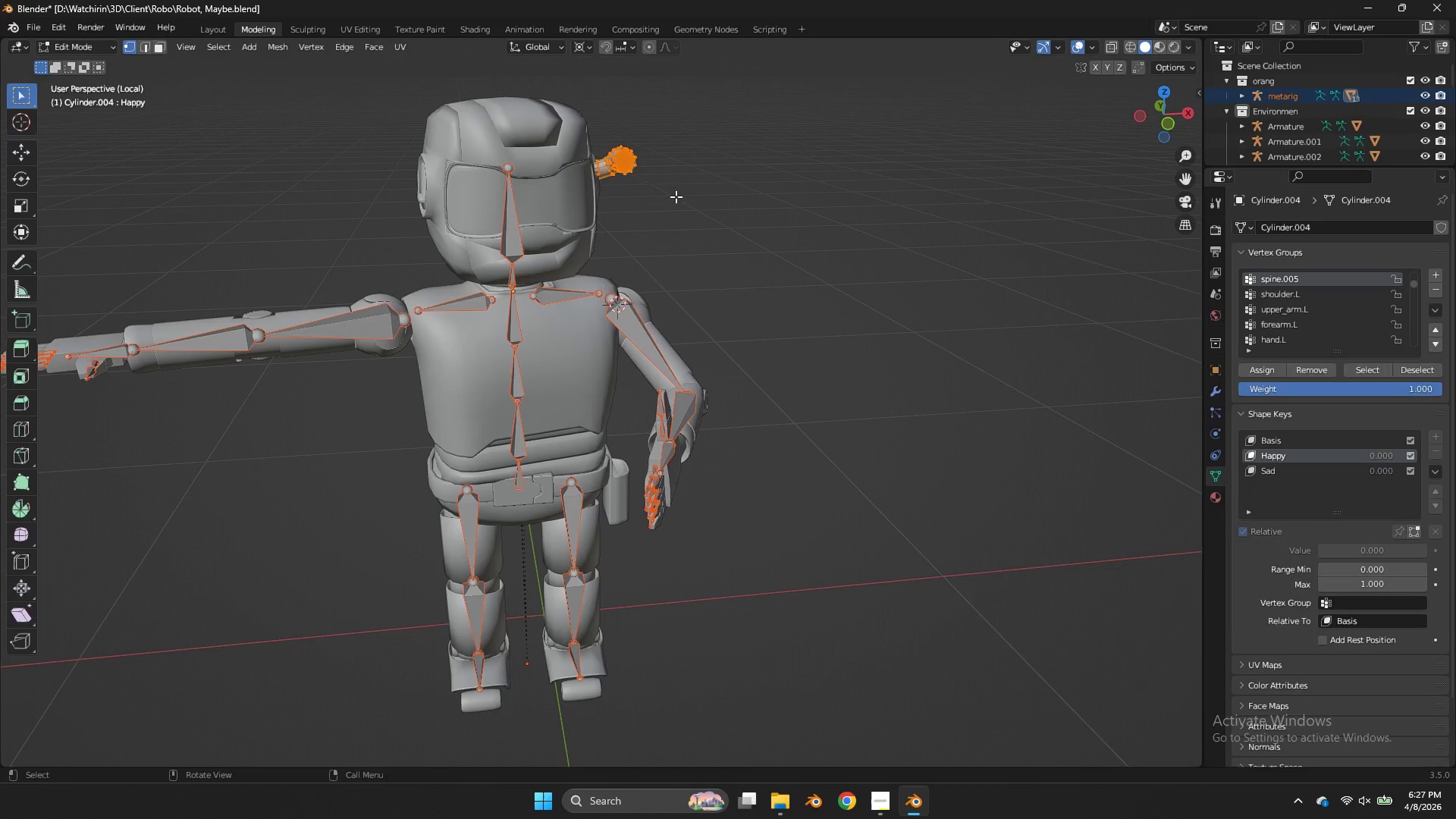 
key(Tab)
 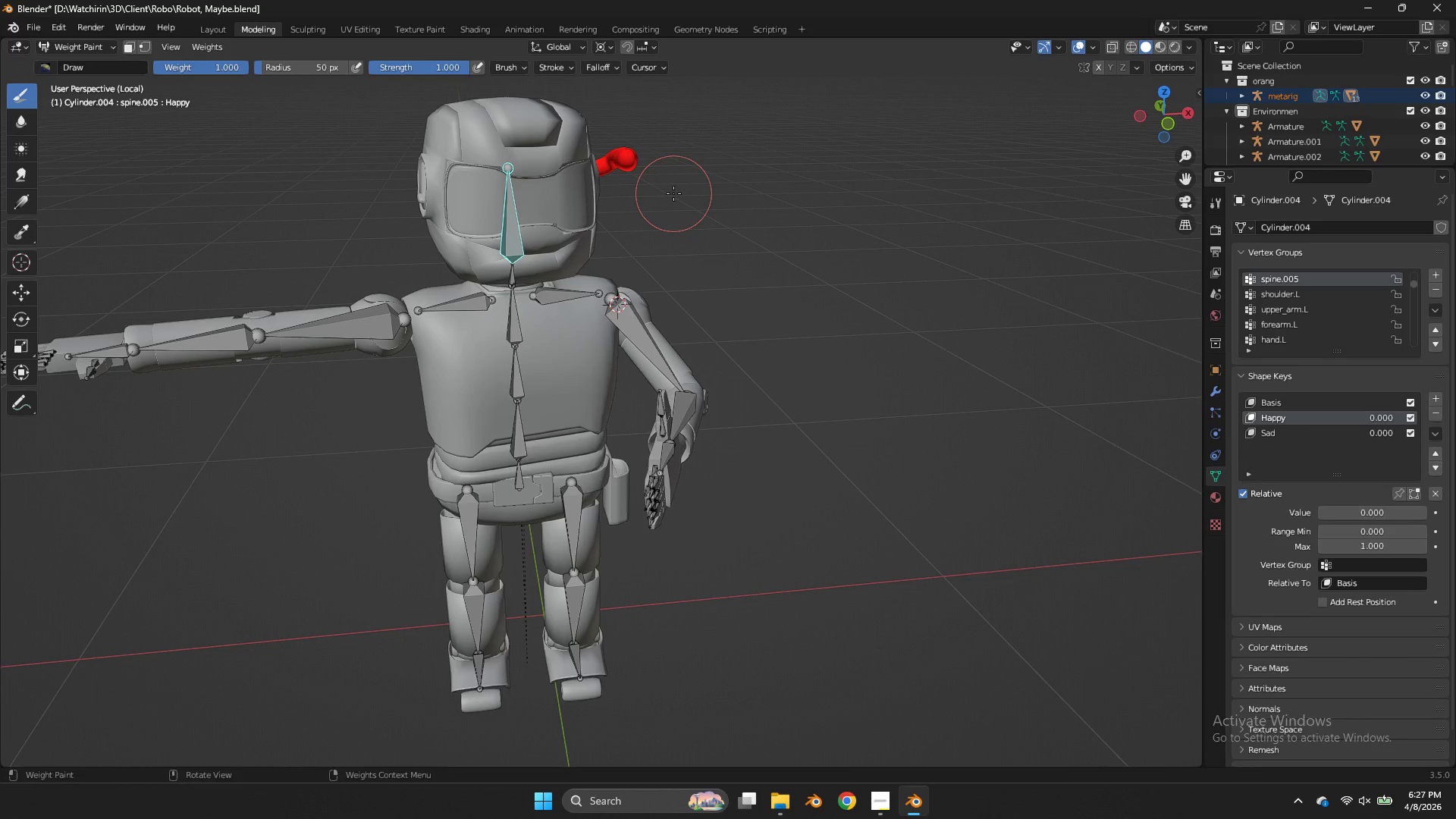 
key(Control+S)
 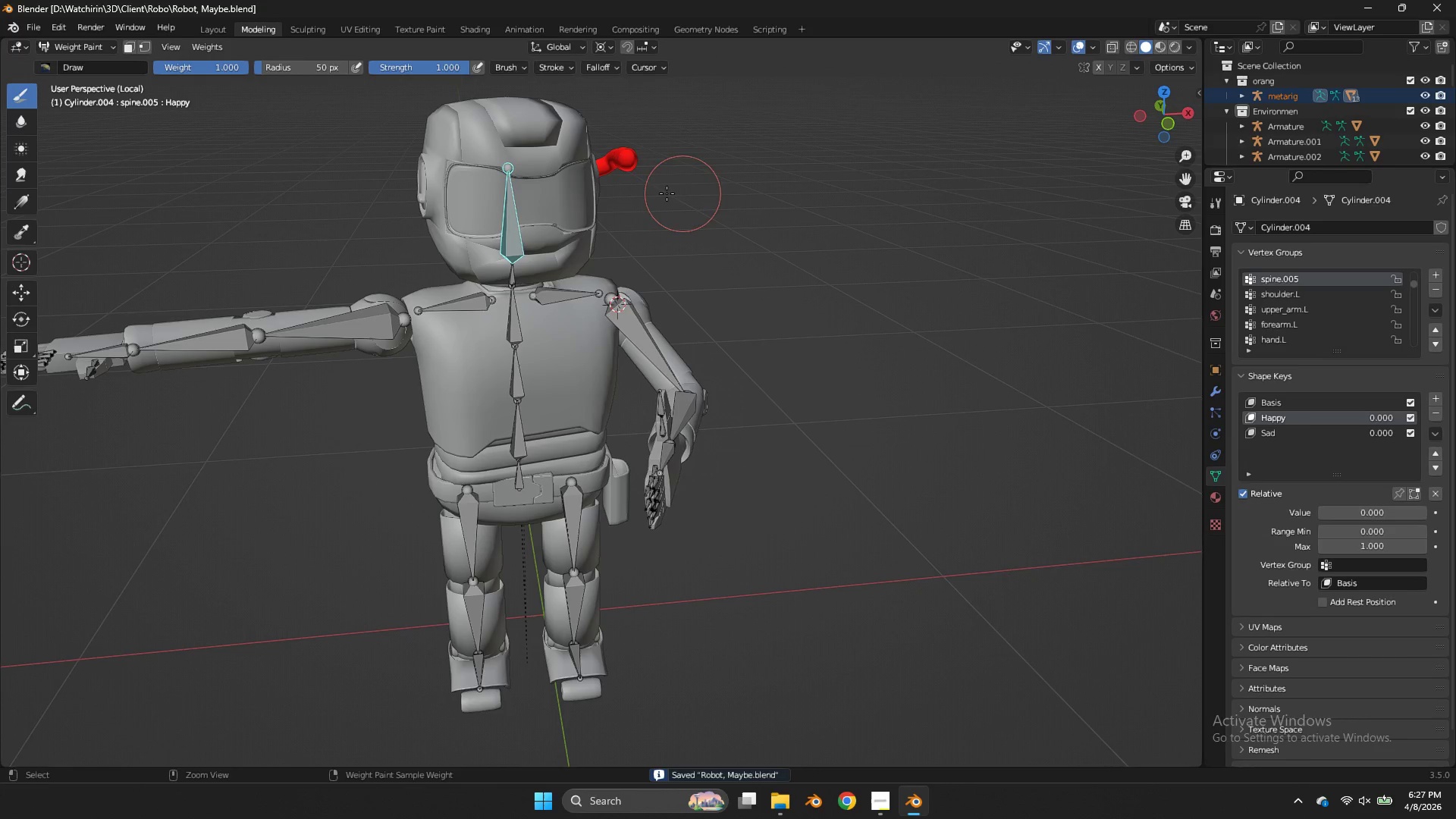 
key(Control+Tab)
 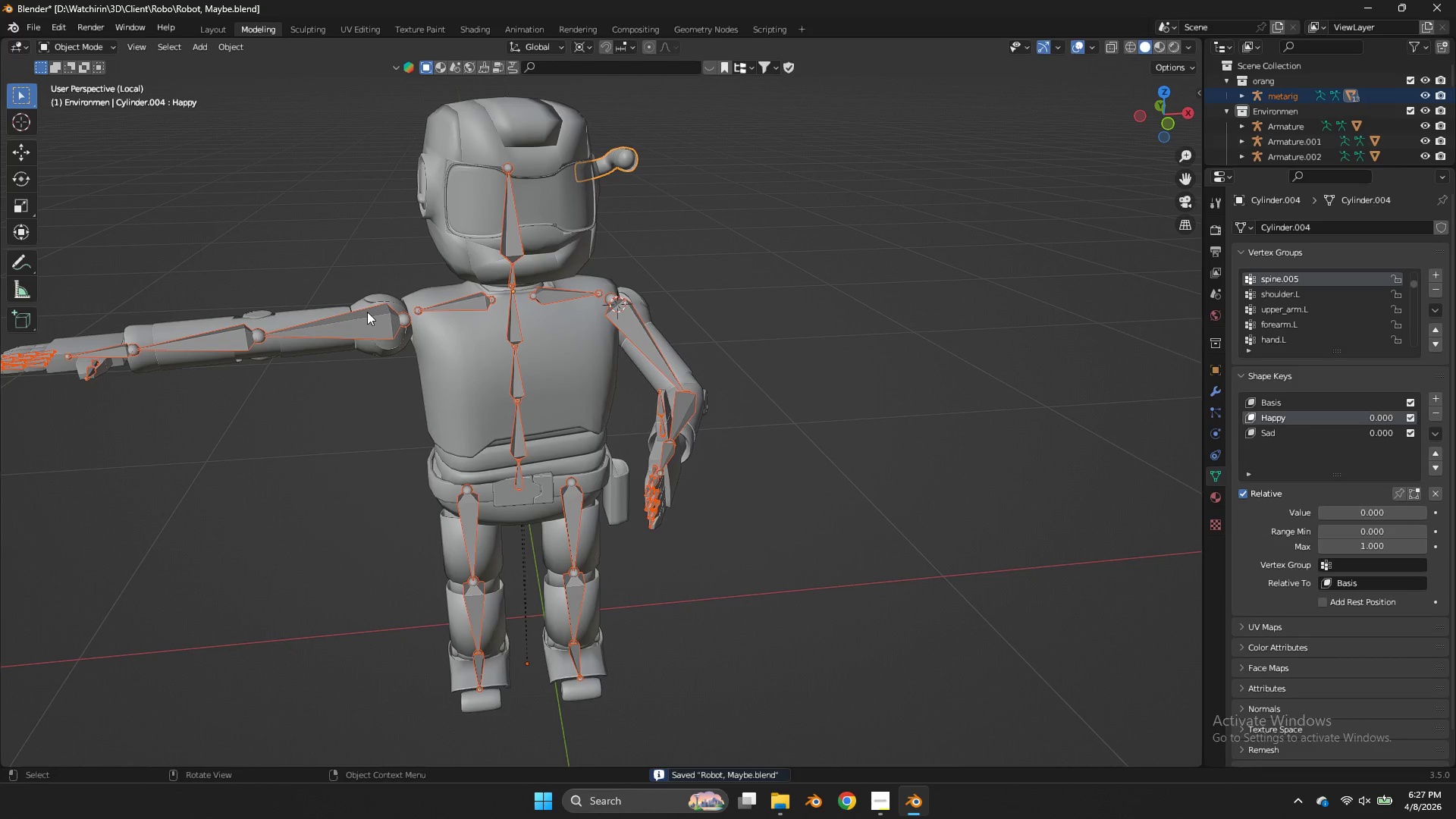 
left_click([372, 314])
 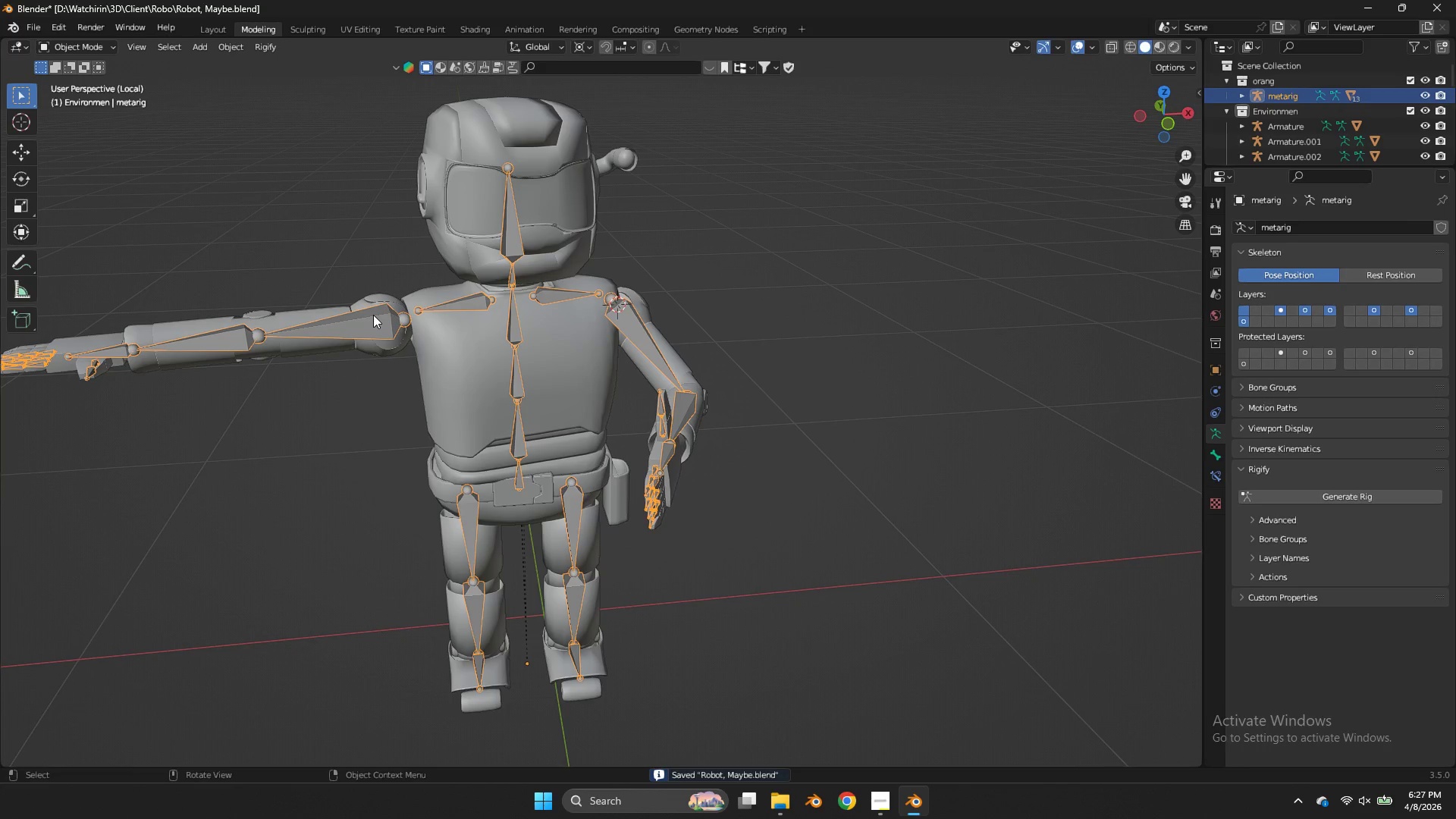 
key(Control+ControlLeft)
 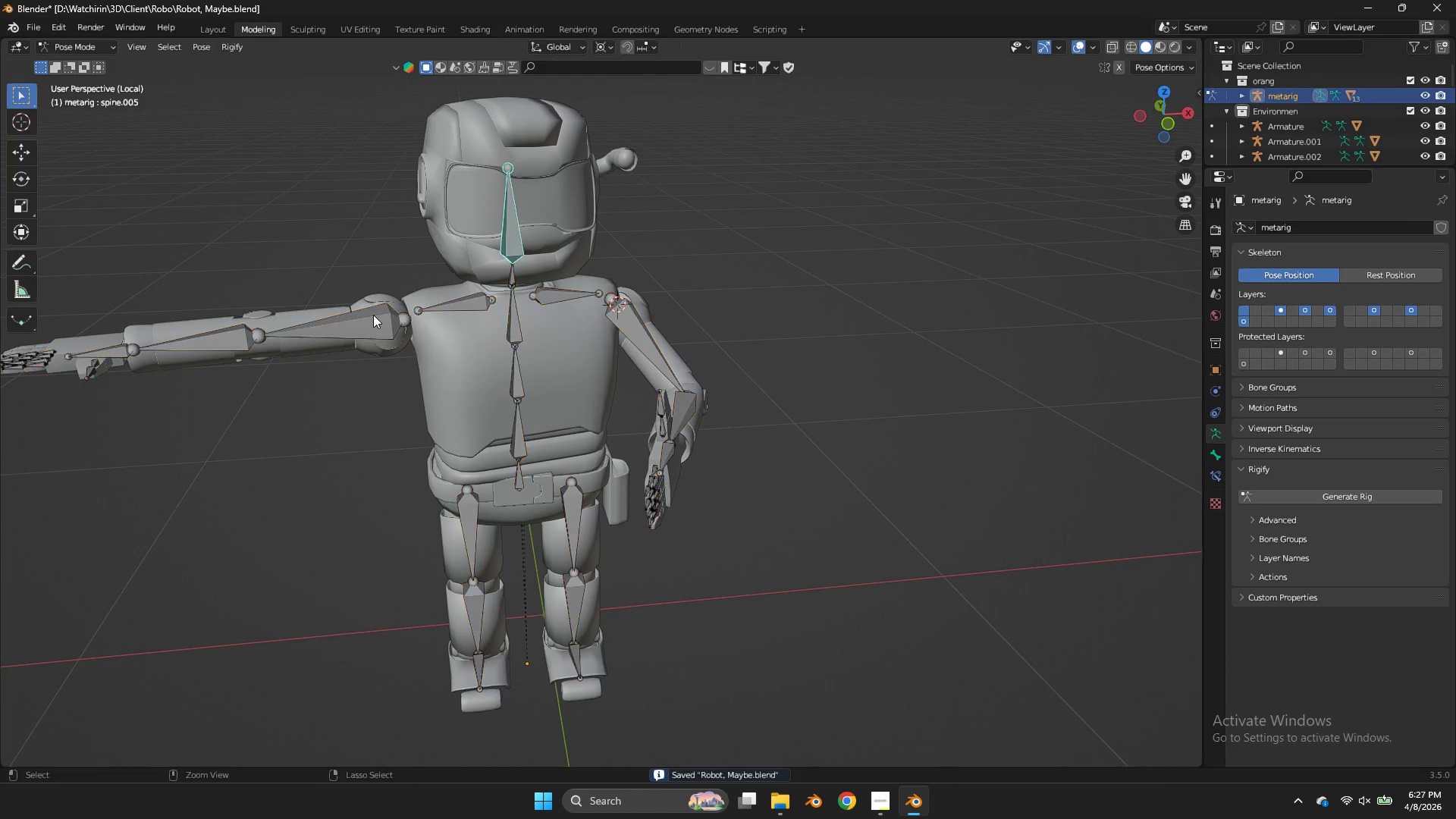 
key(Control+Tab)
 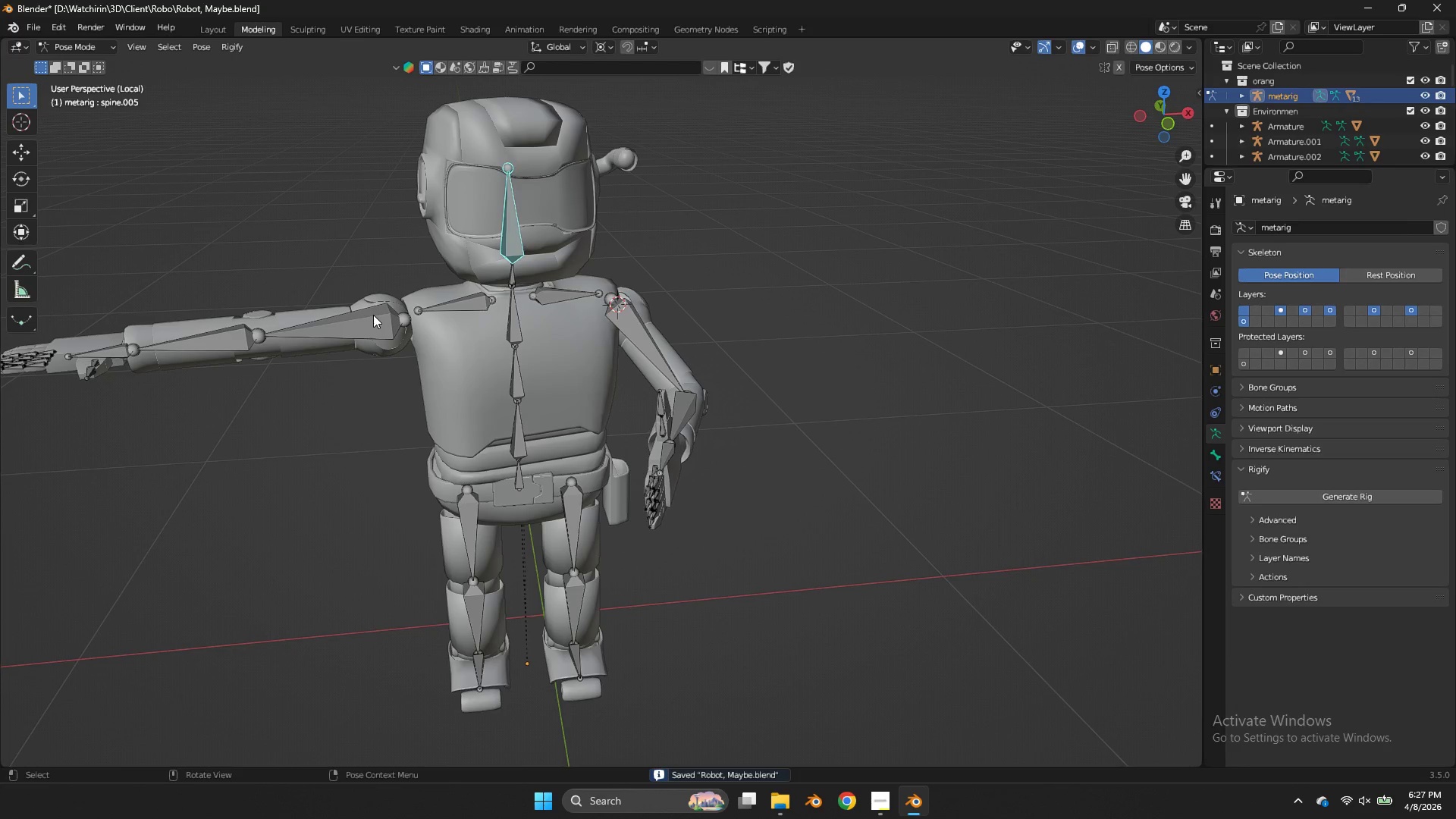 
left_click([373, 315])
 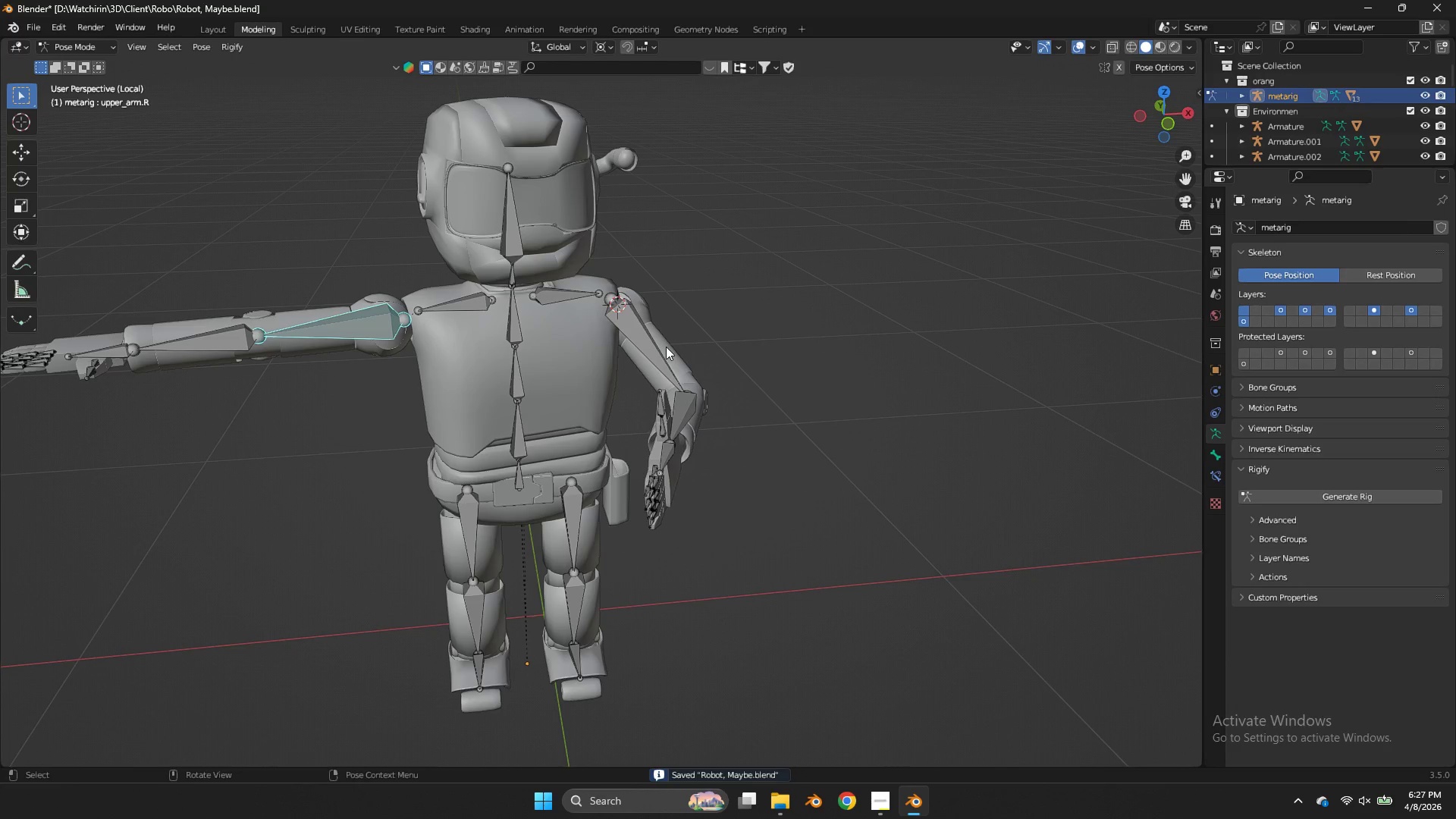 
type(rxx)
 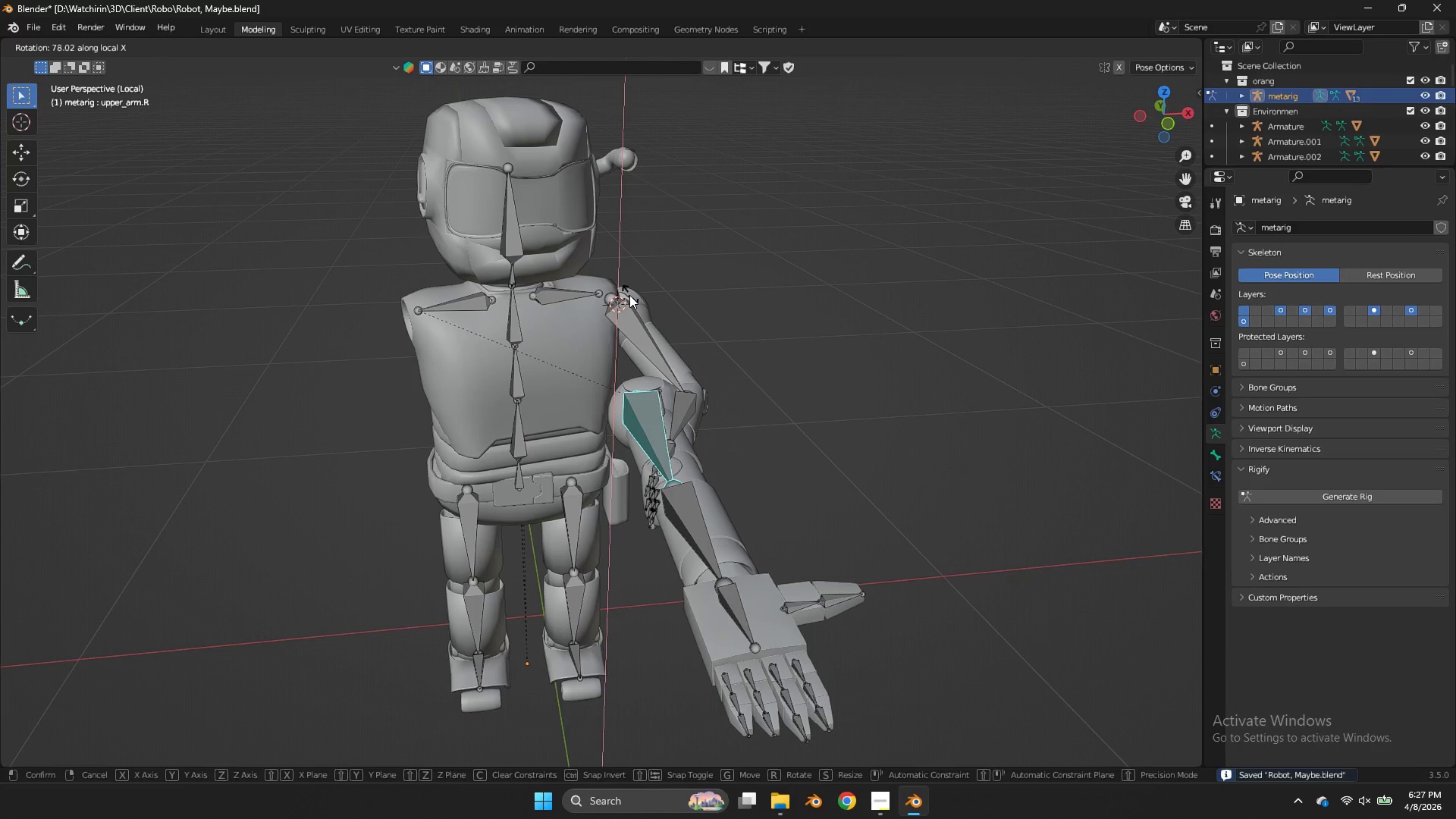 
right_click([629, 295])
 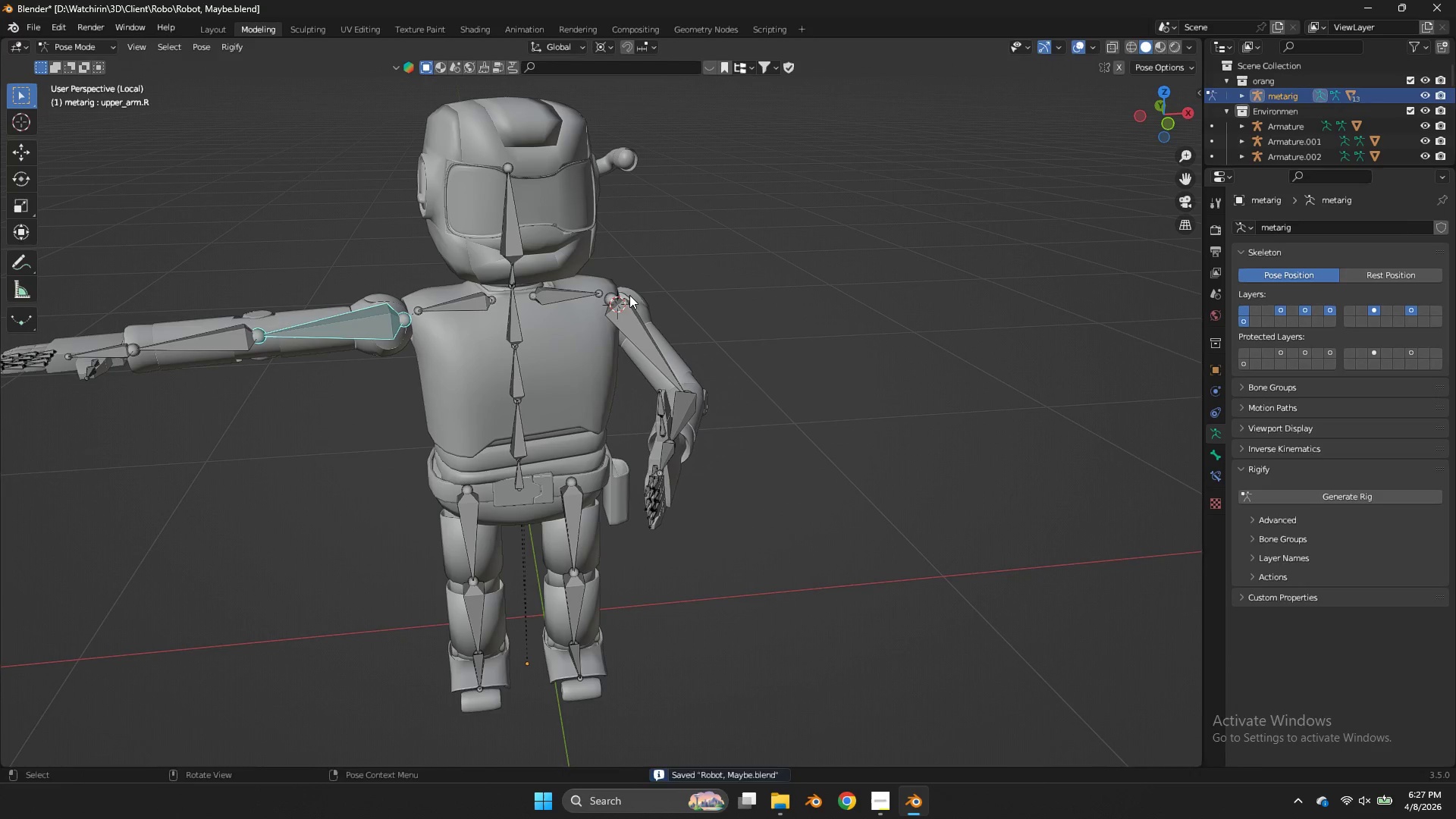 
type(rz)
 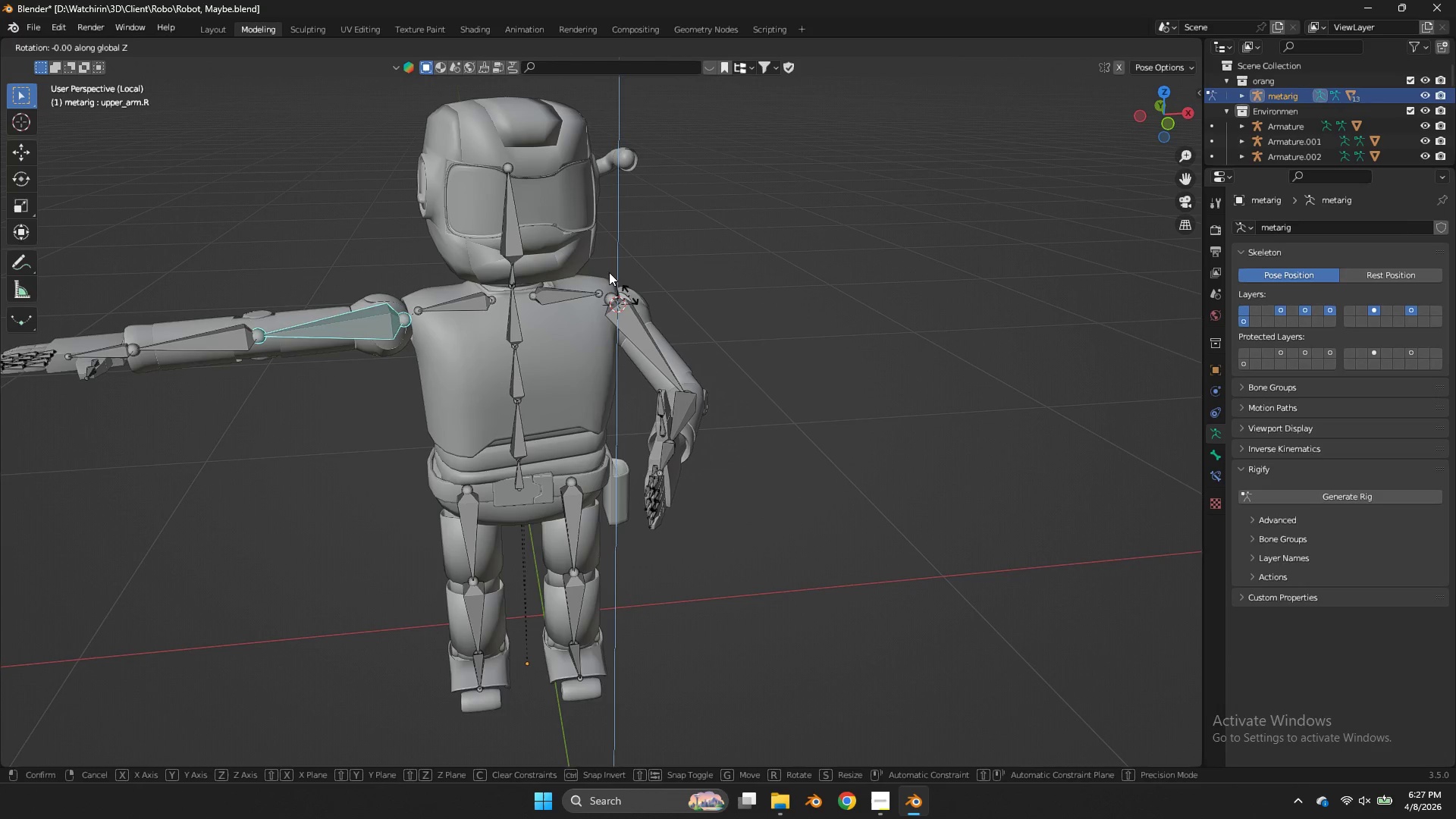 
key(Z)
 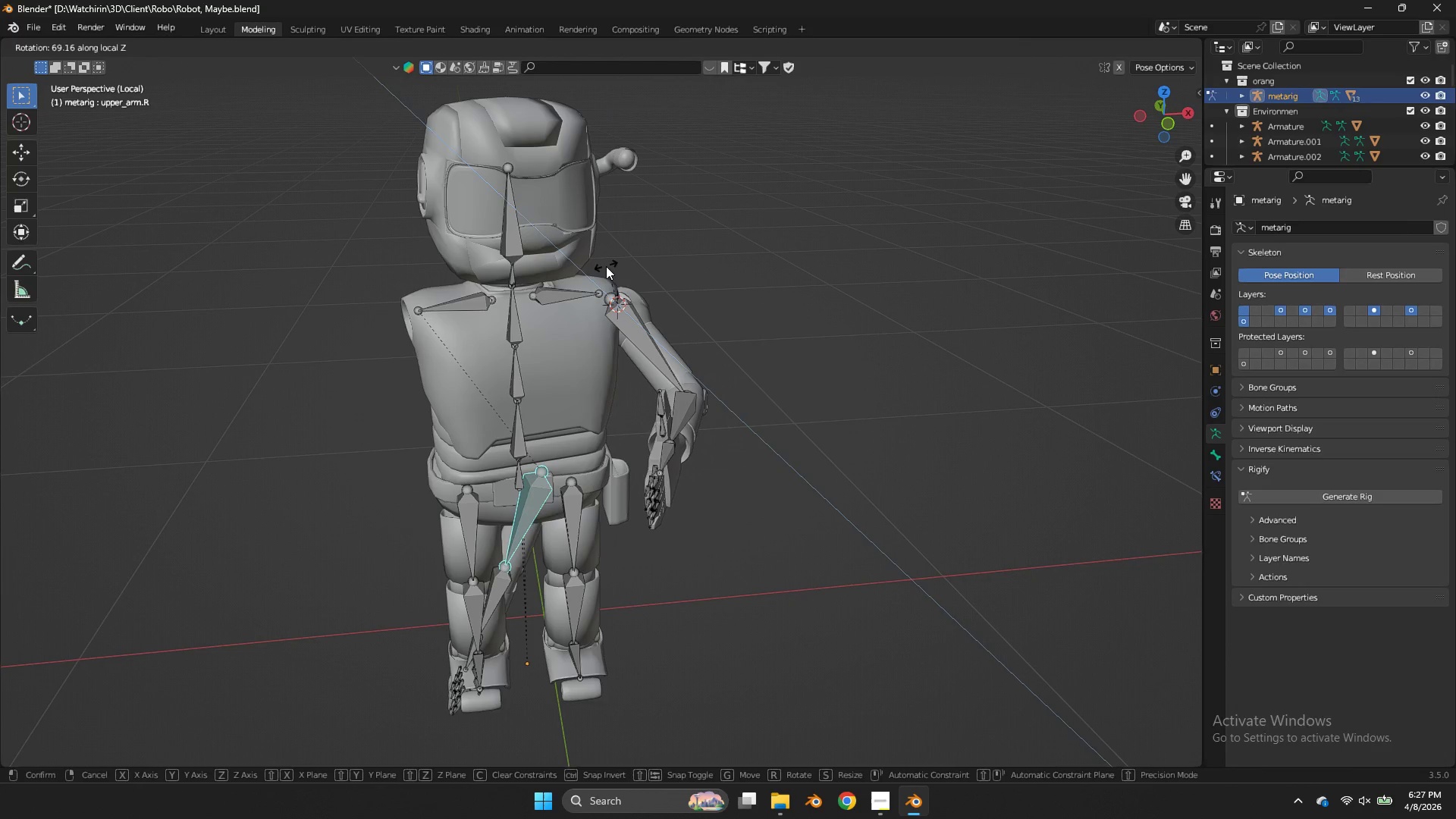 
right_click([606, 266])
 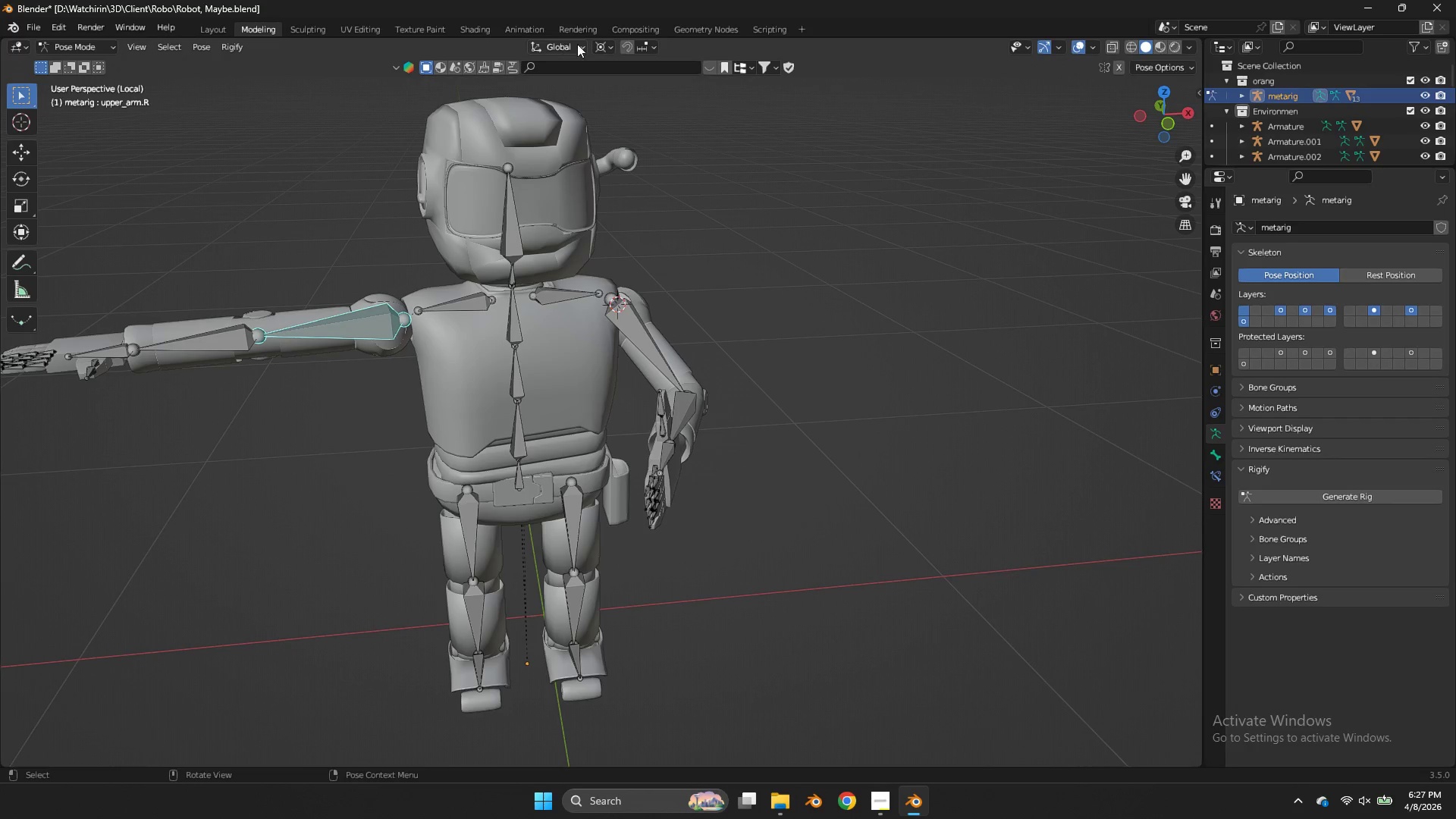 
left_click([609, 48])
 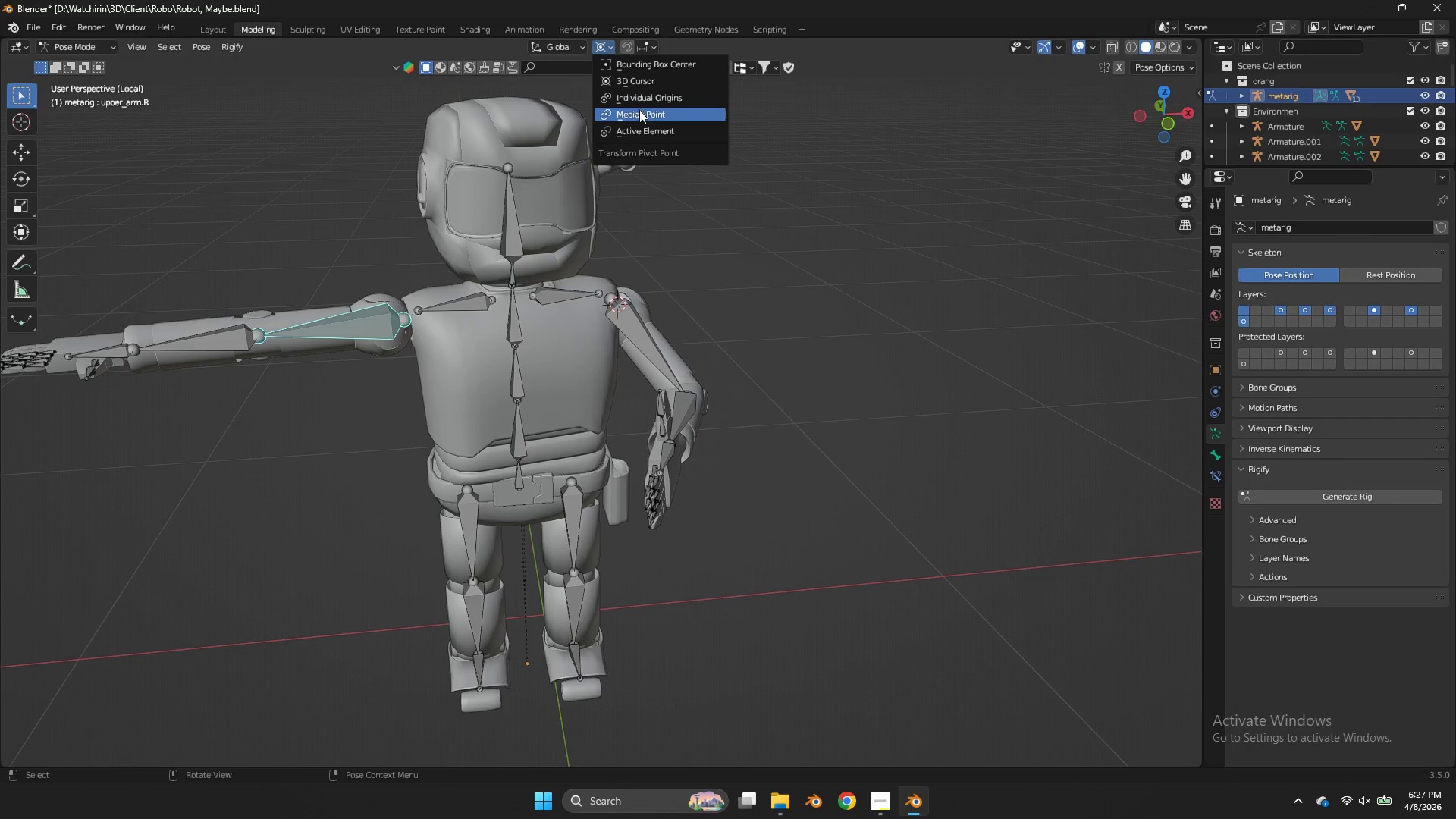 
left_click([640, 112])
 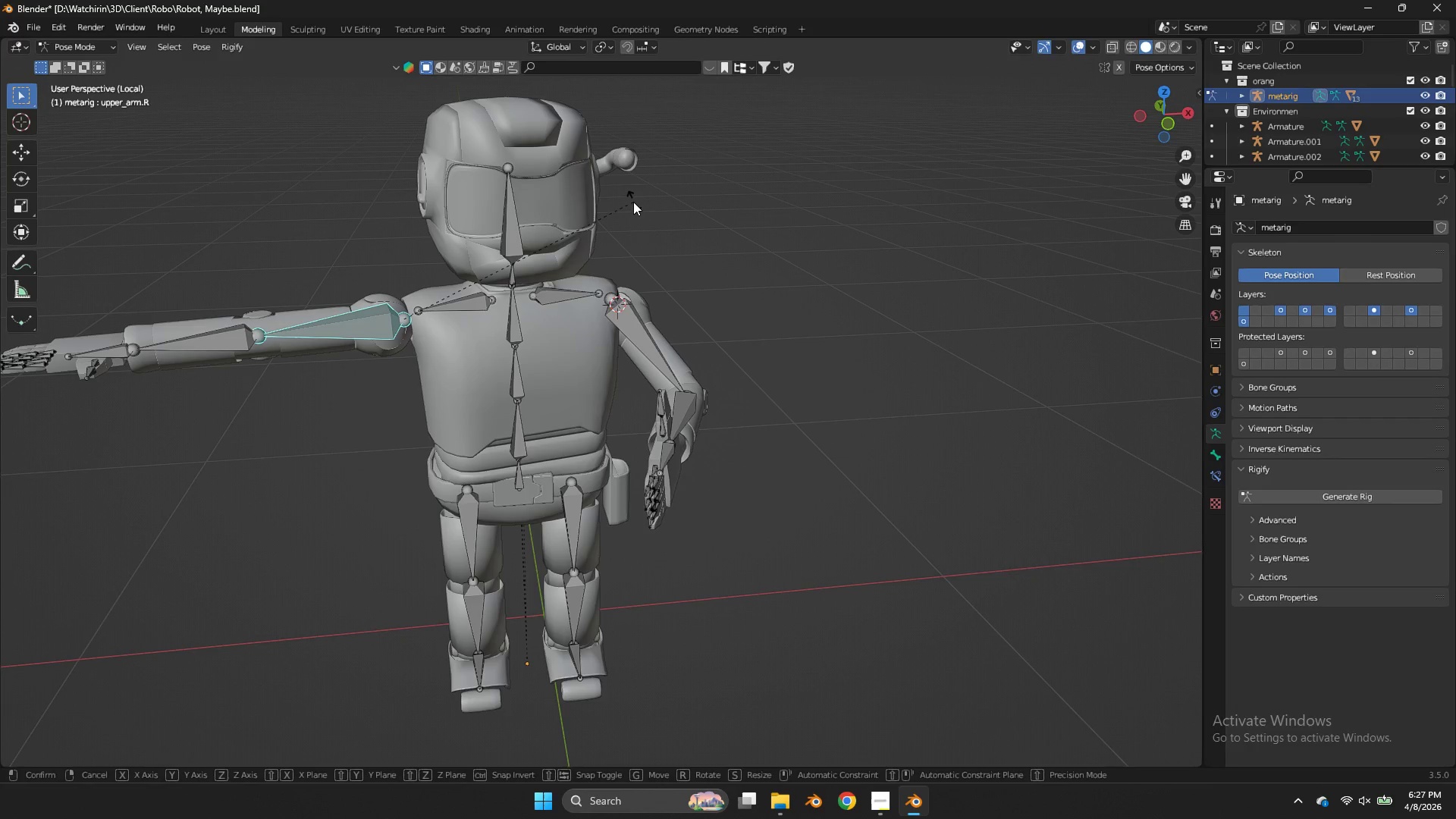 
type(rxx)
 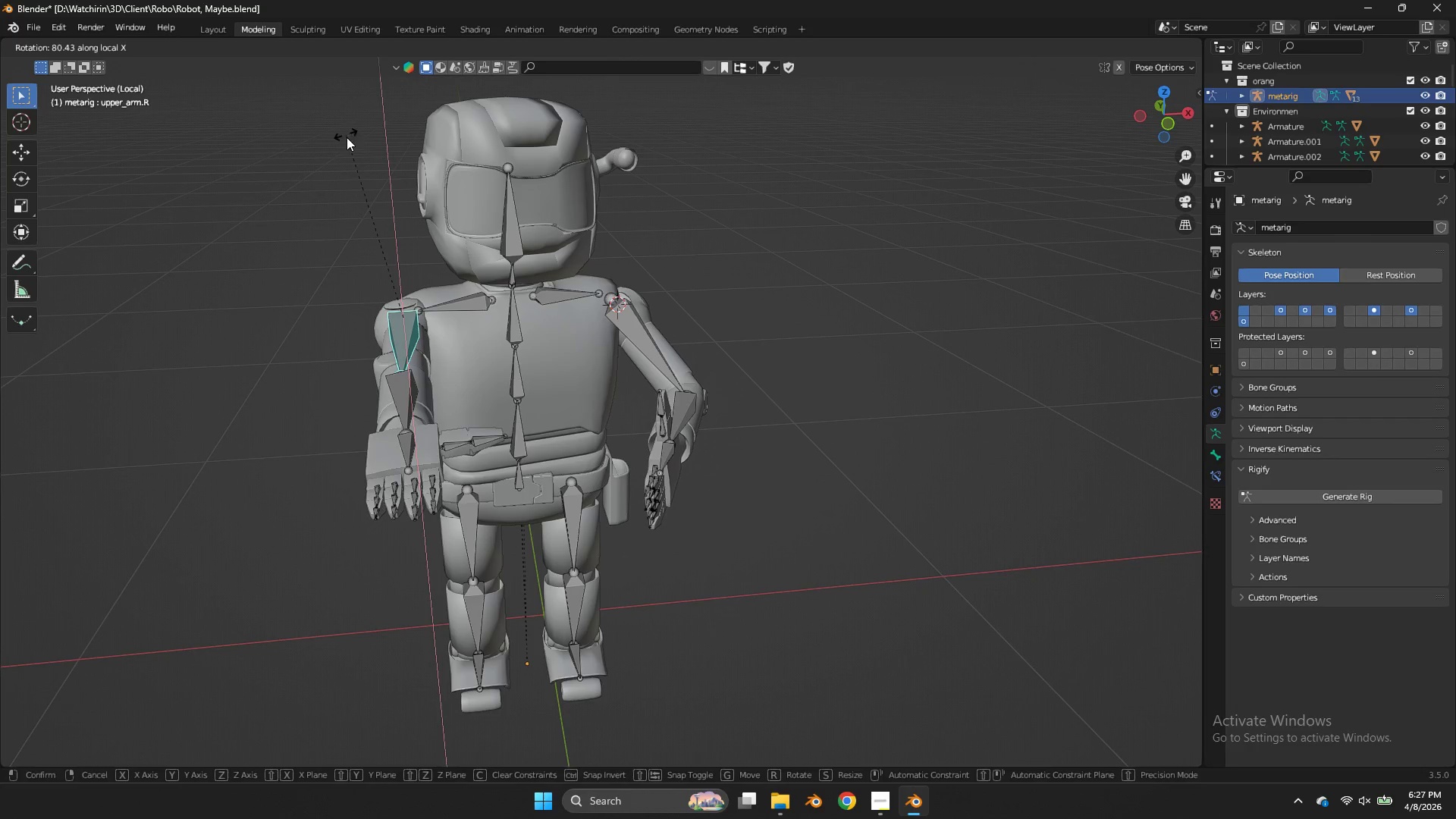 
left_click([352, 143])
 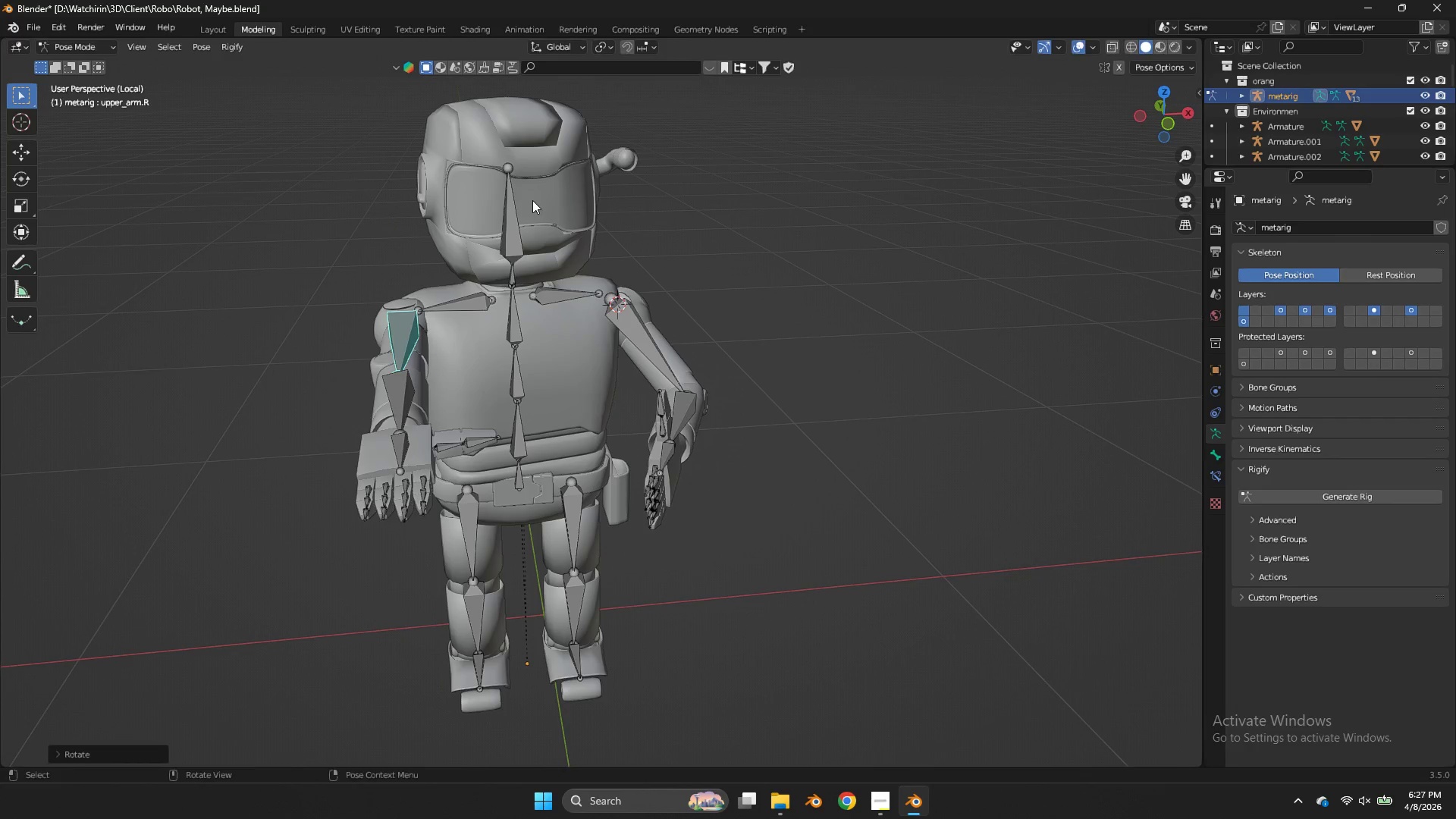 
type(rzzryy)
 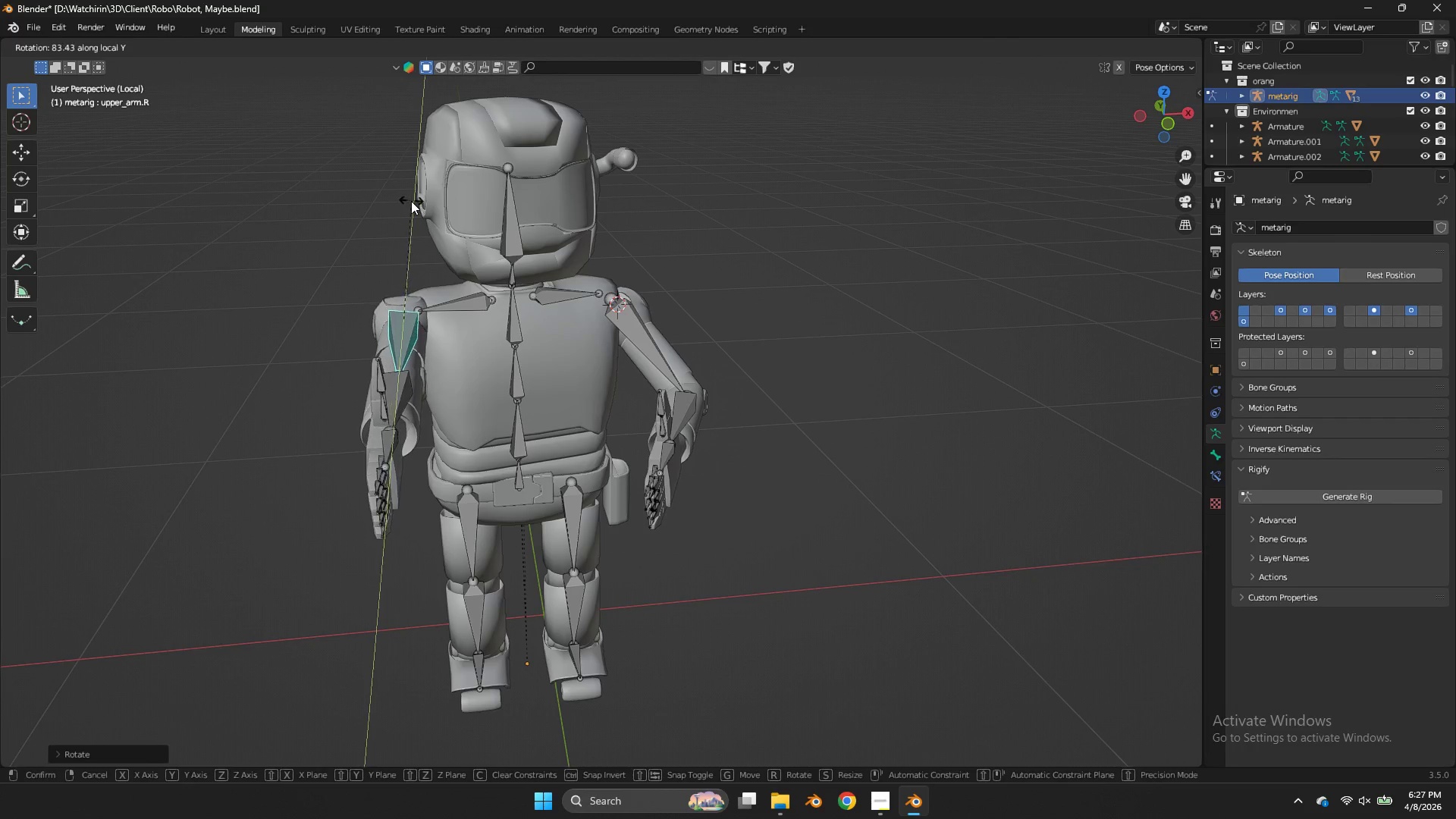 
left_click([411, 201])
 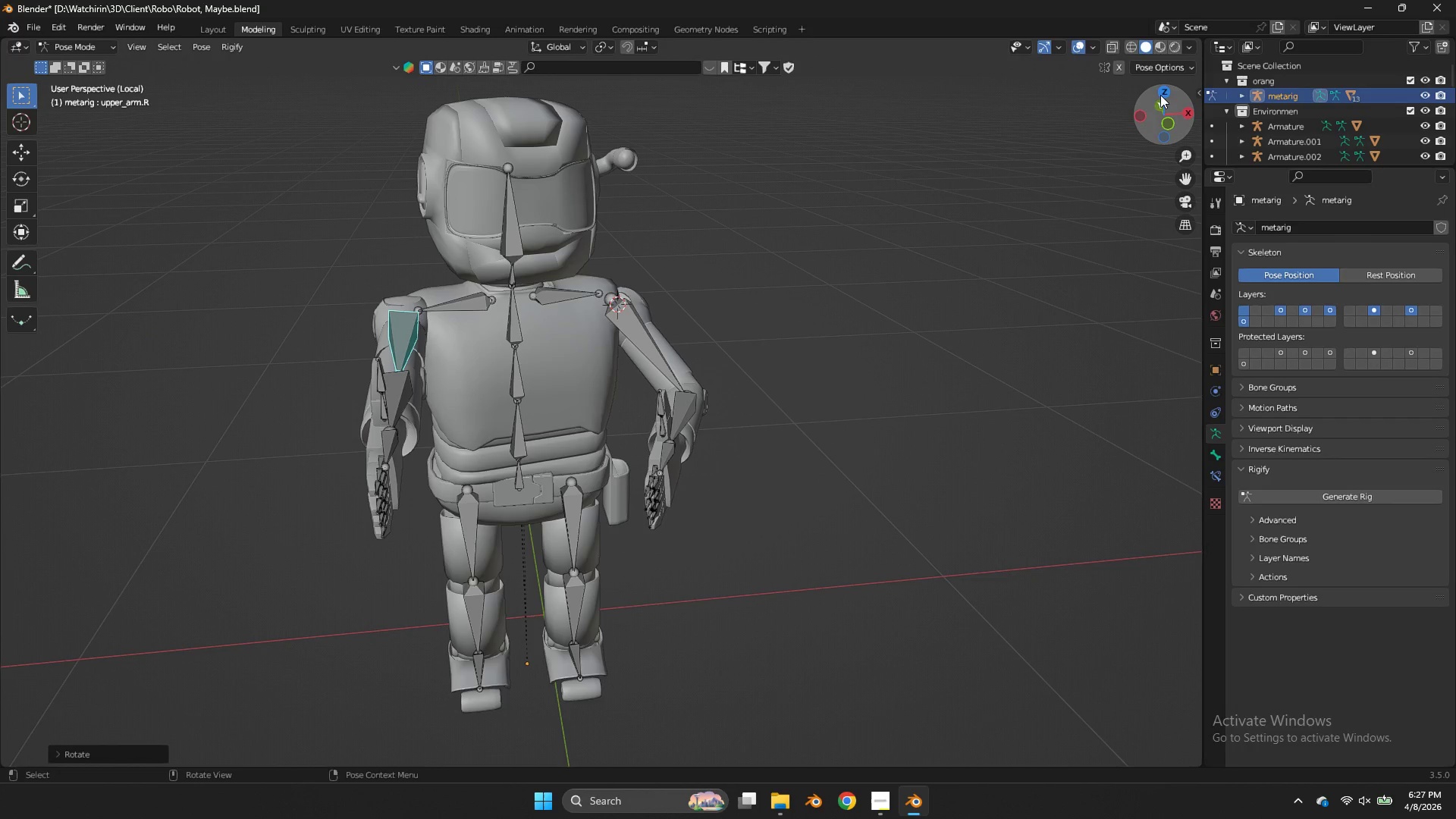 
left_click([1165, 93])
 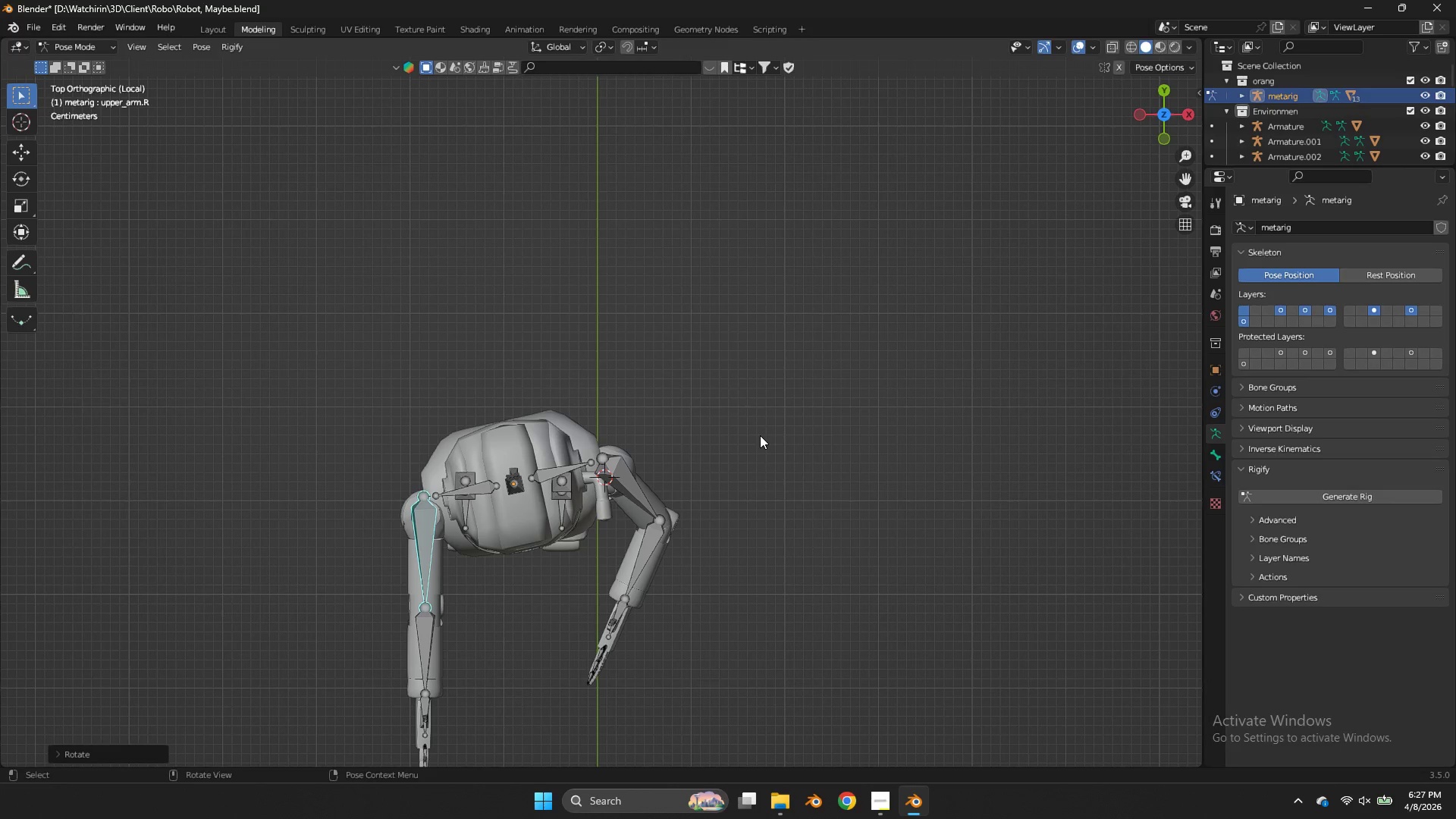 
key(R)
 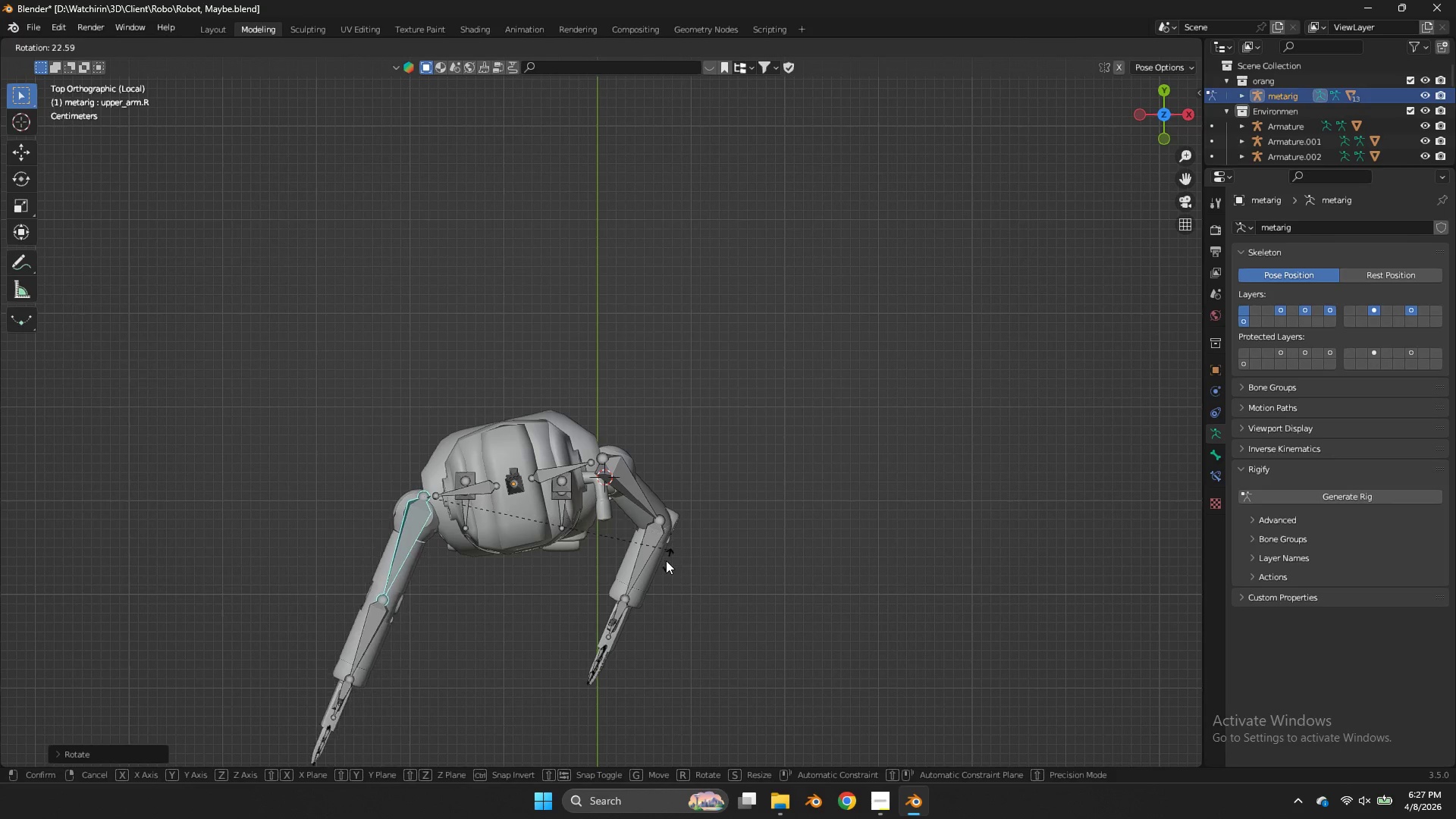 
left_click_drag(start_coordinate=[664, 562], to_coordinate=[658, 562])
 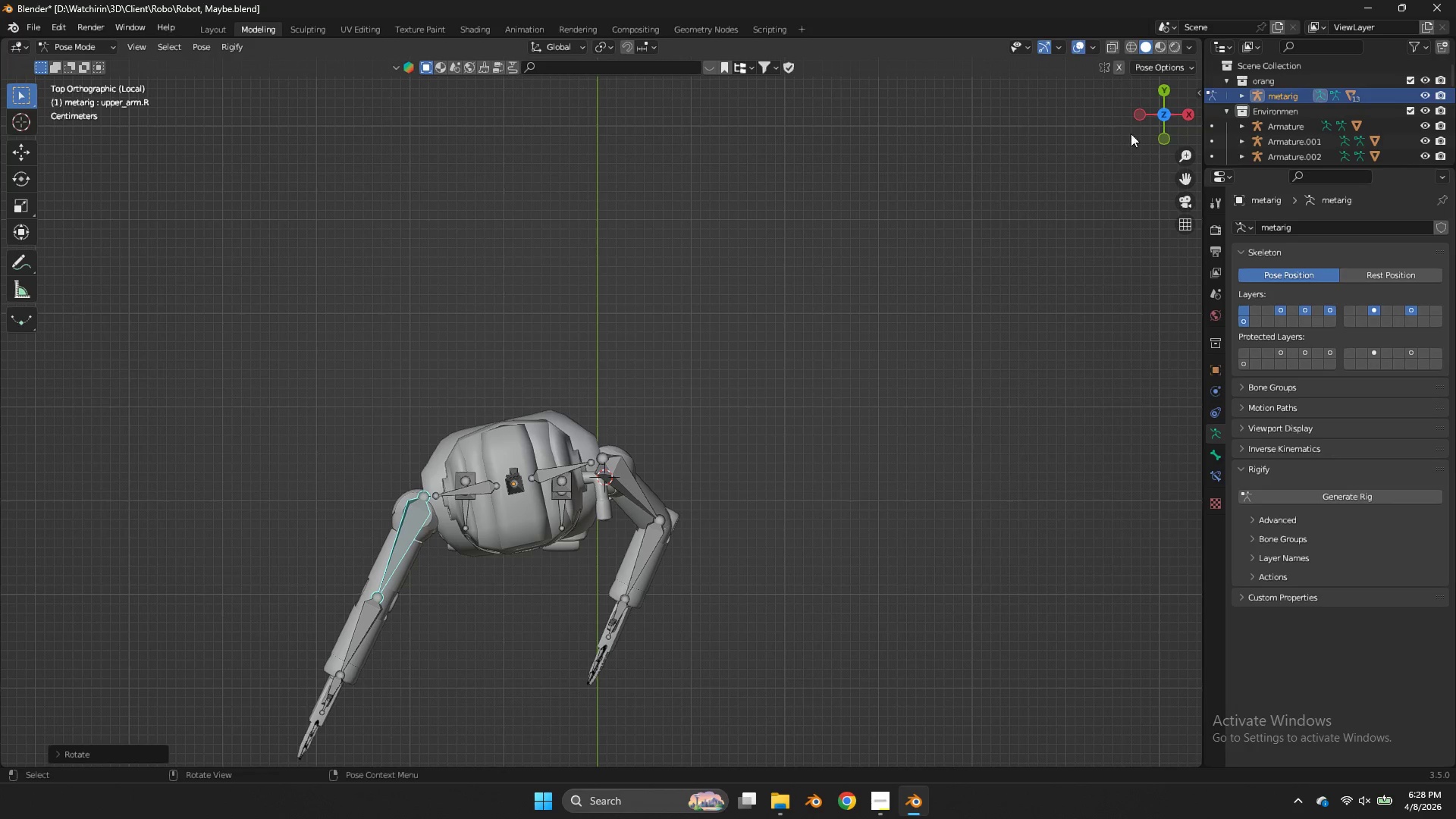 
left_click_drag(start_coordinate=[1156, 115], to_coordinate=[86, 692])
 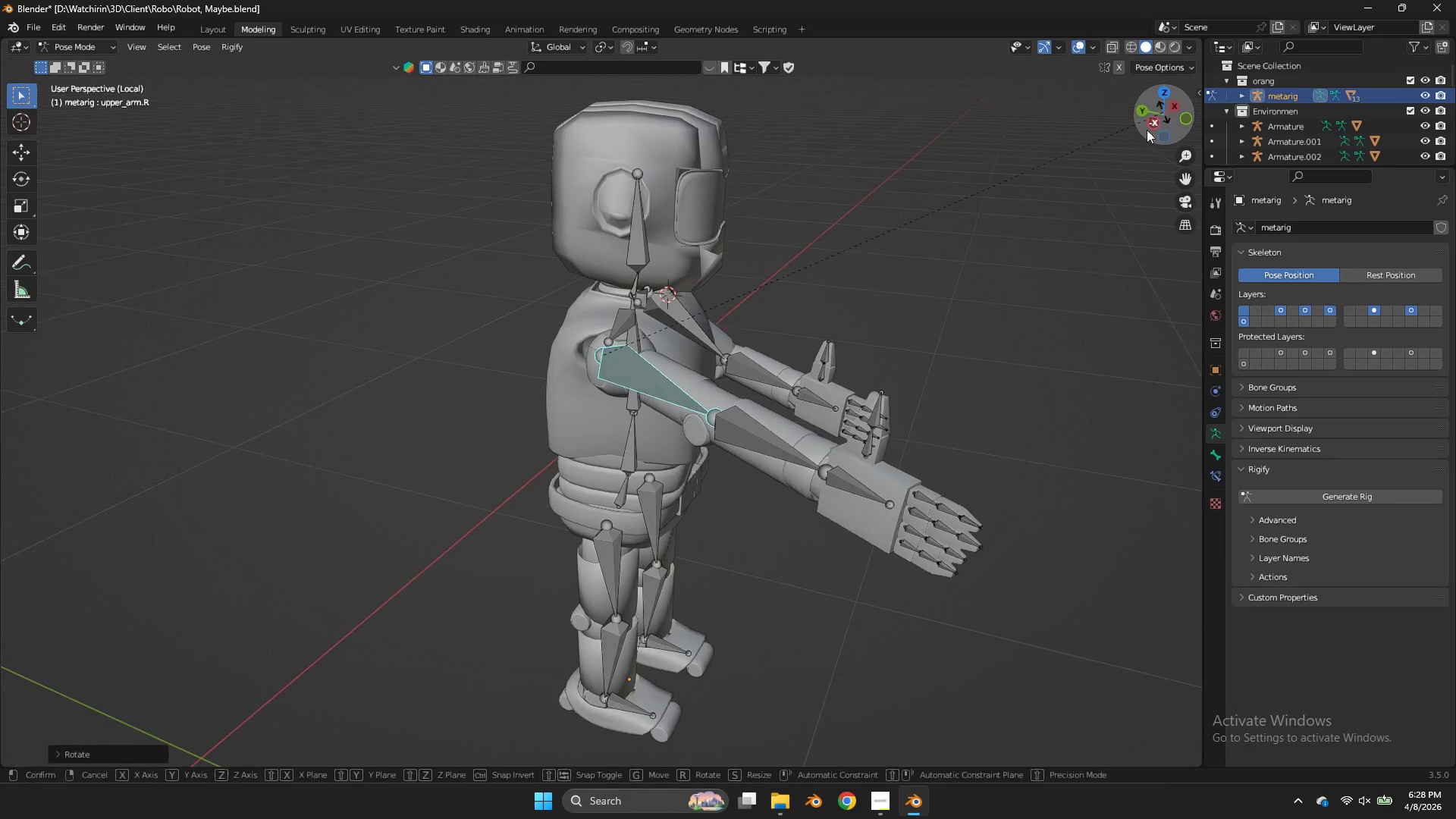 
type(rxx)
 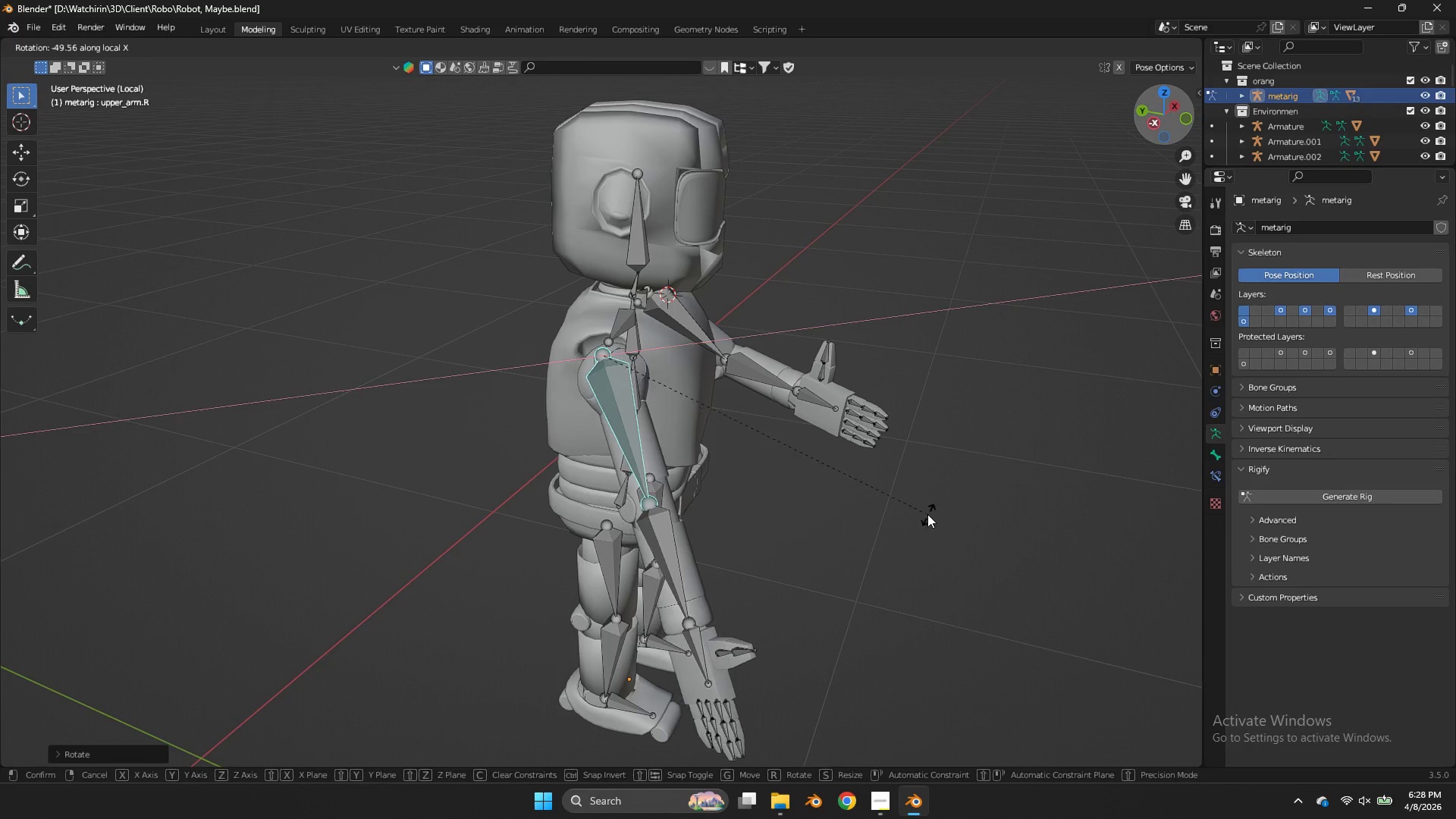 
double_click([674, 548])
 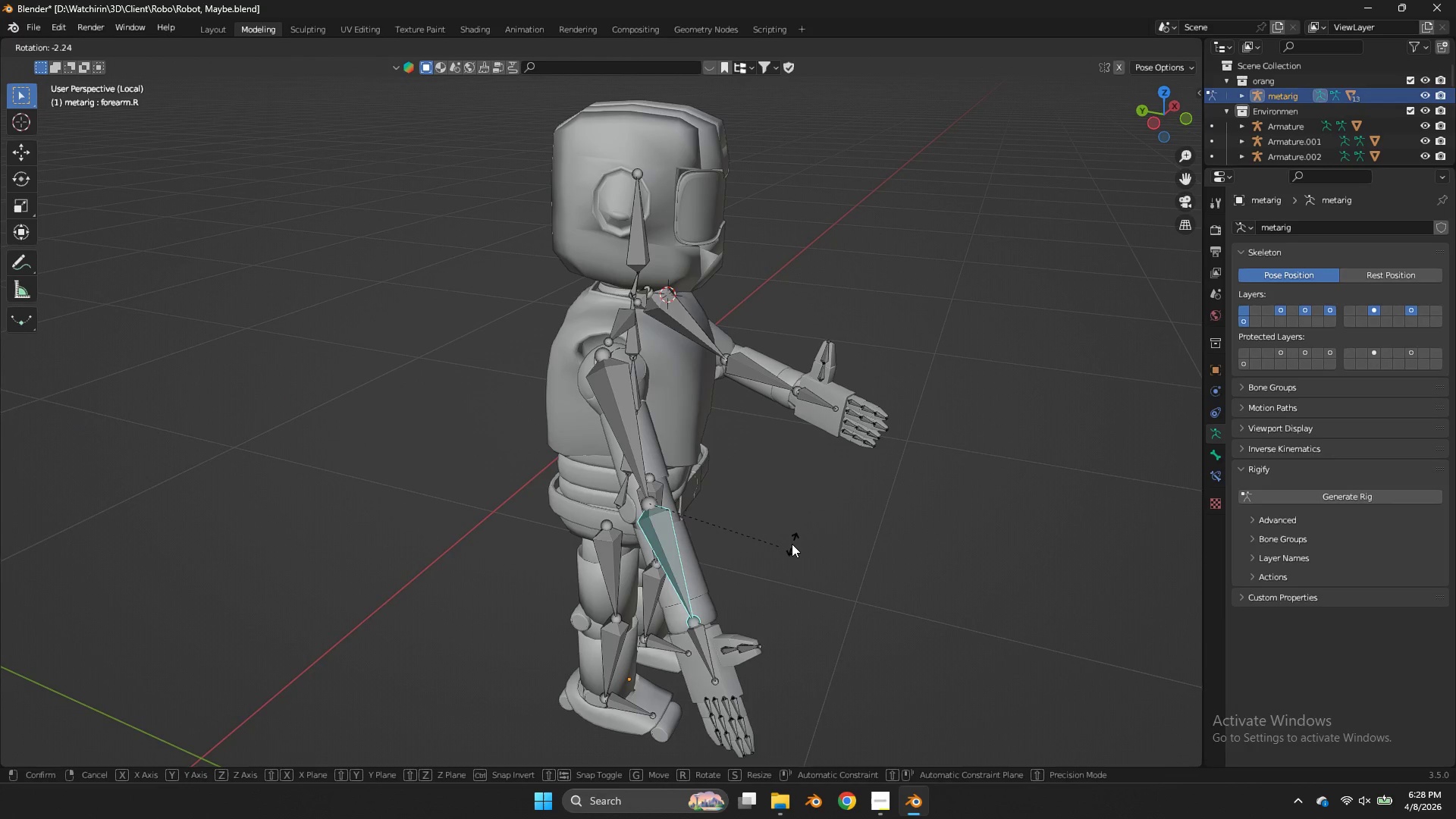 
type(rx)
 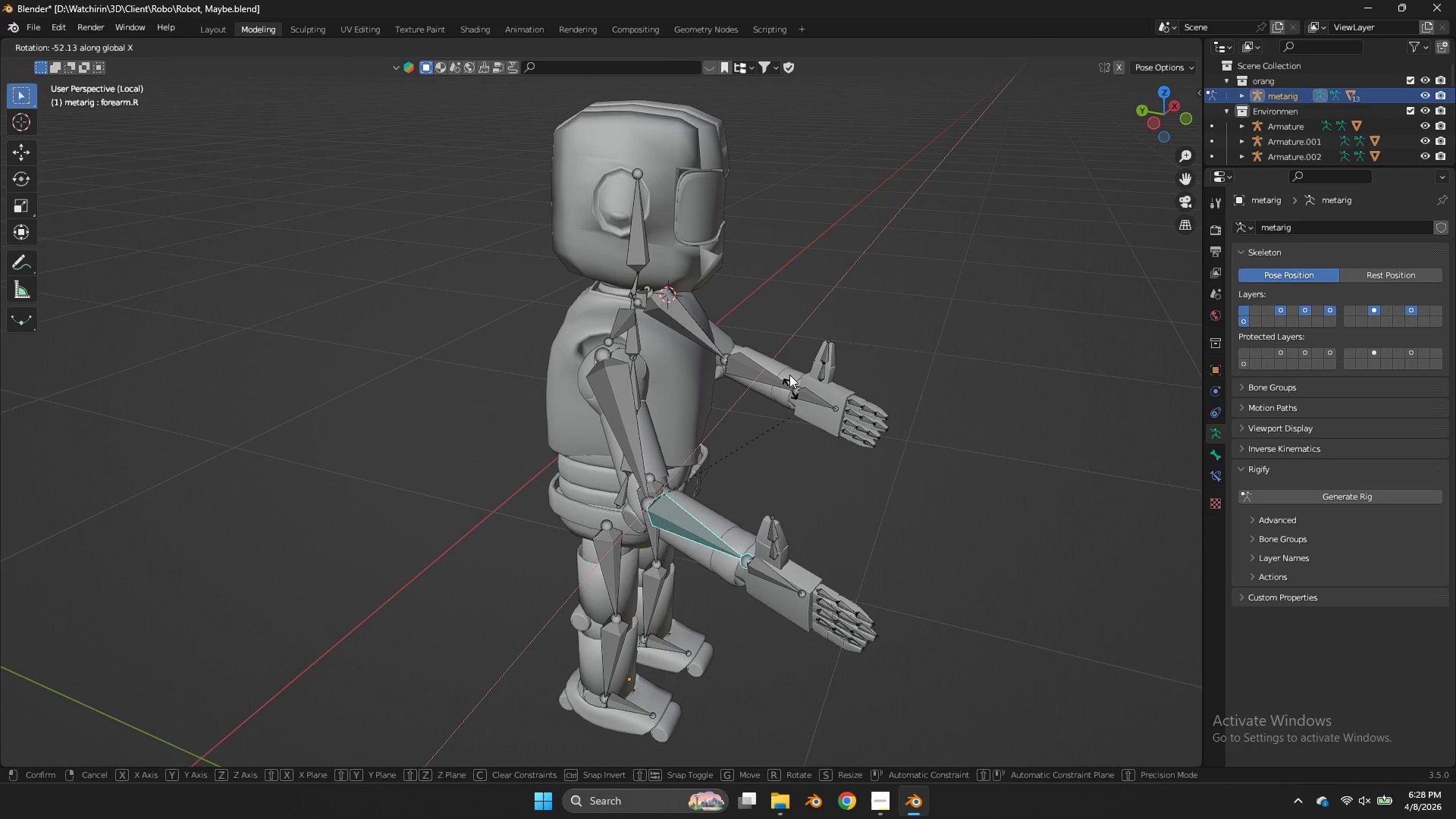 
left_click([789, 375])
 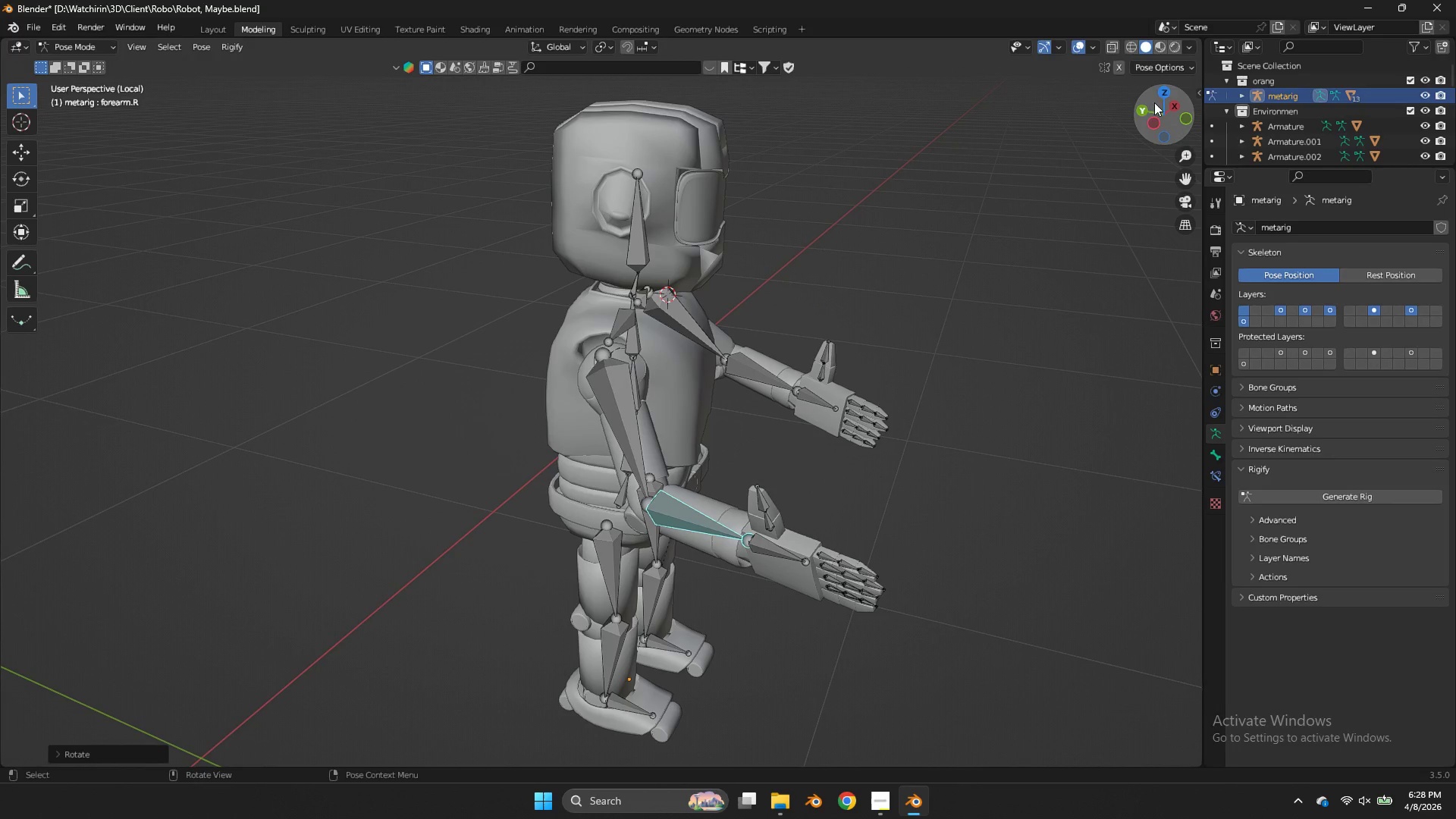 
left_click([1160, 92])
 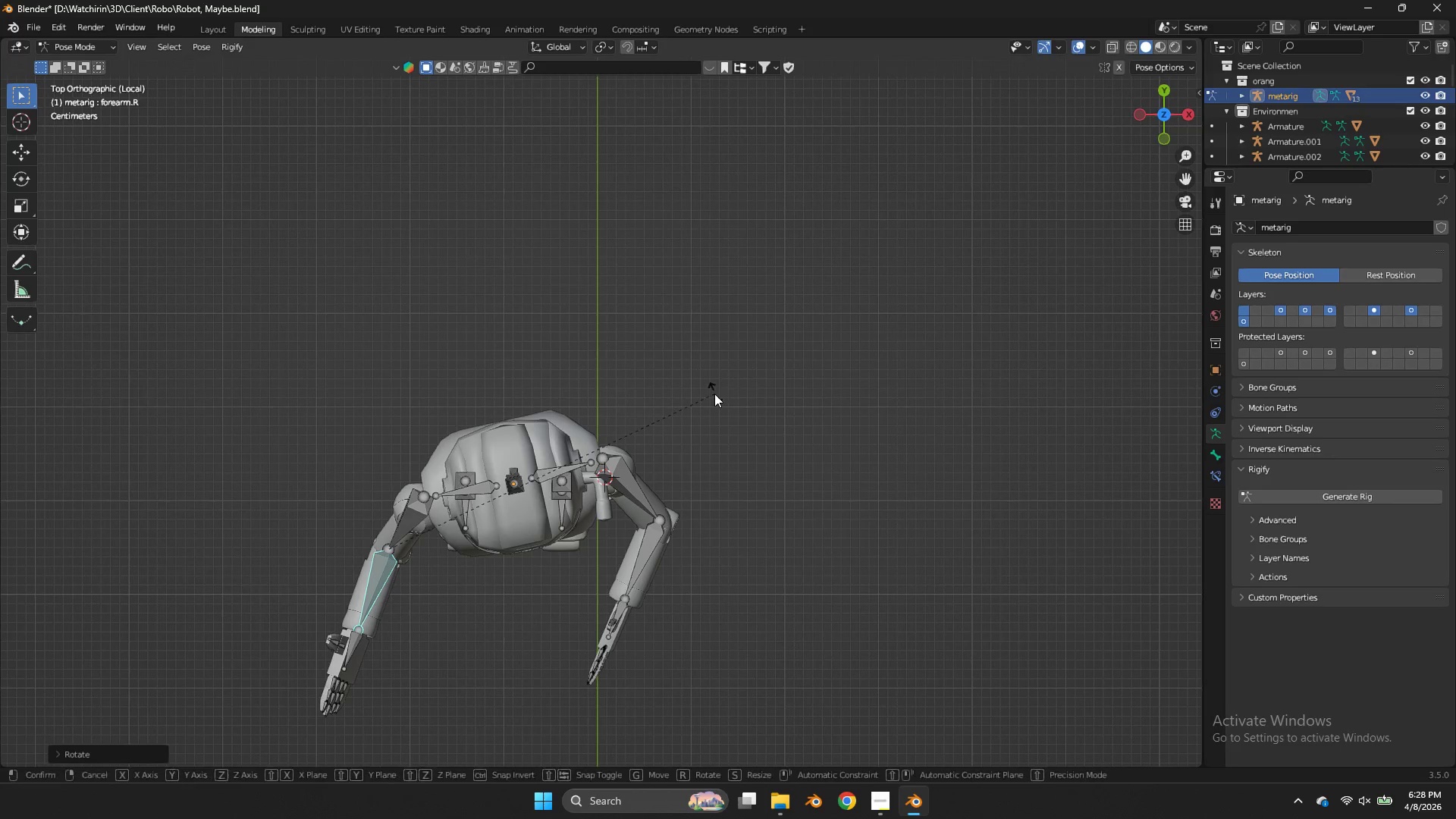 
type(rzz)
 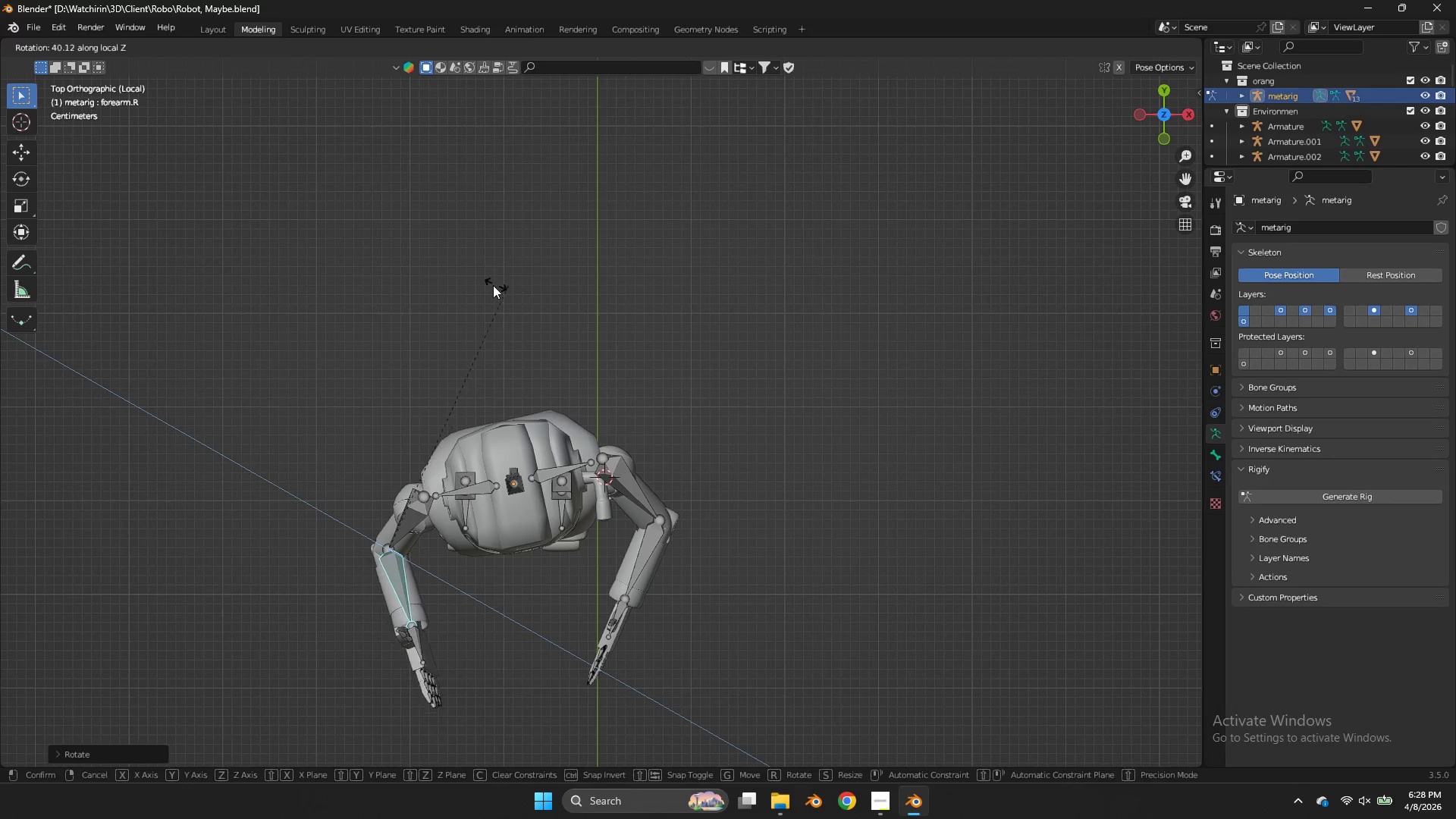 
left_click([491, 285])
 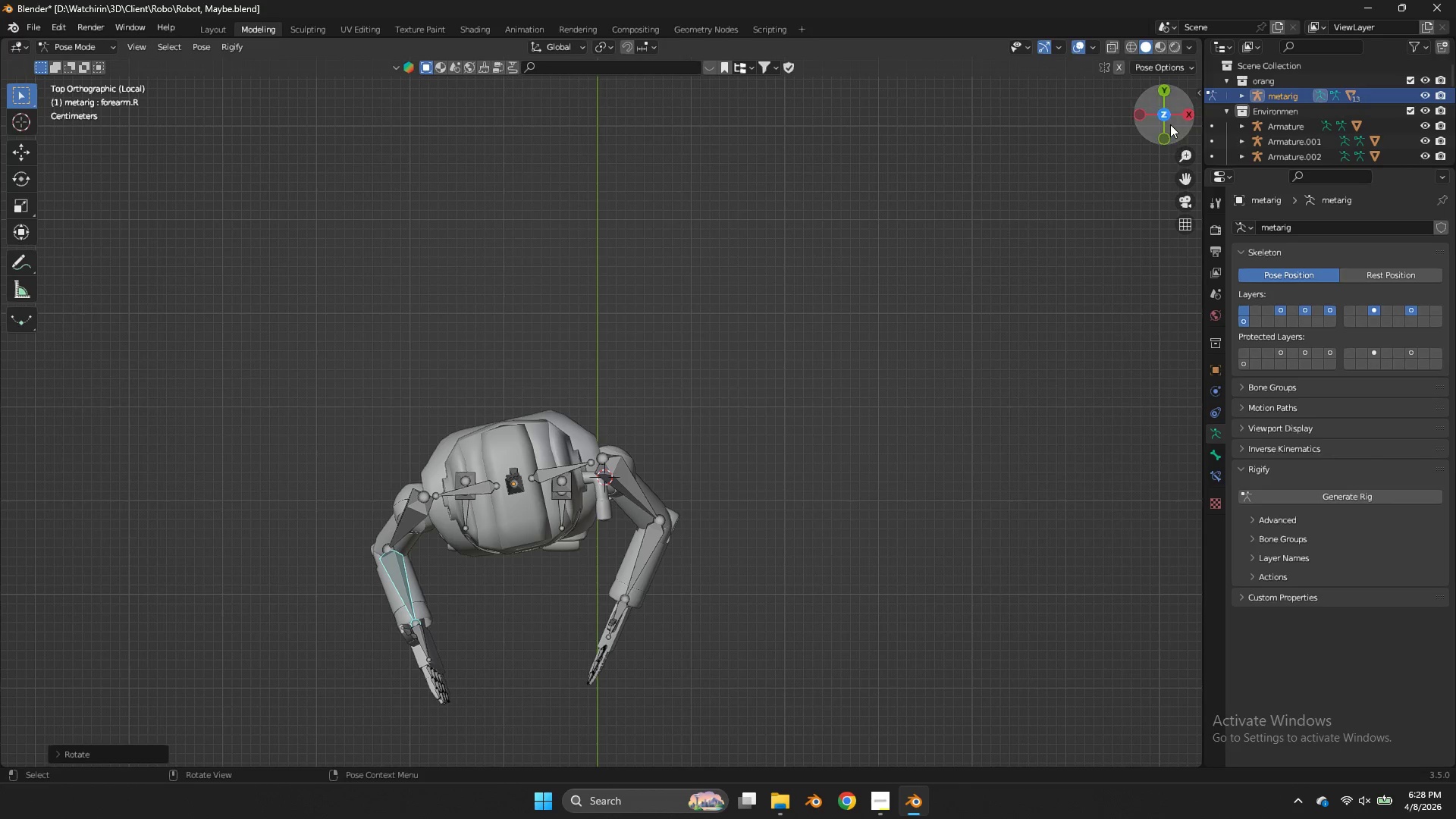 
left_click_drag(start_coordinate=[1170, 124], to_coordinate=[104, 676])
 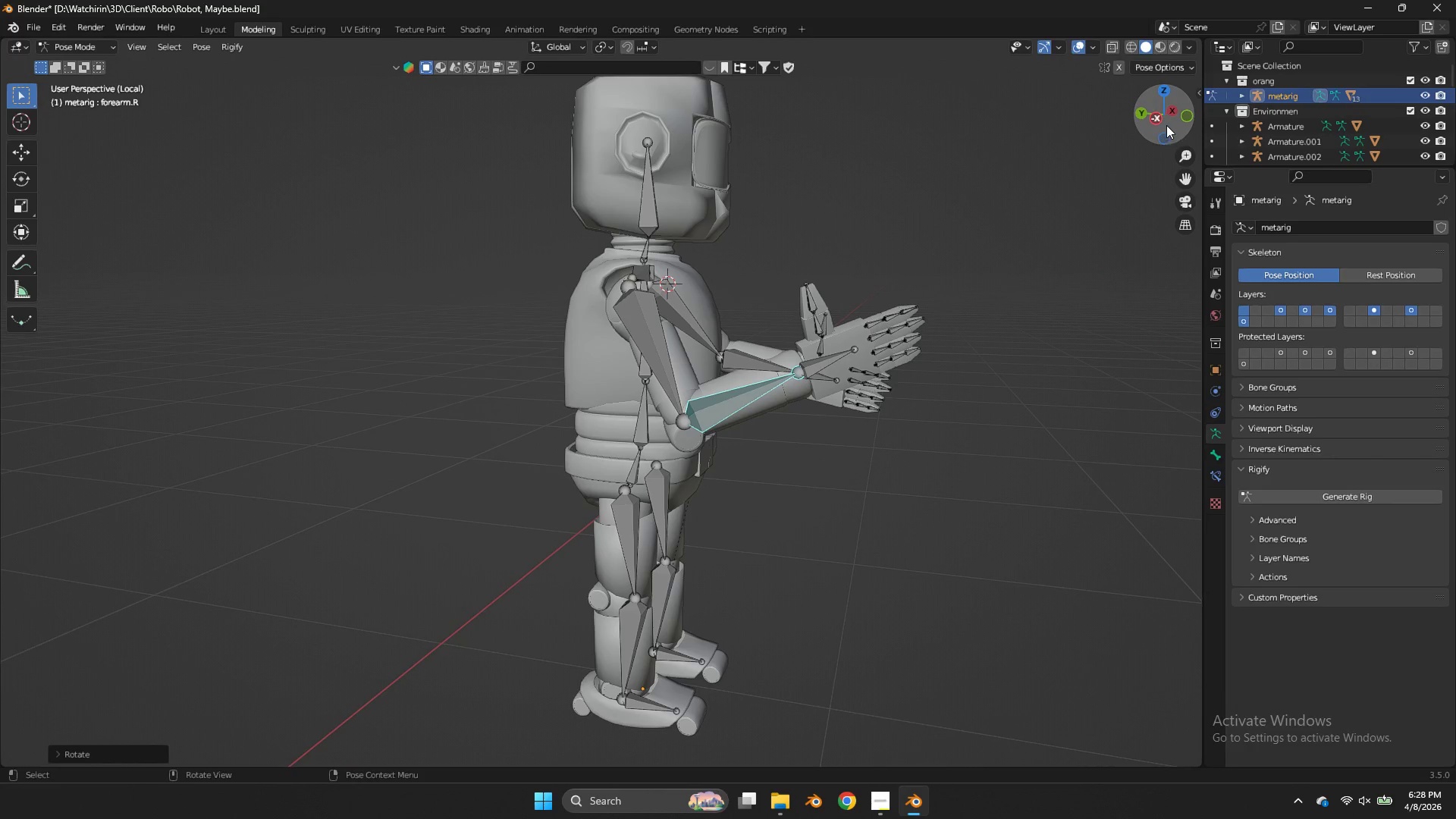 
left_click([1166, 125])
 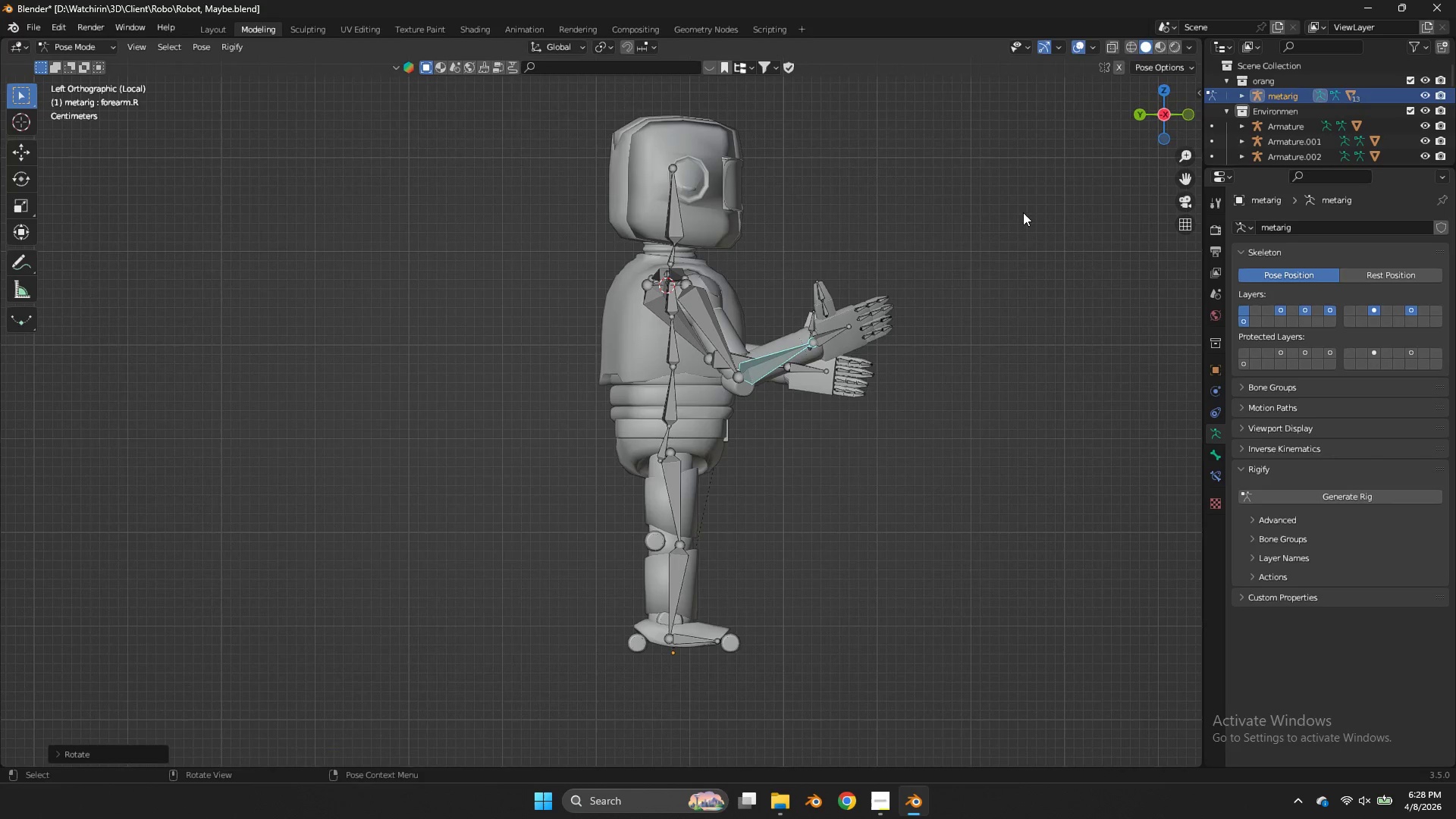 
type(rzzyy)
 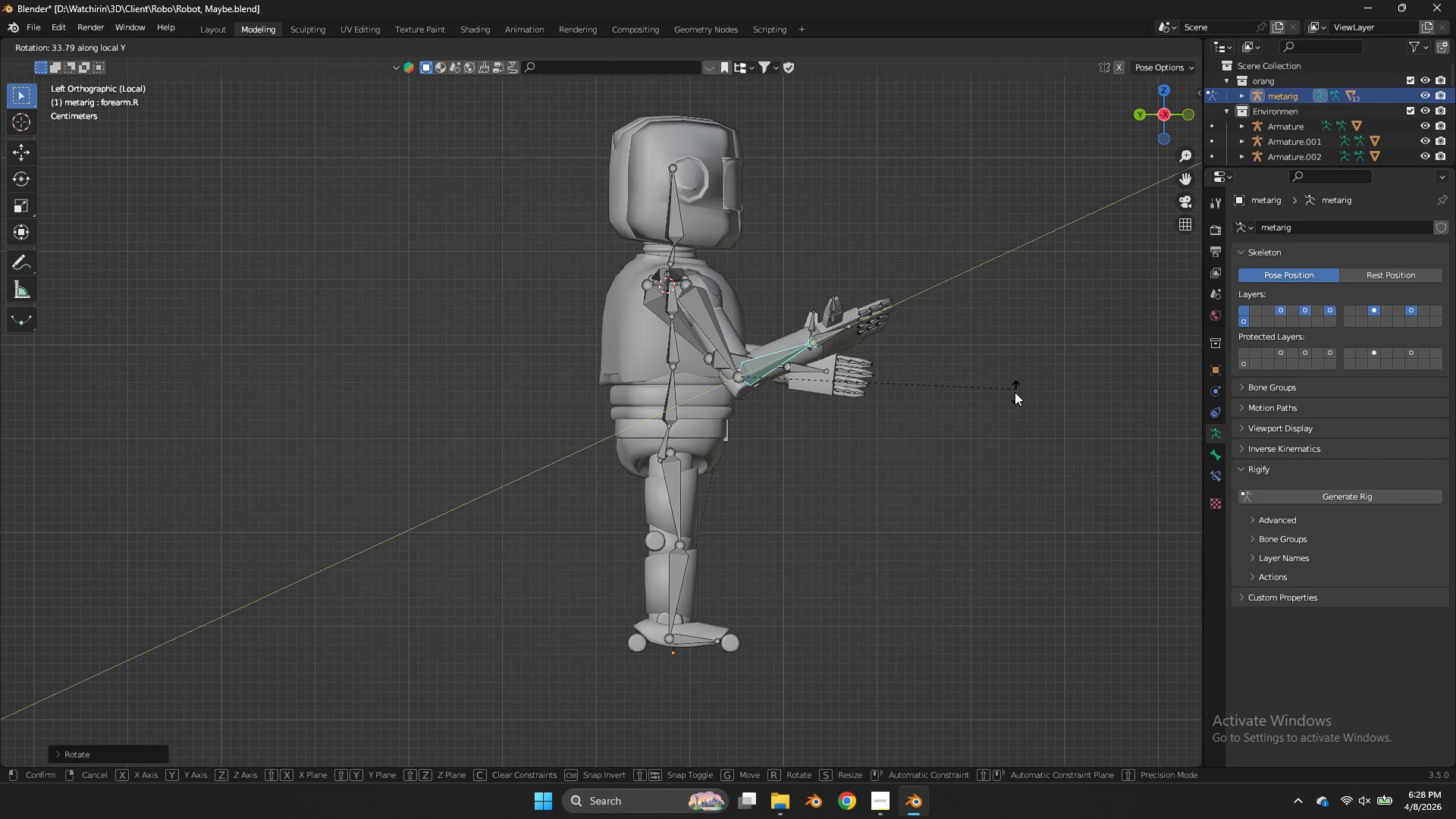 
type(zzr)
 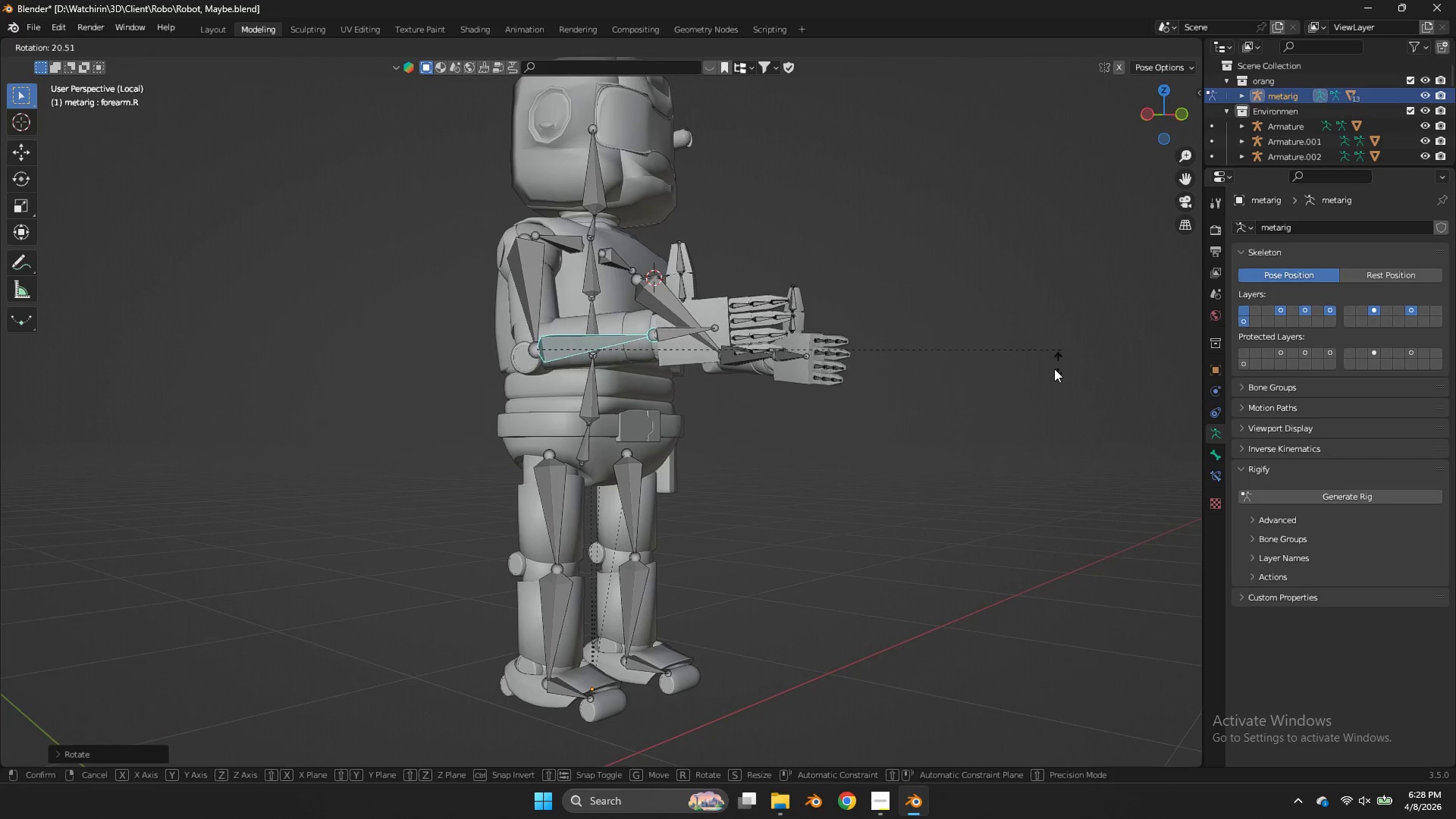 
left_click_drag(start_coordinate=[1163, 108], to_coordinate=[1072, 104])
 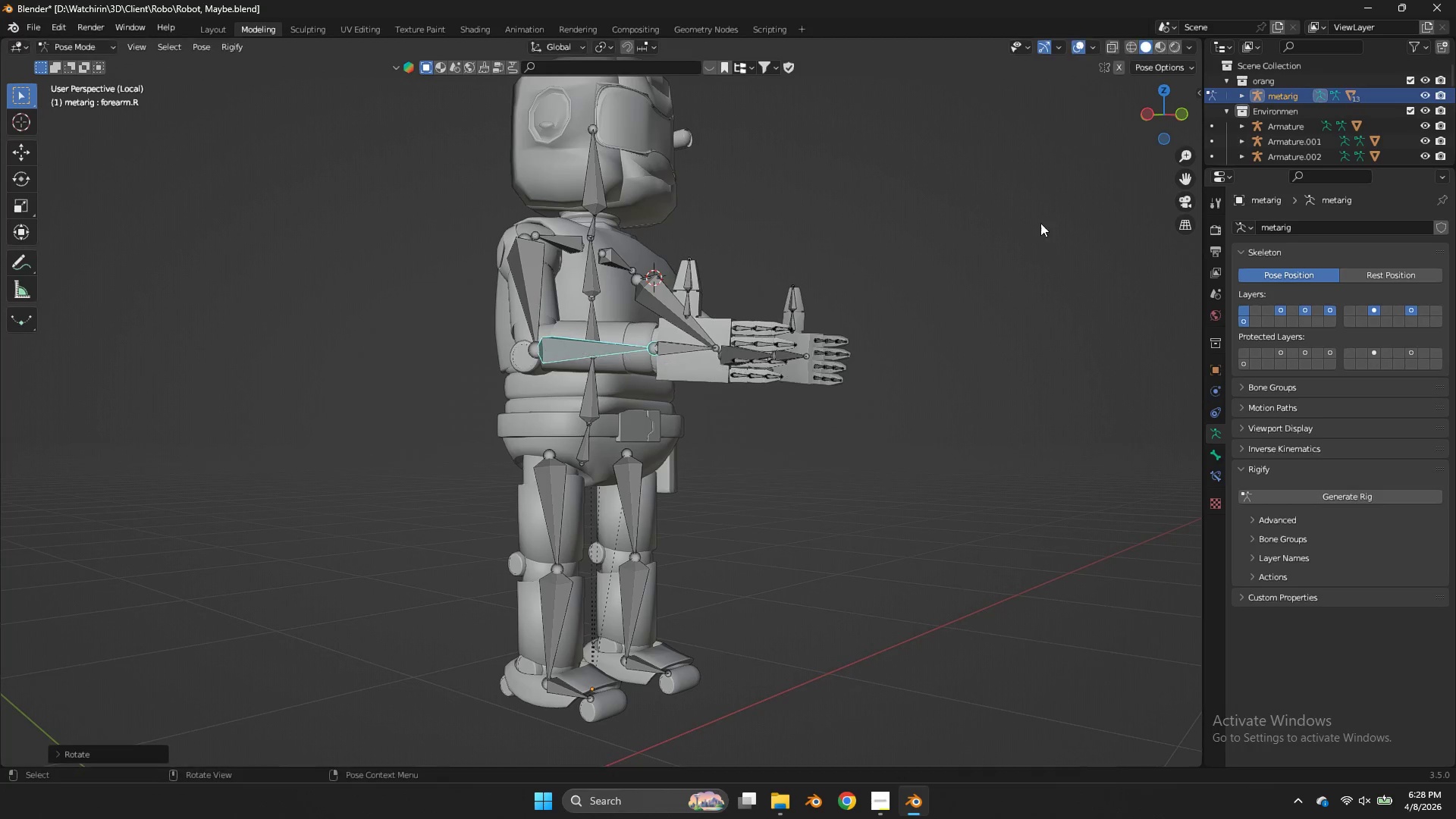 
left_click_drag(start_coordinate=[1163, 93], to_coordinate=[1103, 125])
 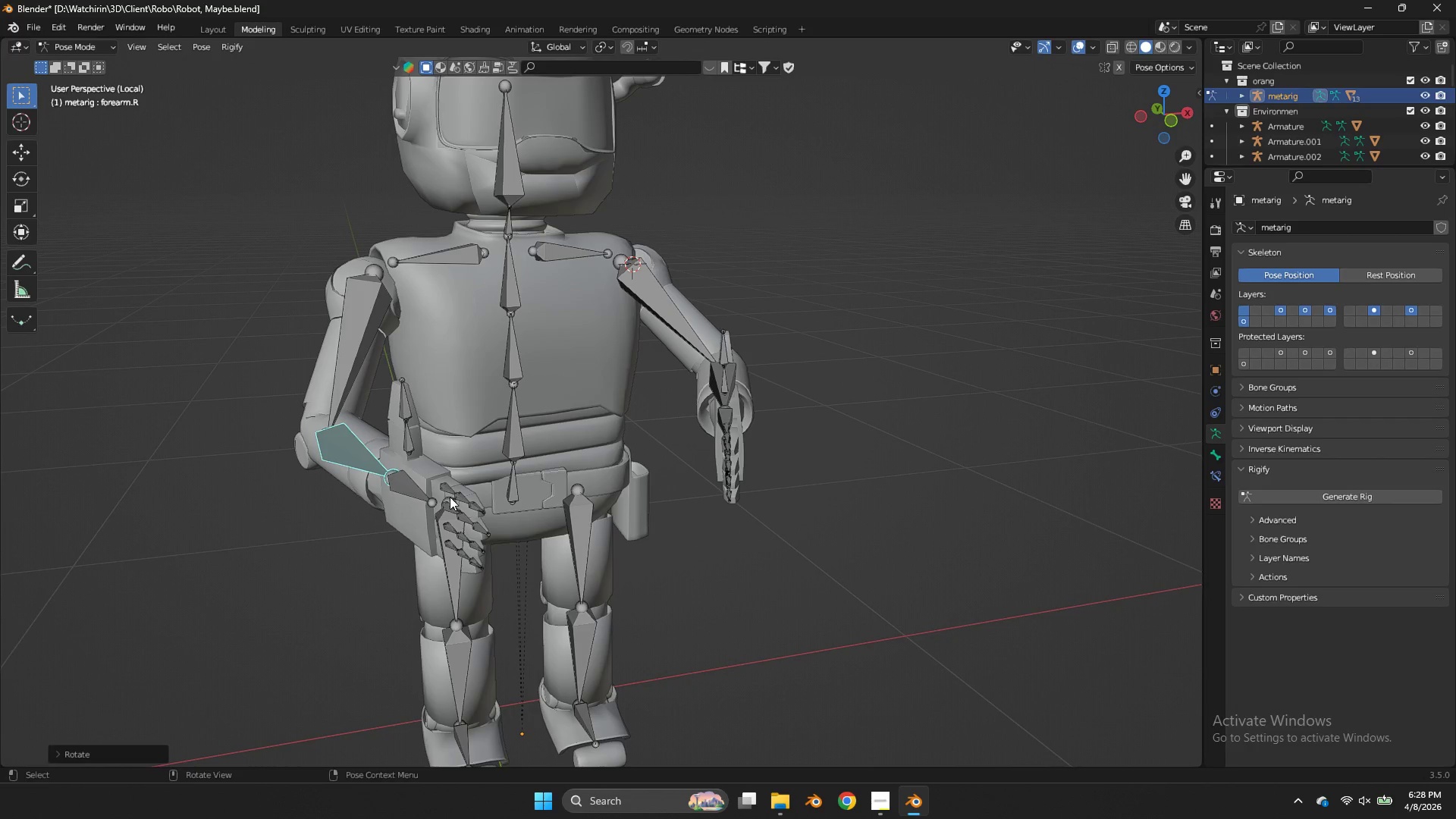 
scroll: coordinate [1068, 171], scroll_direction: up, amount: 1.0
 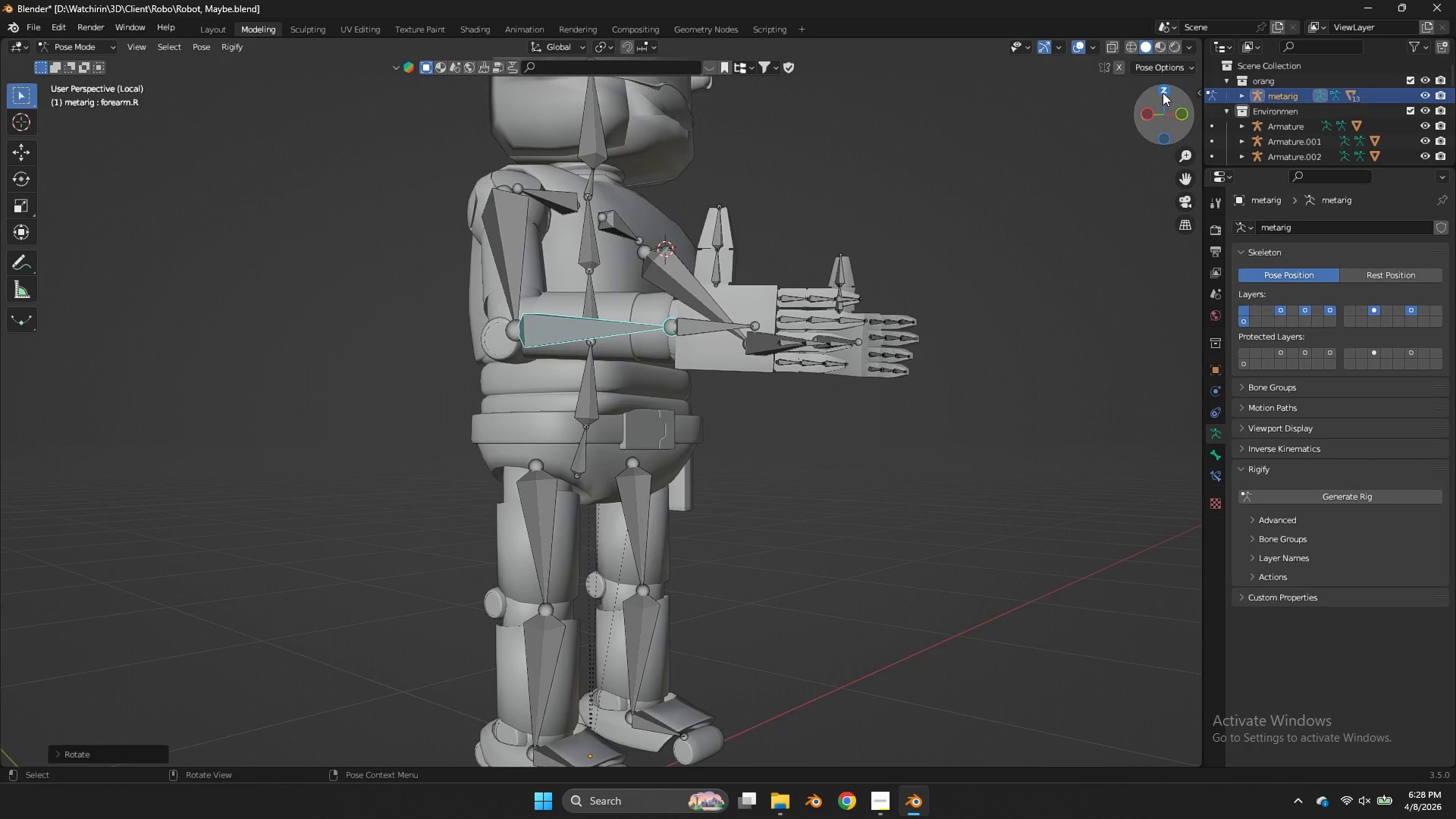 
left_click([449, 487])
 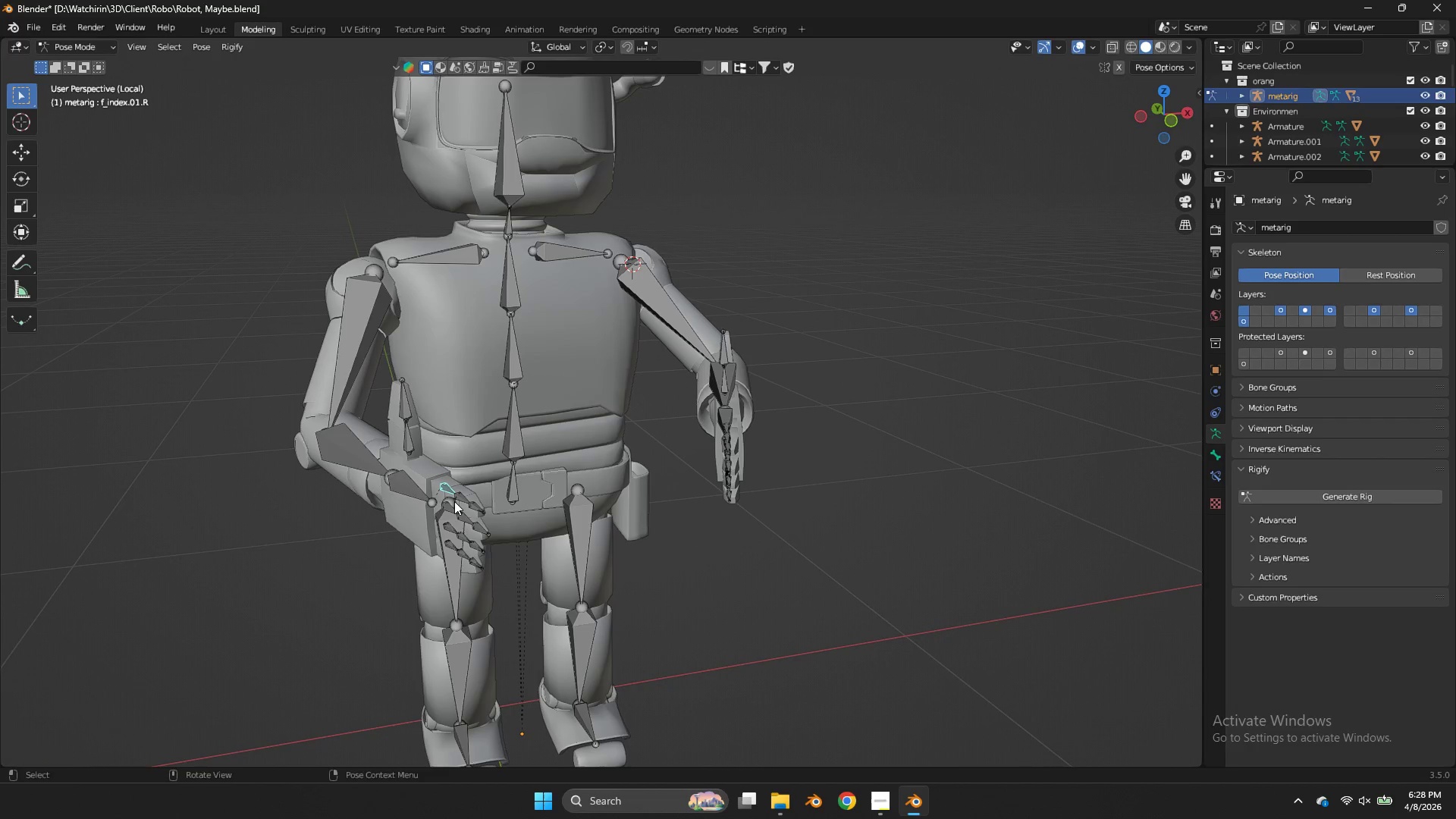 
hold_key(key=ShiftLeft, duration=1.17)
double_click([454, 503])
 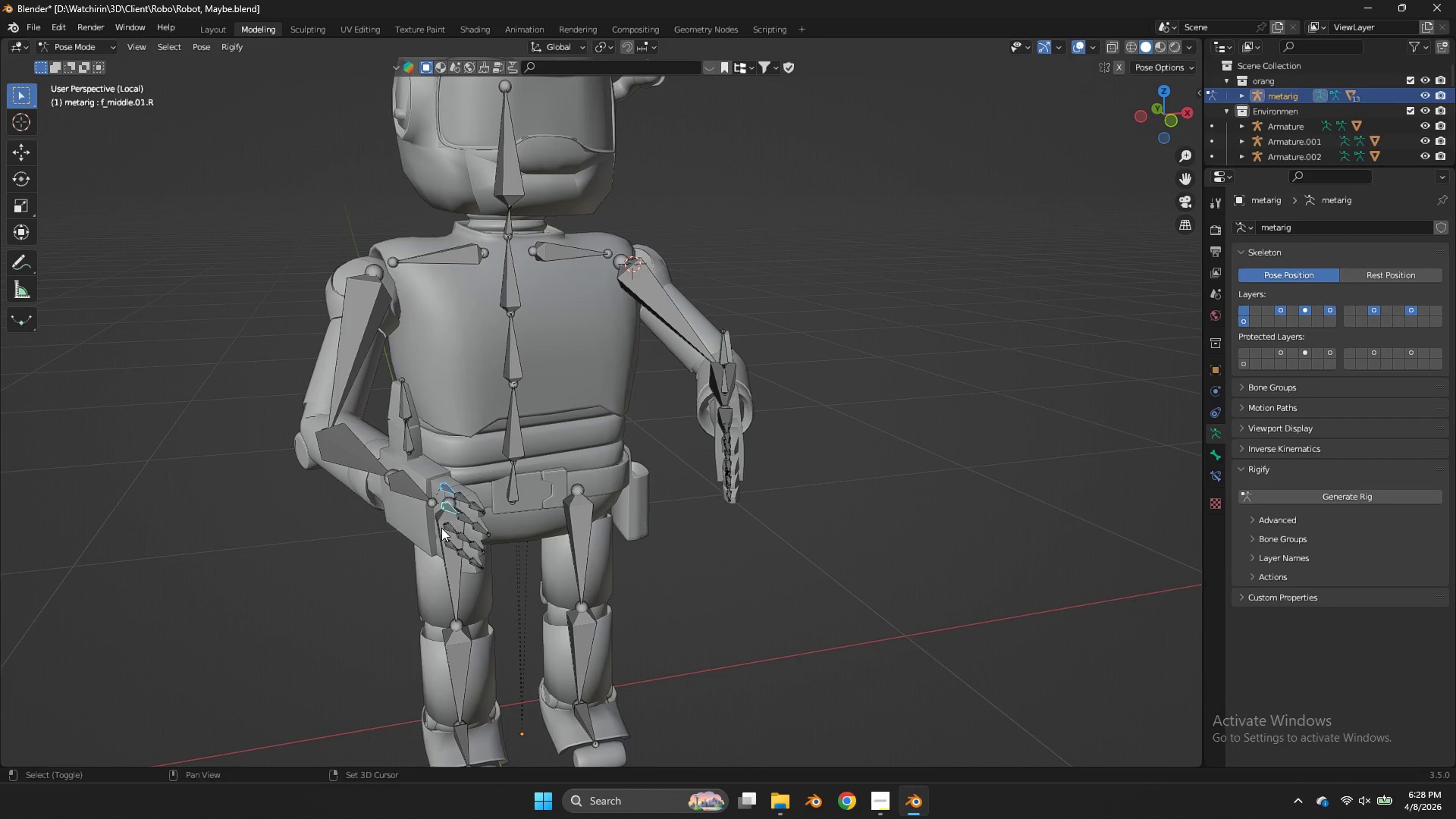 
triple_click([441, 528])
 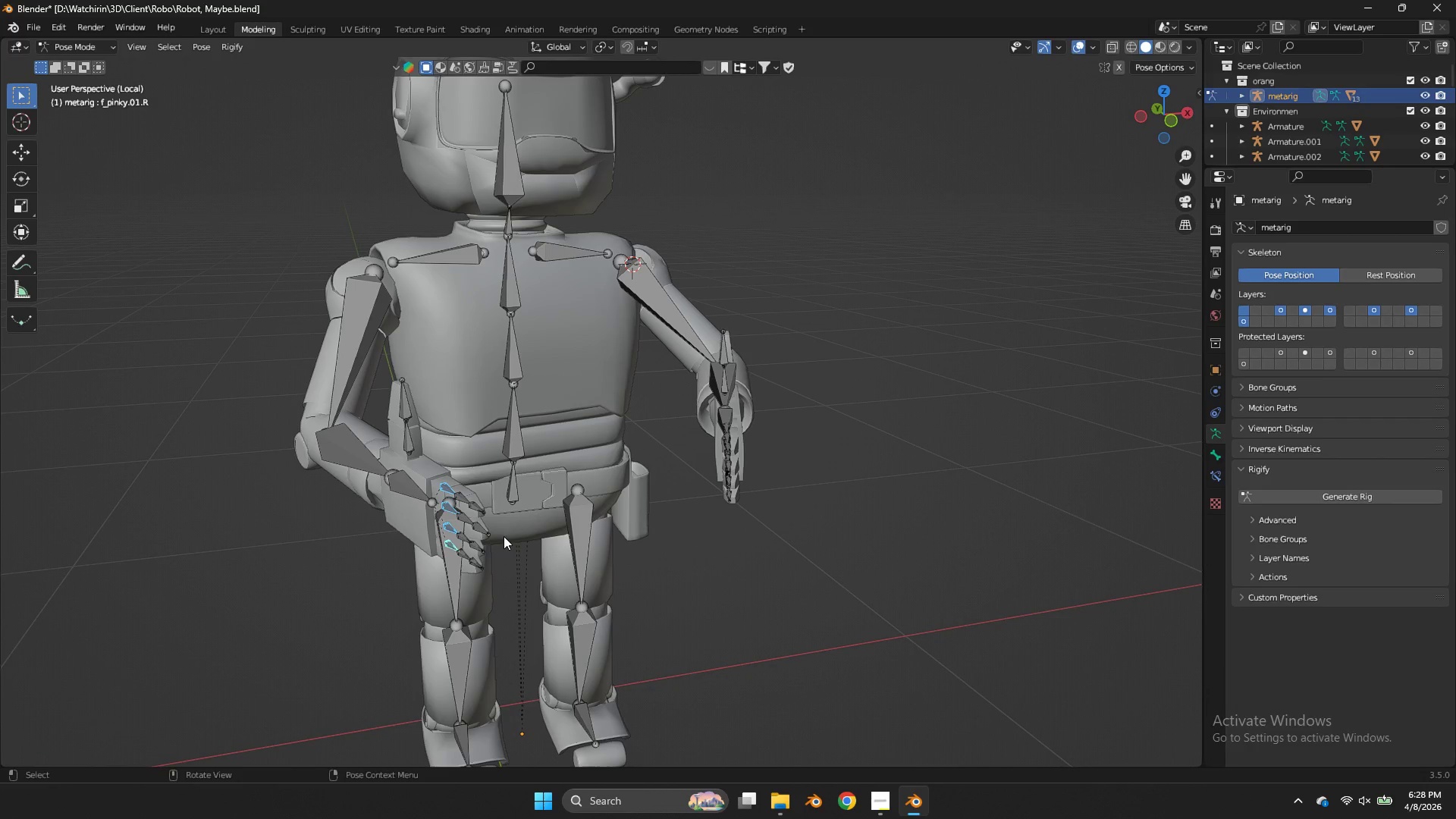 
type(rxx)
 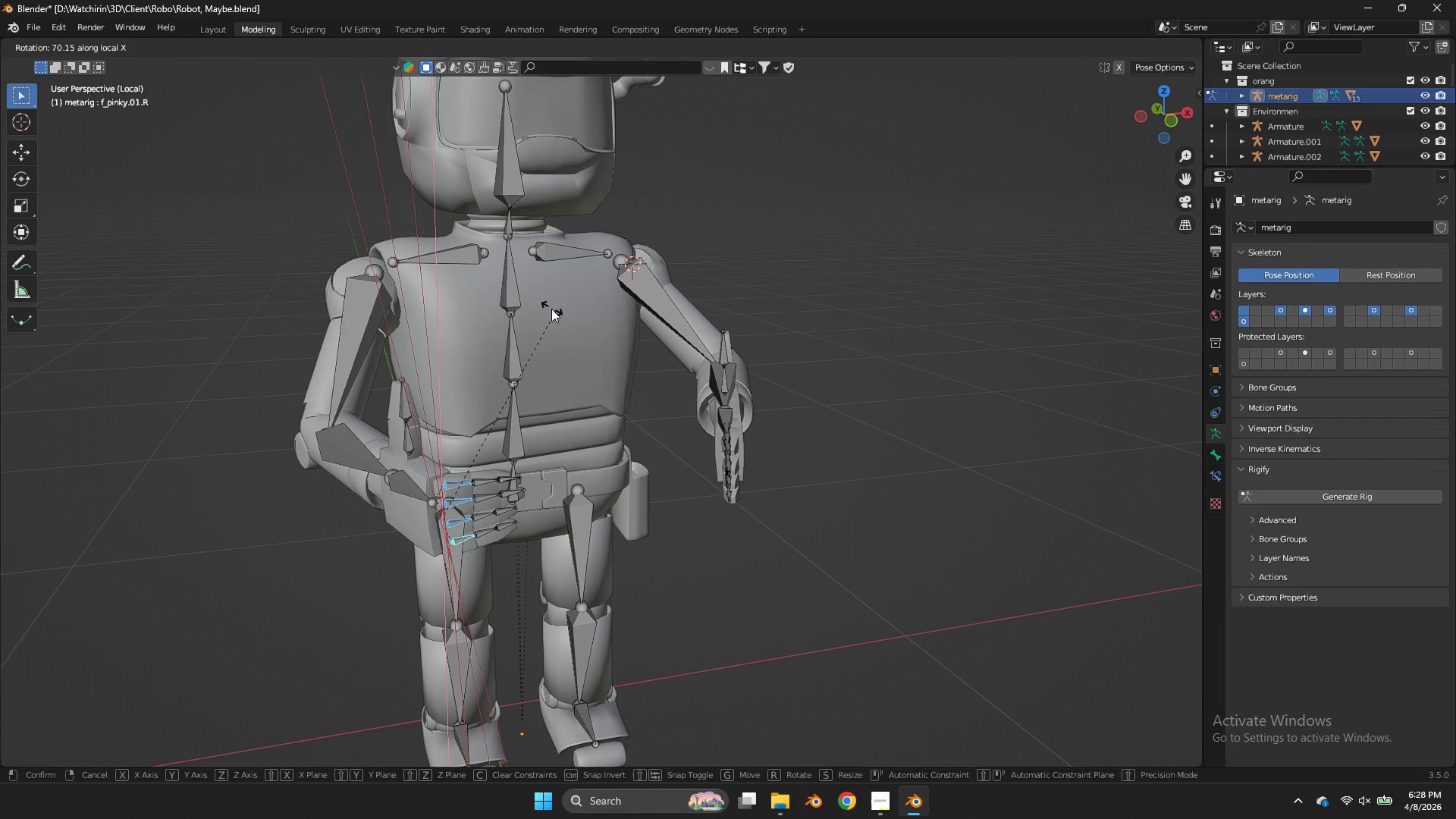 
left_click([545, 313])
 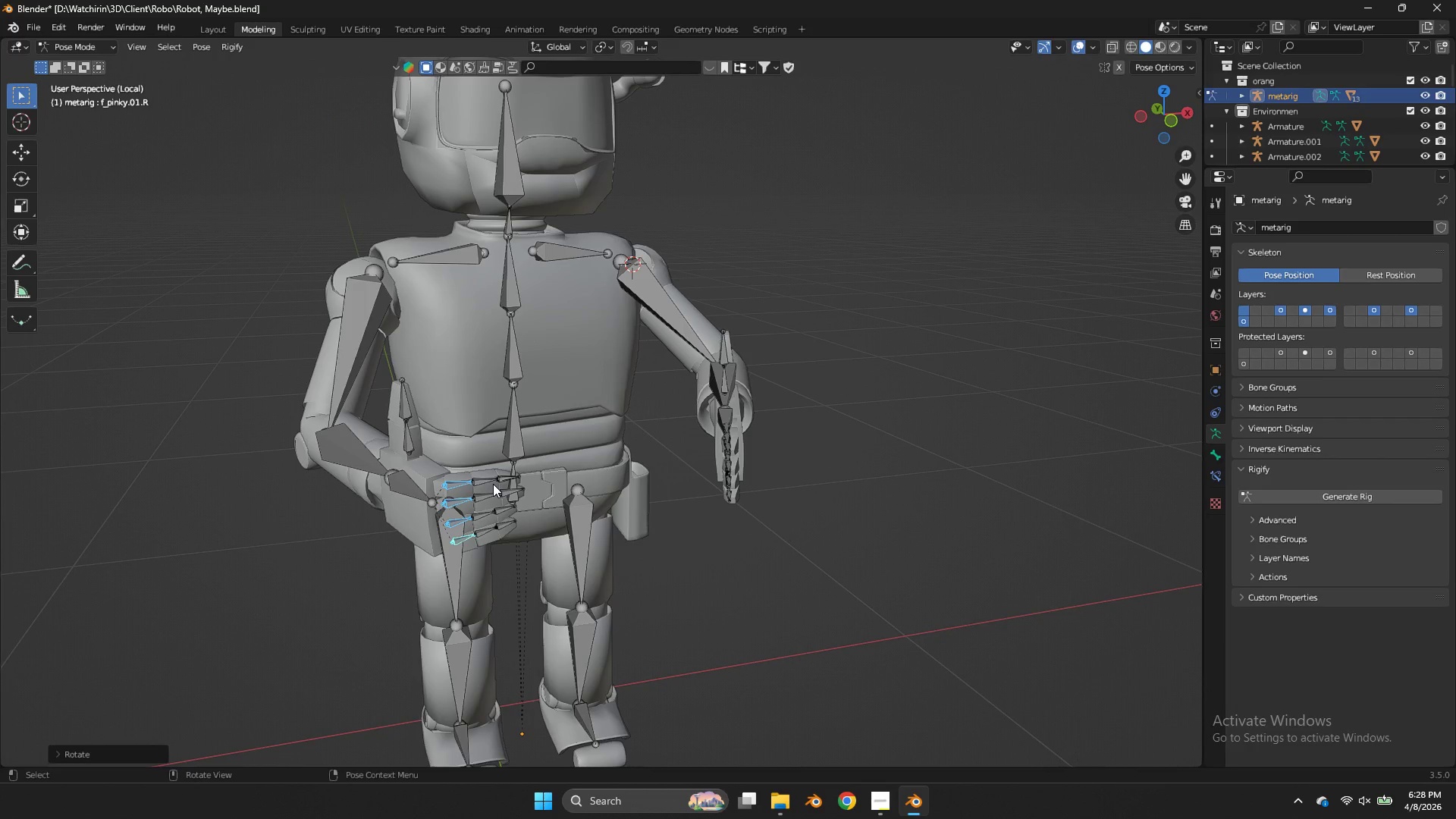 
left_click([490, 482])
 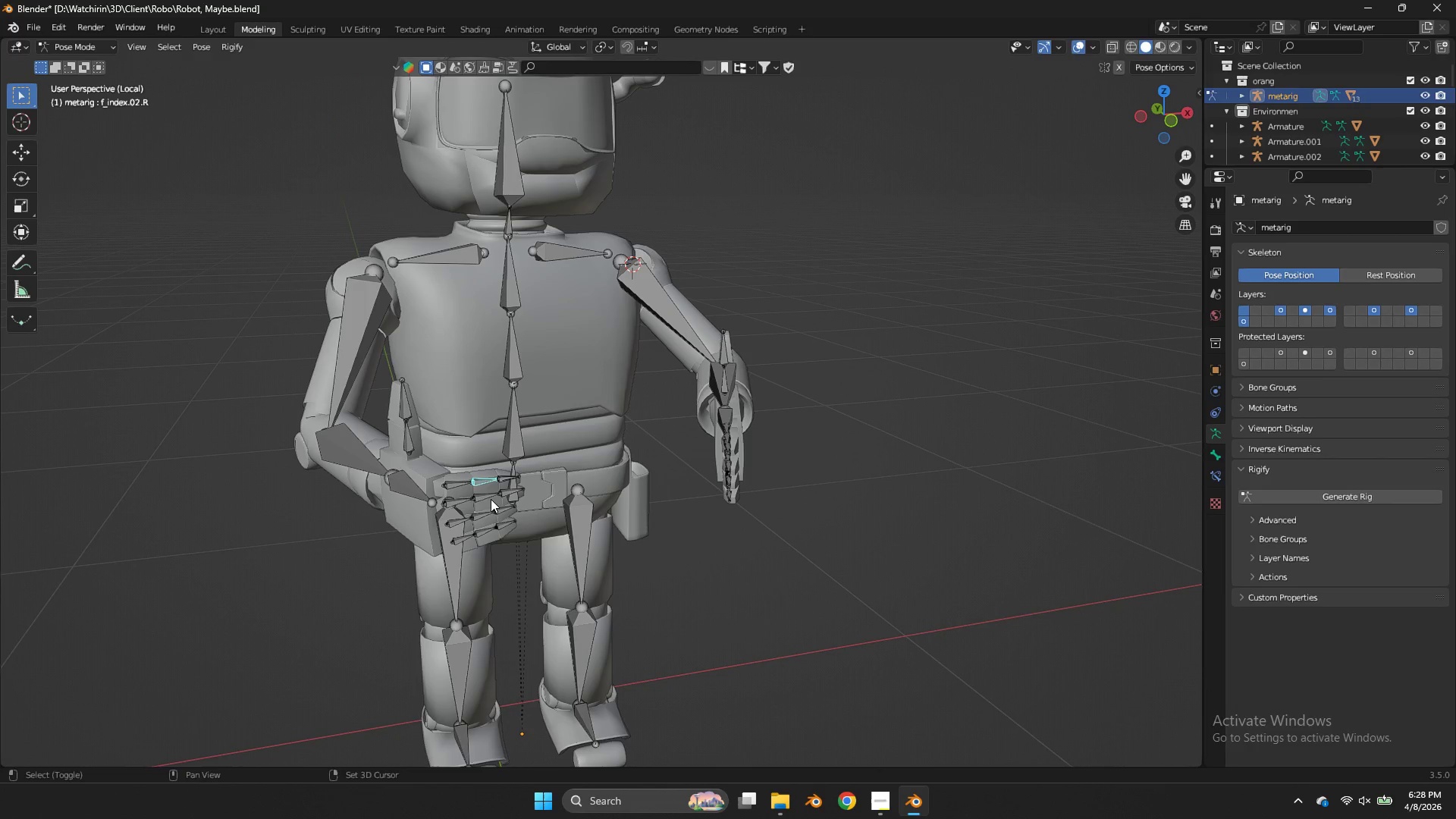 
hold_key(key=ShiftLeft, duration=0.78)
double_click([491, 499])
 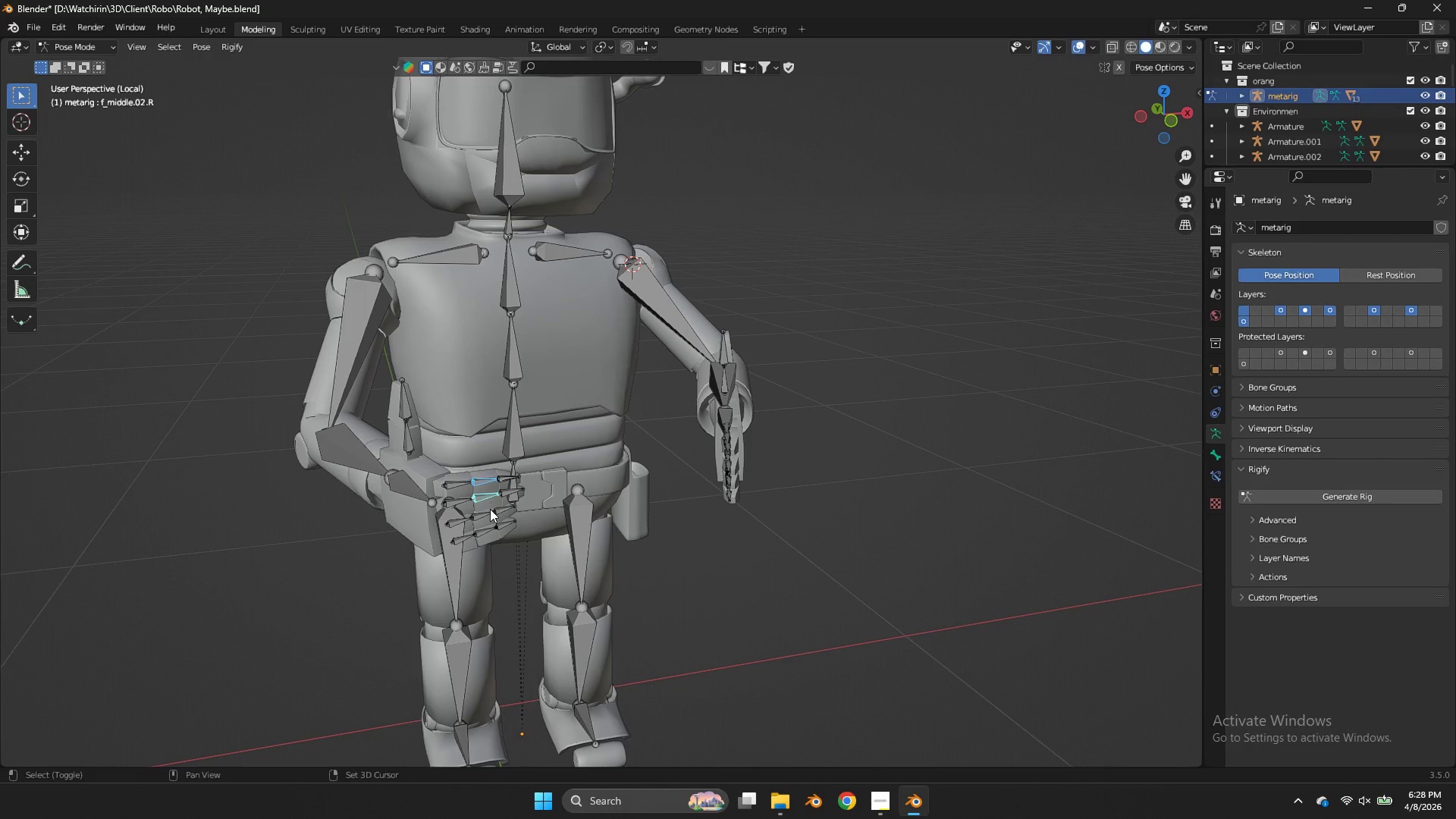 
triple_click([490, 509])
 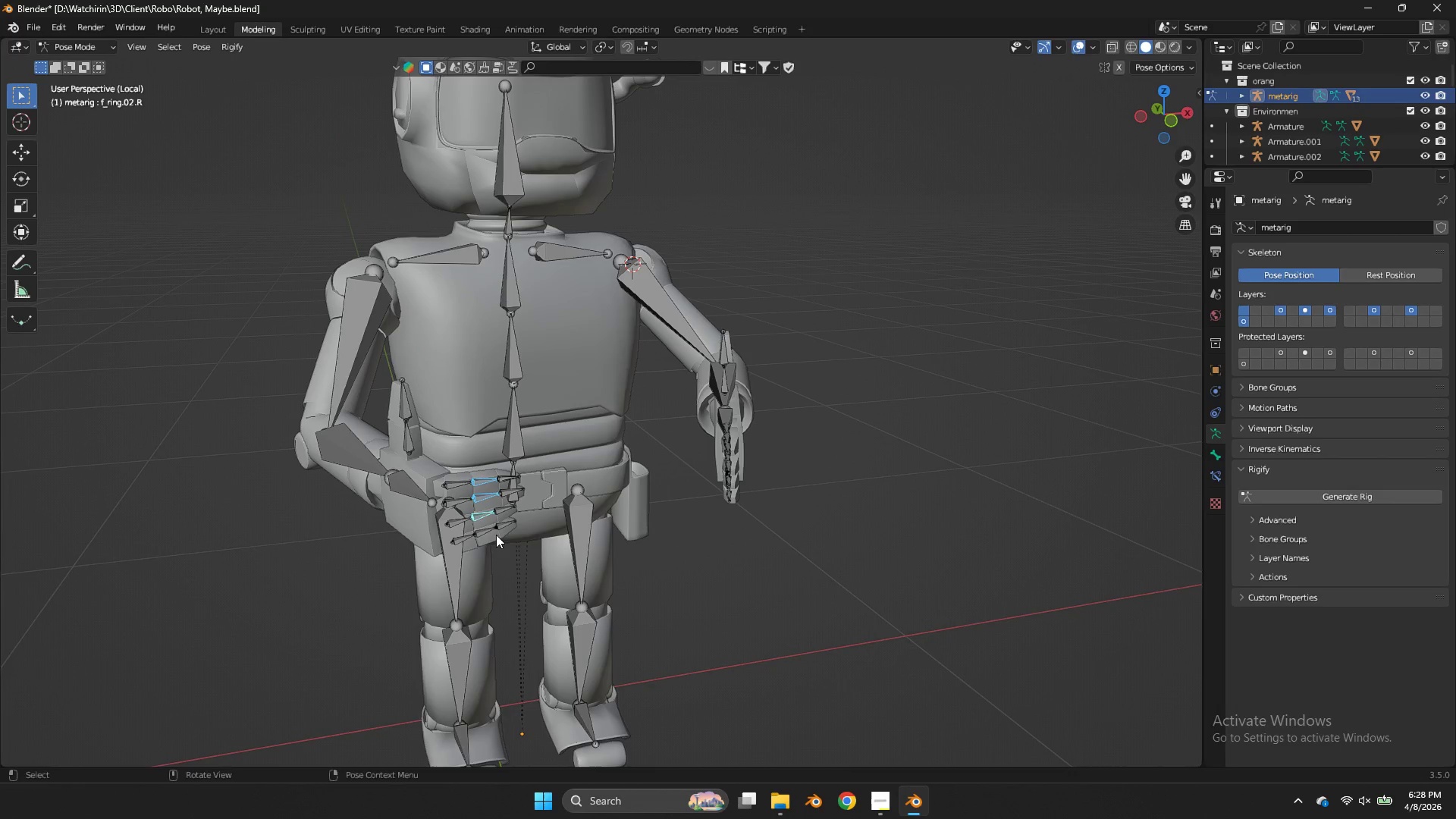 
hold_key(key=ShiftLeft, duration=0.31)
left_click([495, 533])
 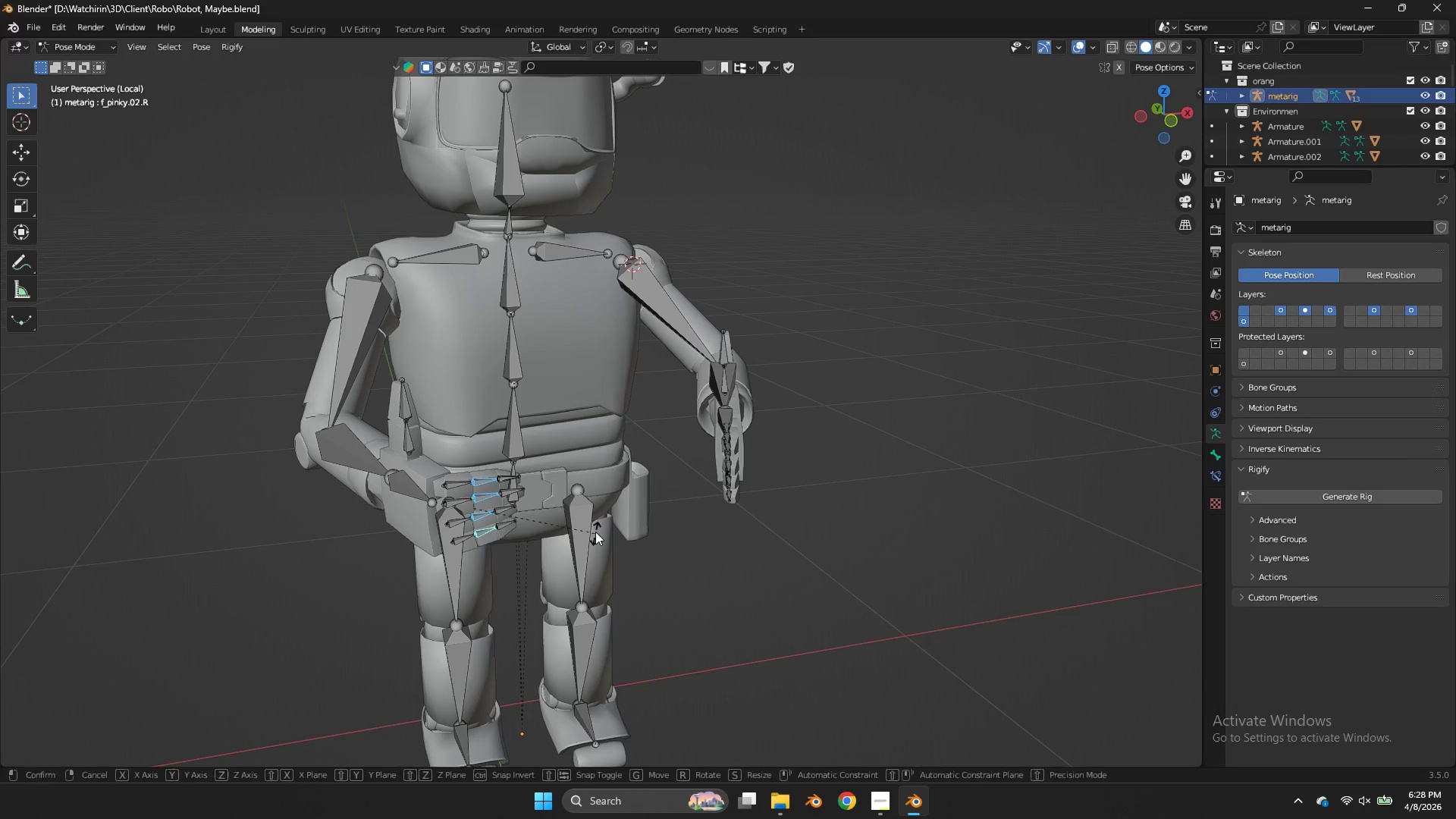 
type(rxx)
 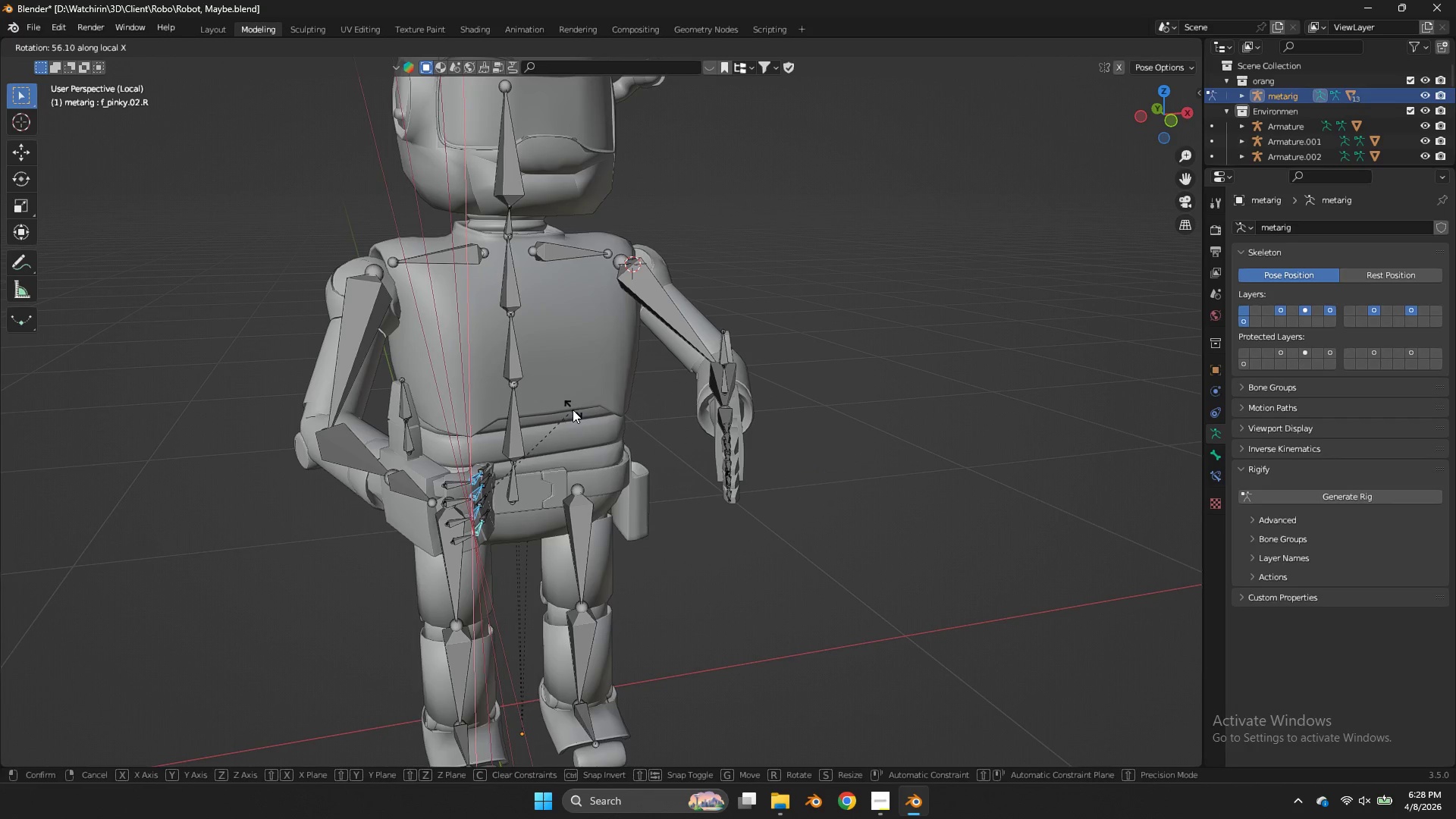 
left_click([573, 410])
 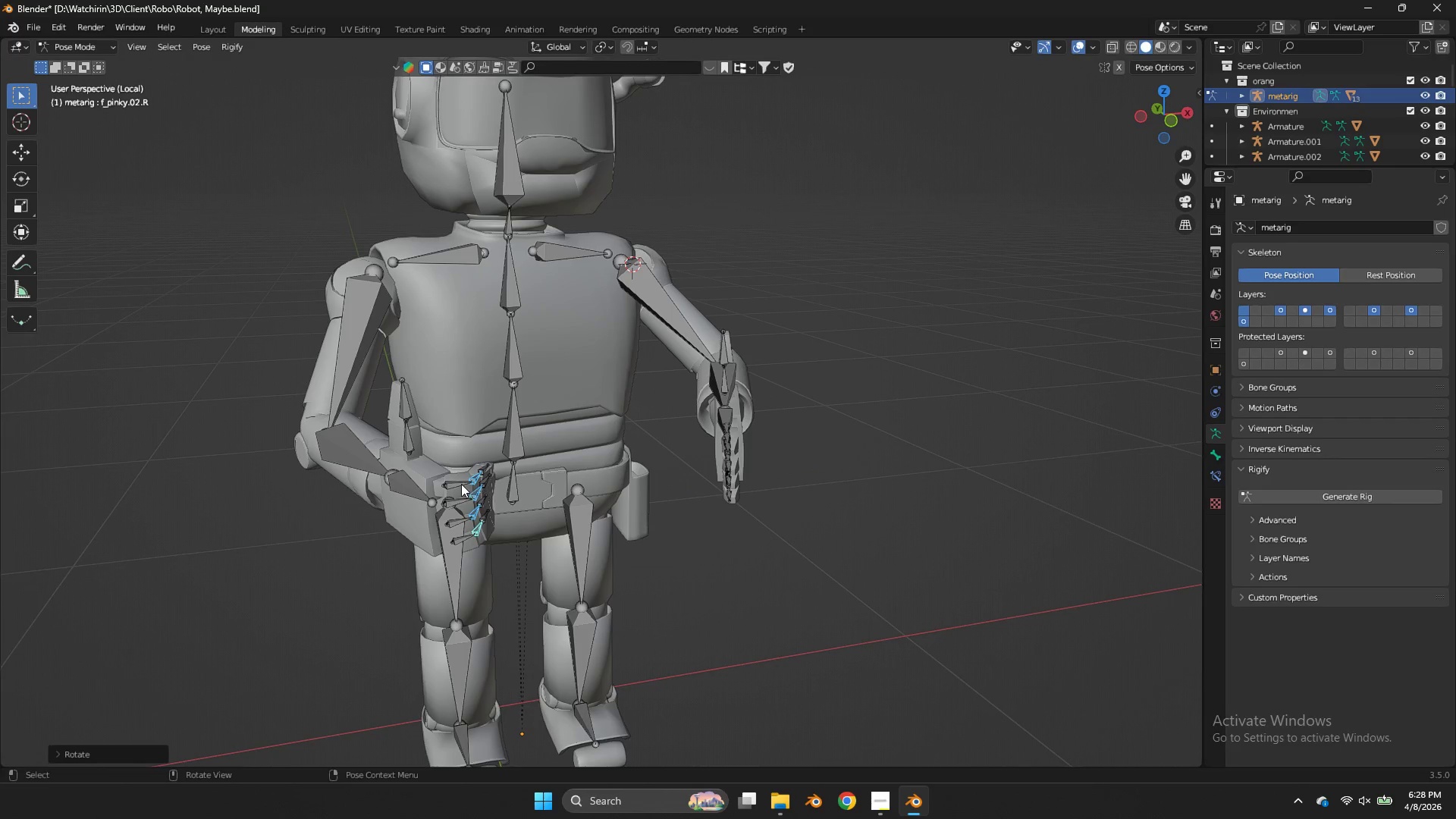 
left_click([461, 484])
 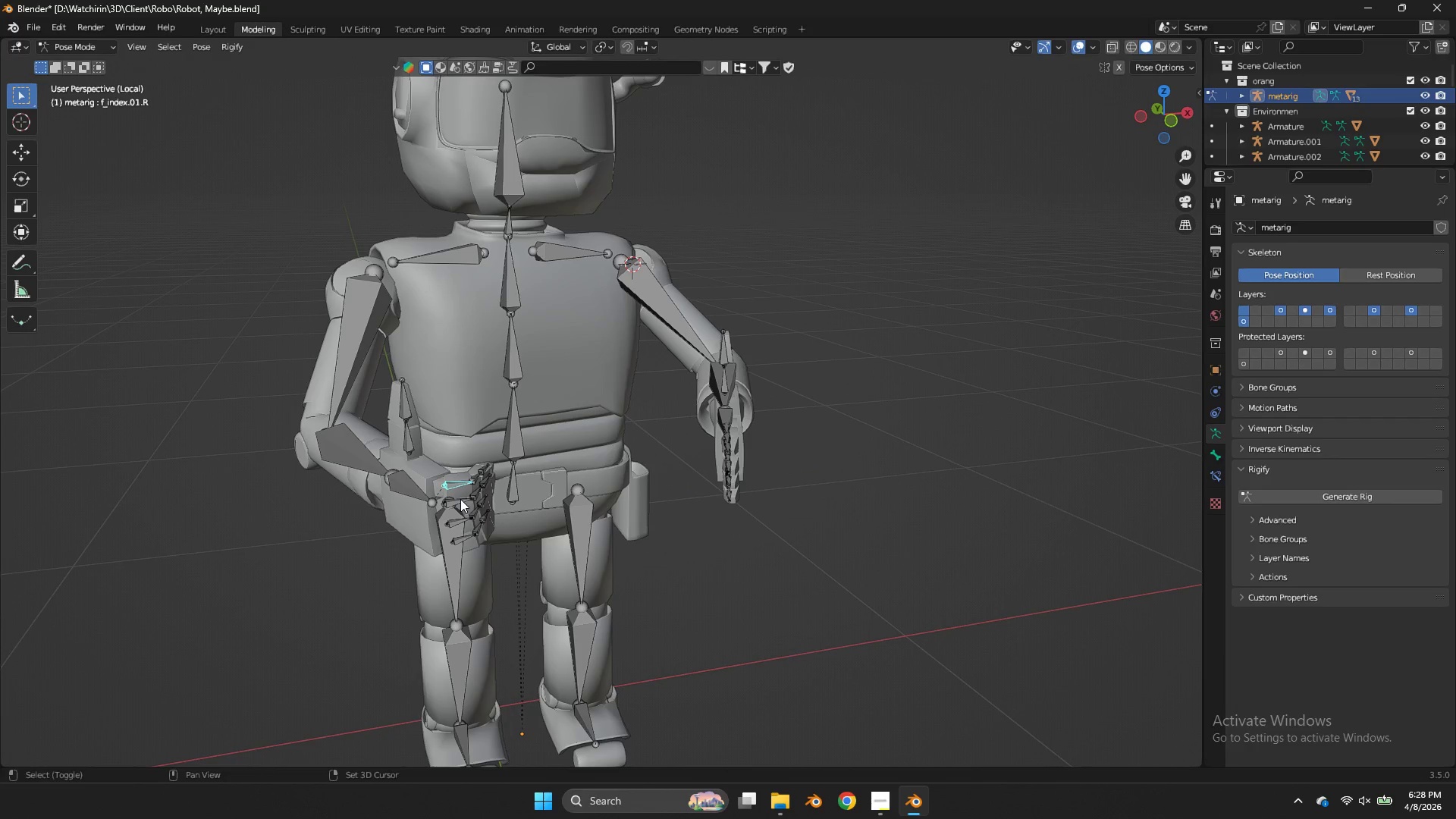 
hold_key(key=ShiftLeft, duration=1.06)
double_click([460, 502])
 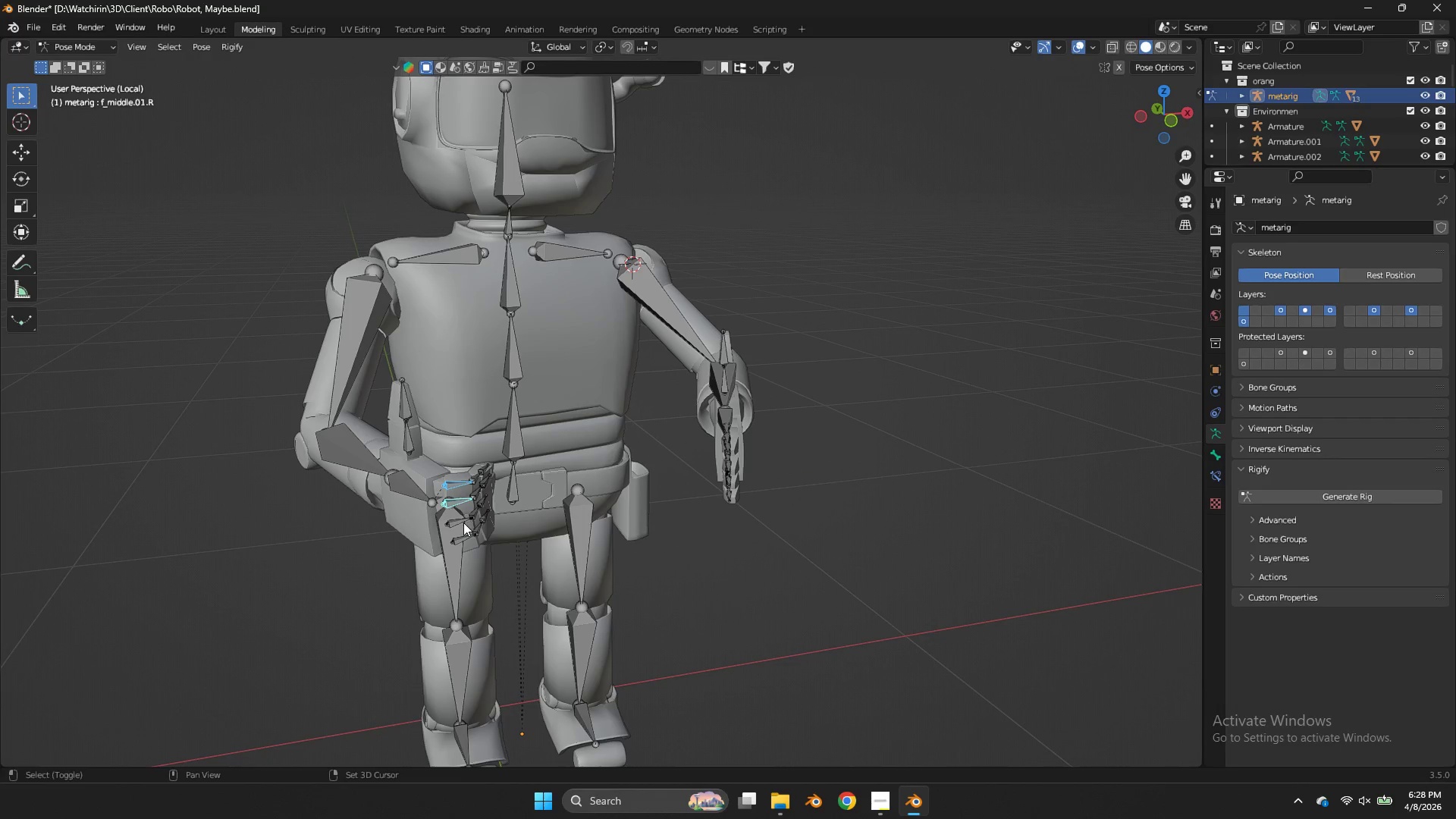 
triple_click([463, 522])
 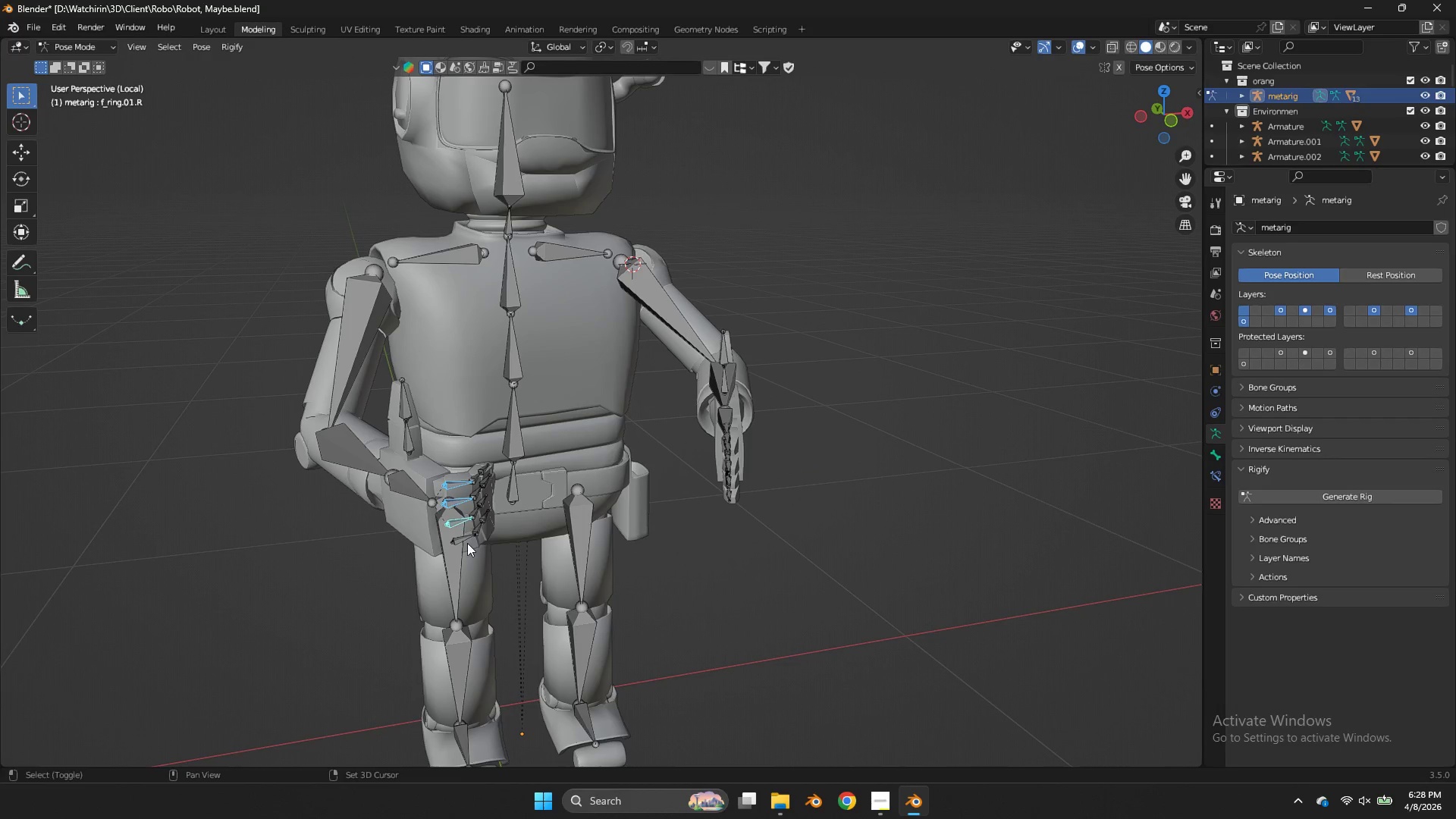 
triple_click([467, 543])
 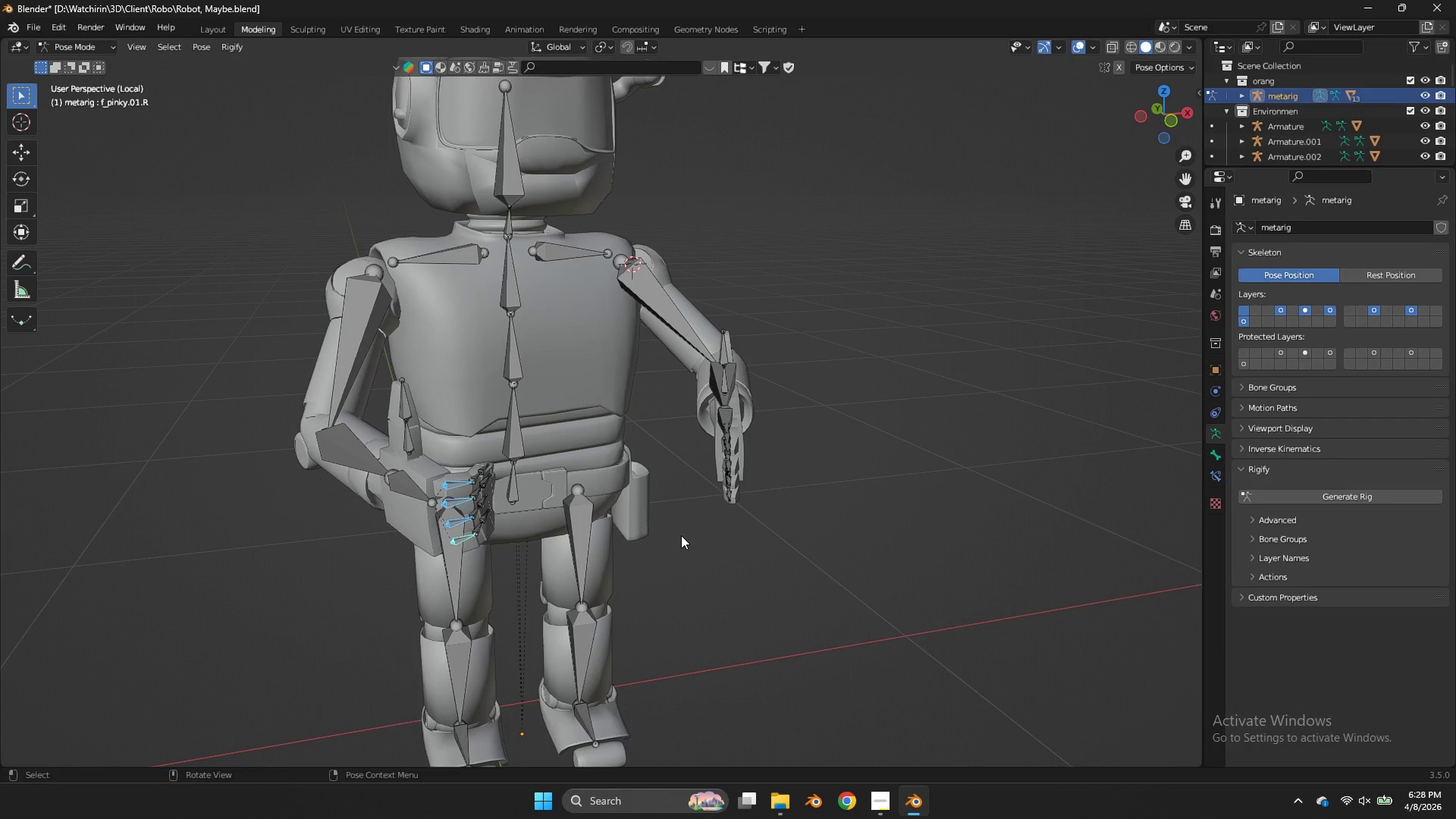 
type(rxx)
 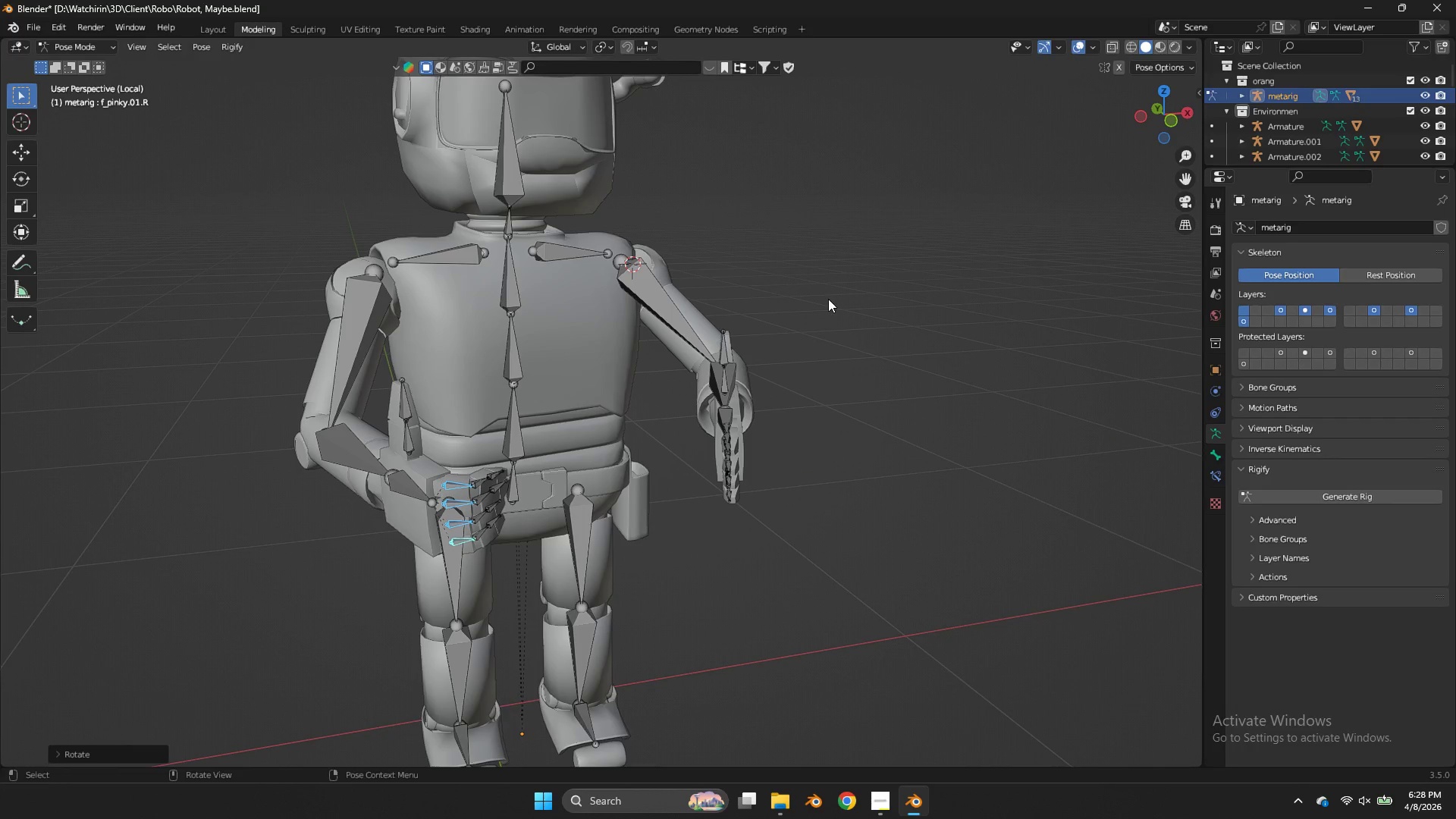 
left_click_drag(start_coordinate=[1163, 138], to_coordinate=[6, 152])
 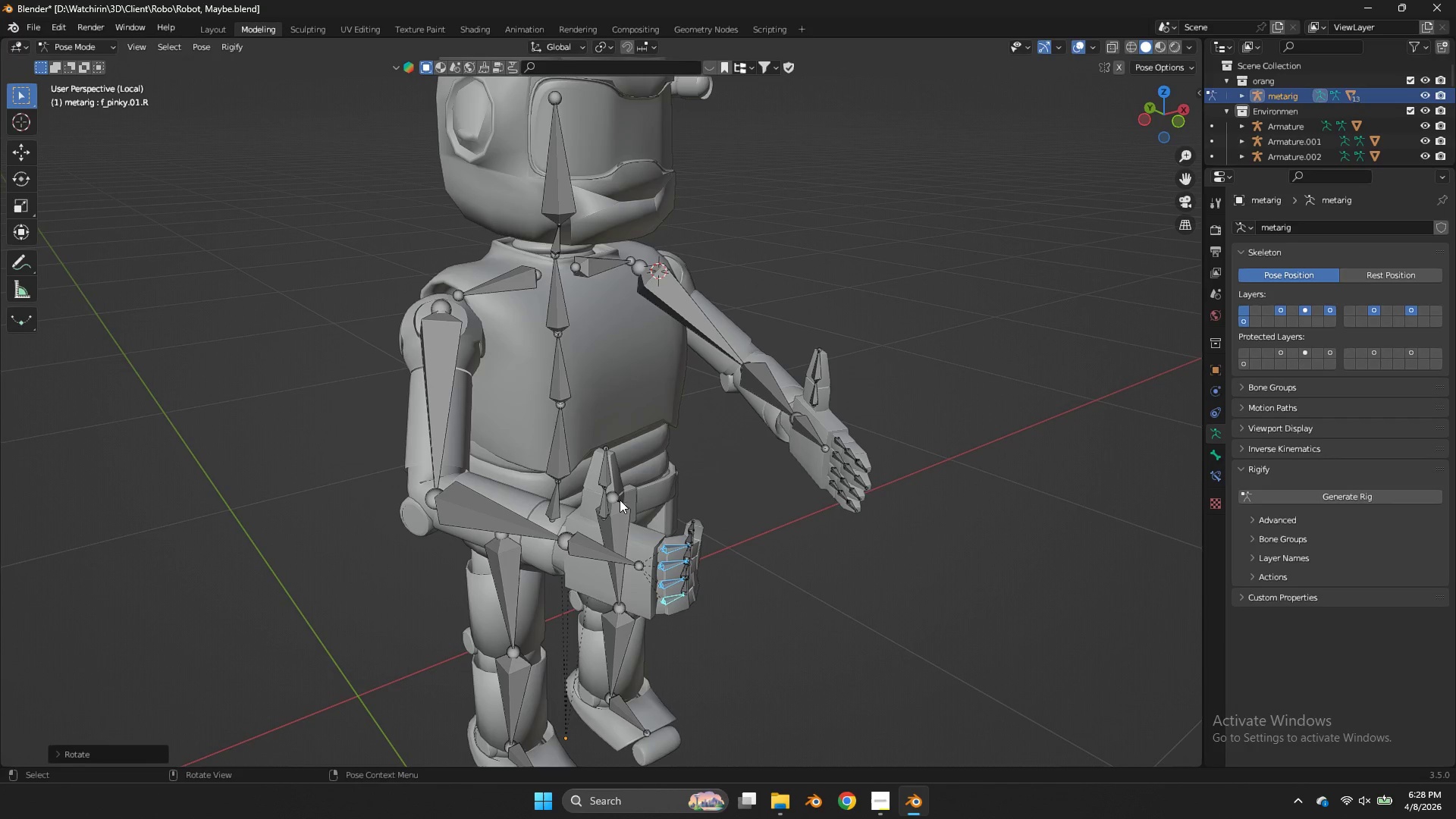 
left_click([600, 501])
 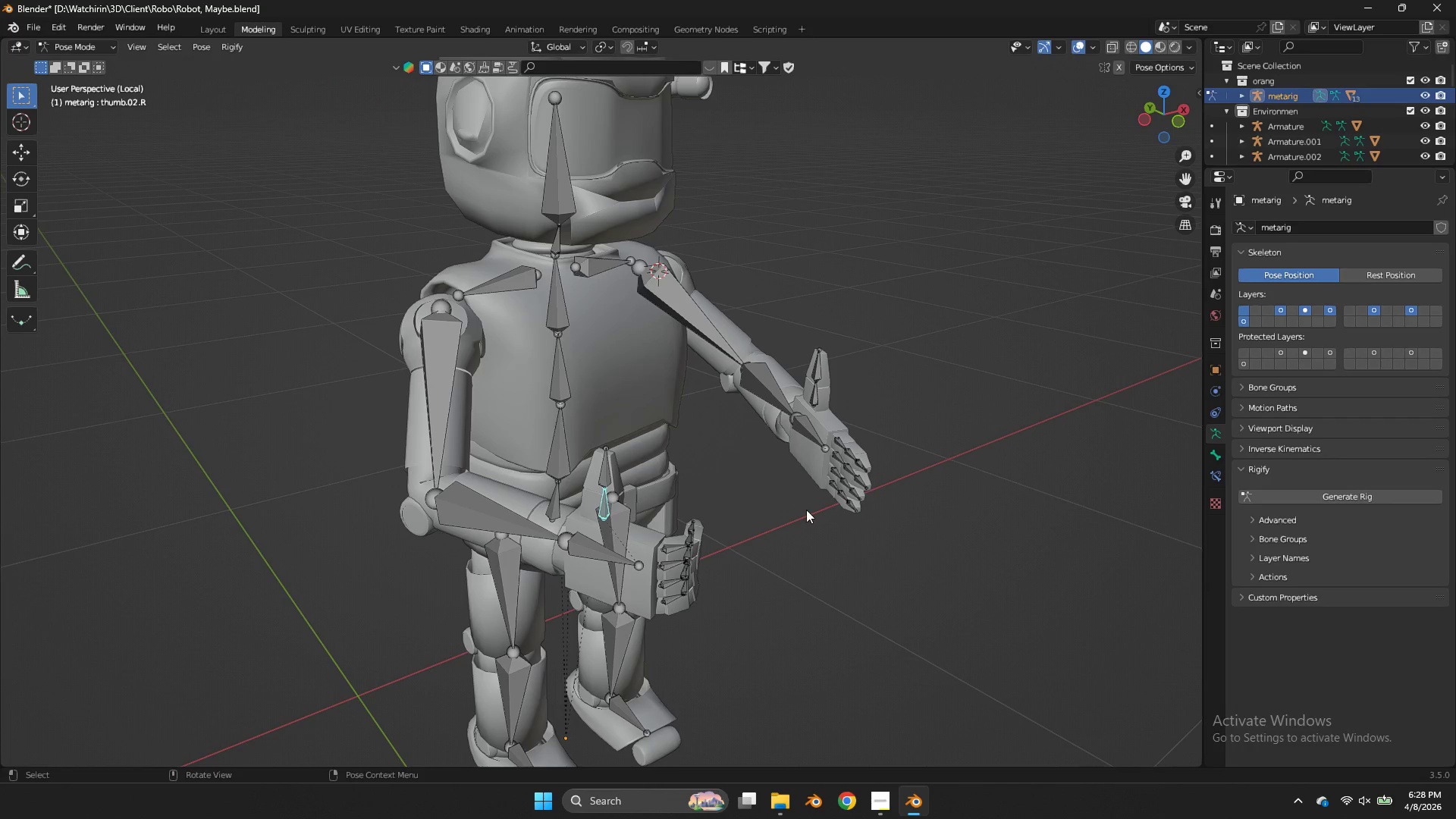 
type(rzz)
 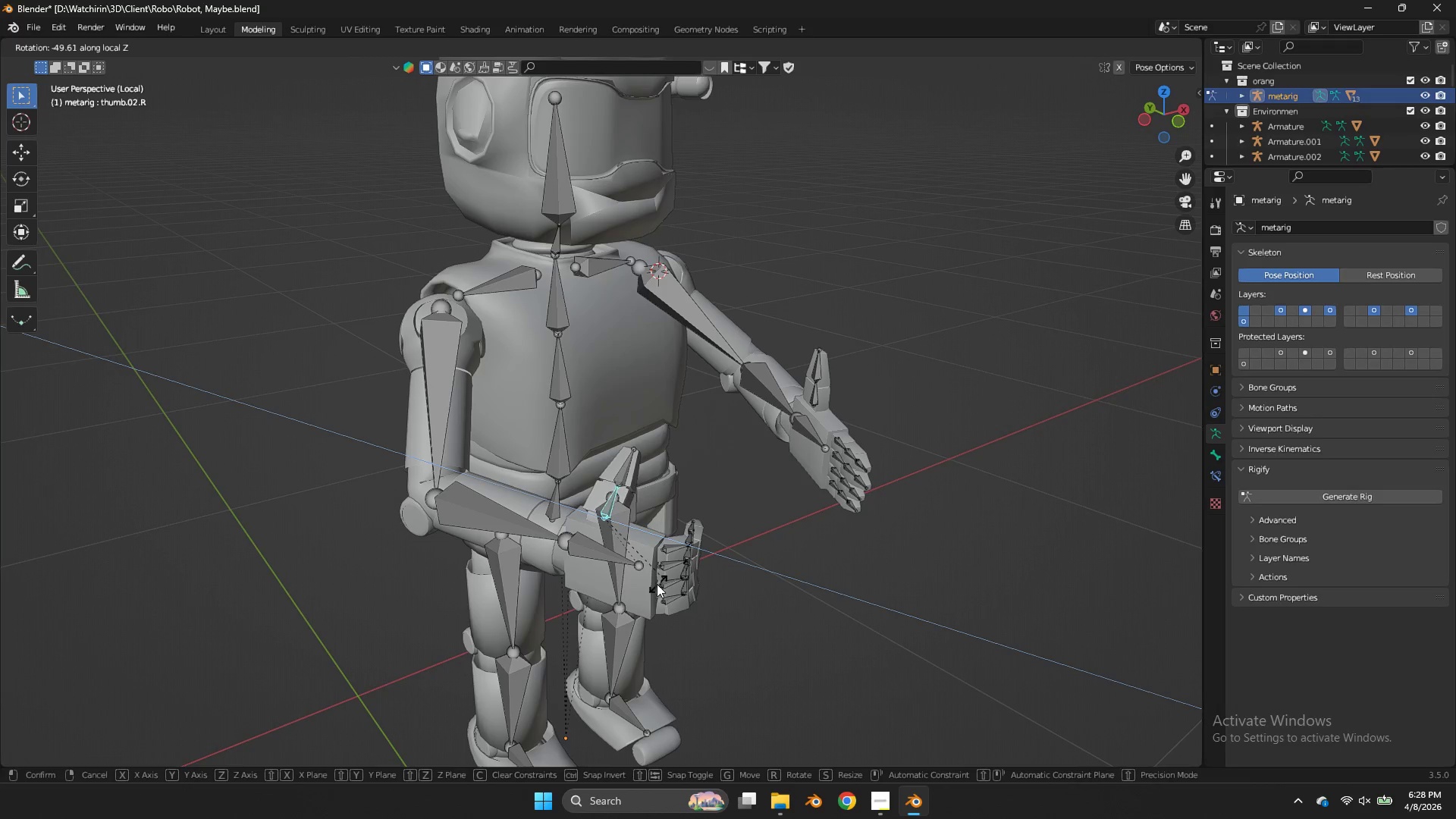 
left_click([647, 591])
 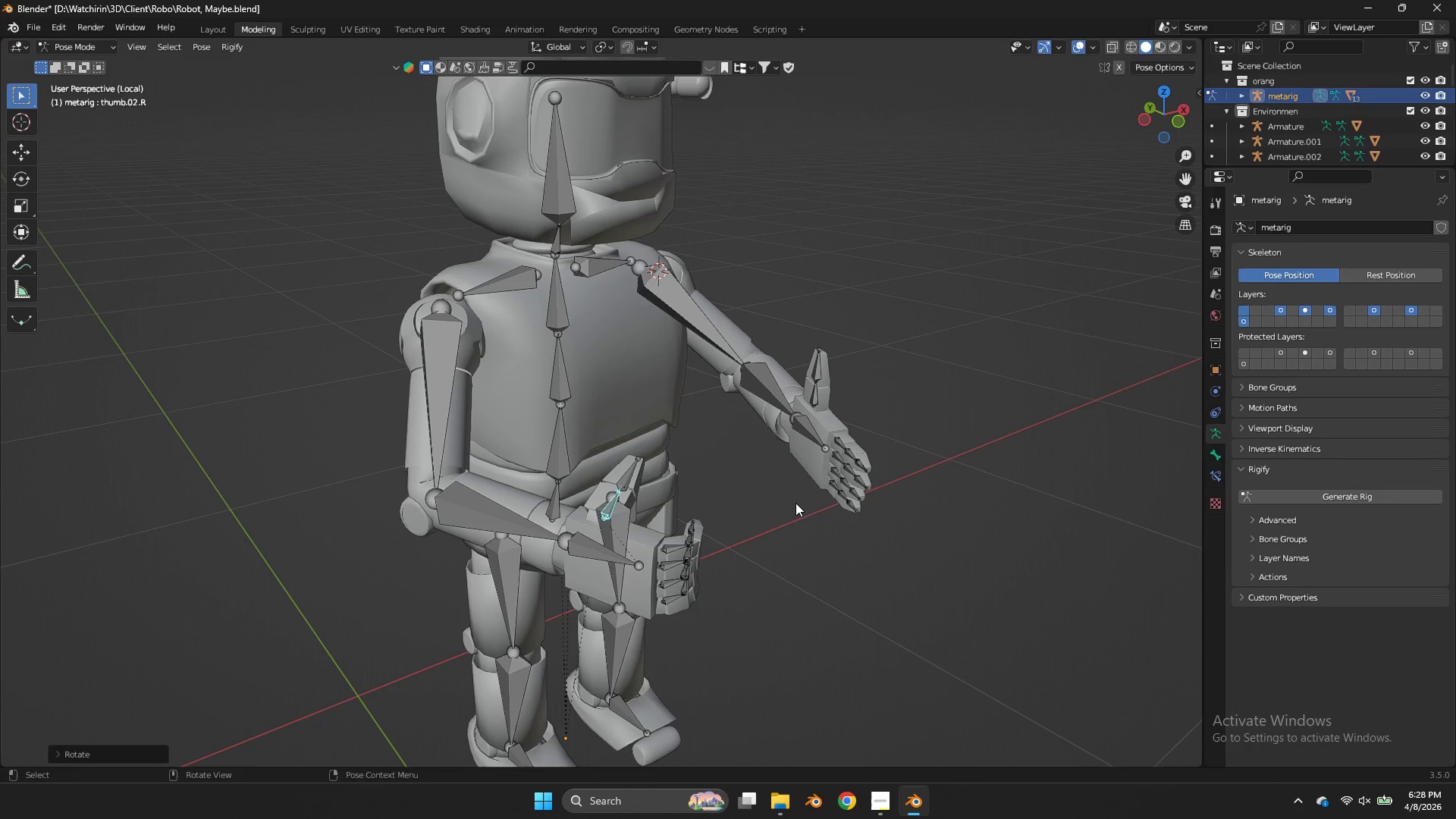 
type(rzz)
 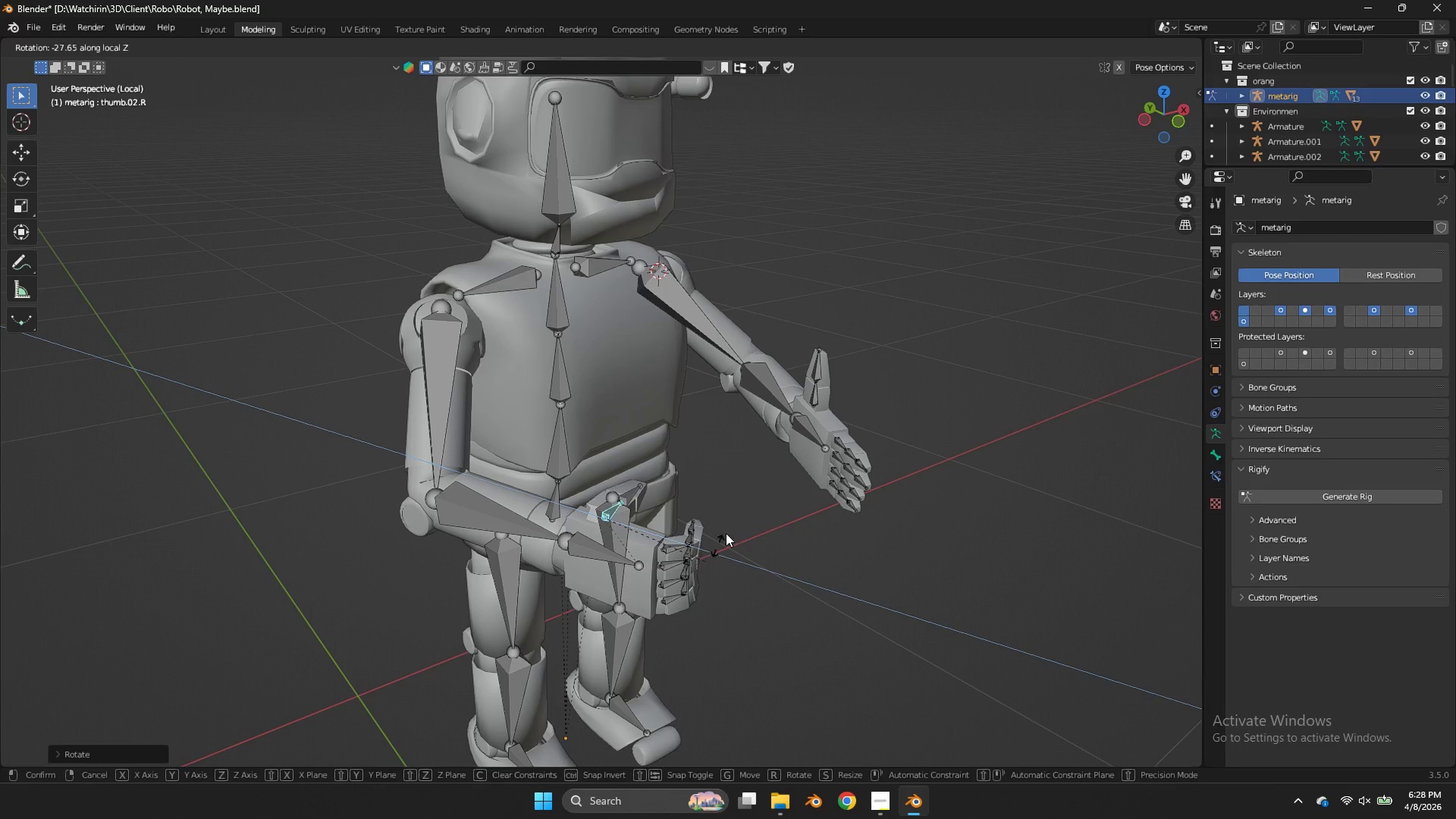 
right_click([729, 528])
 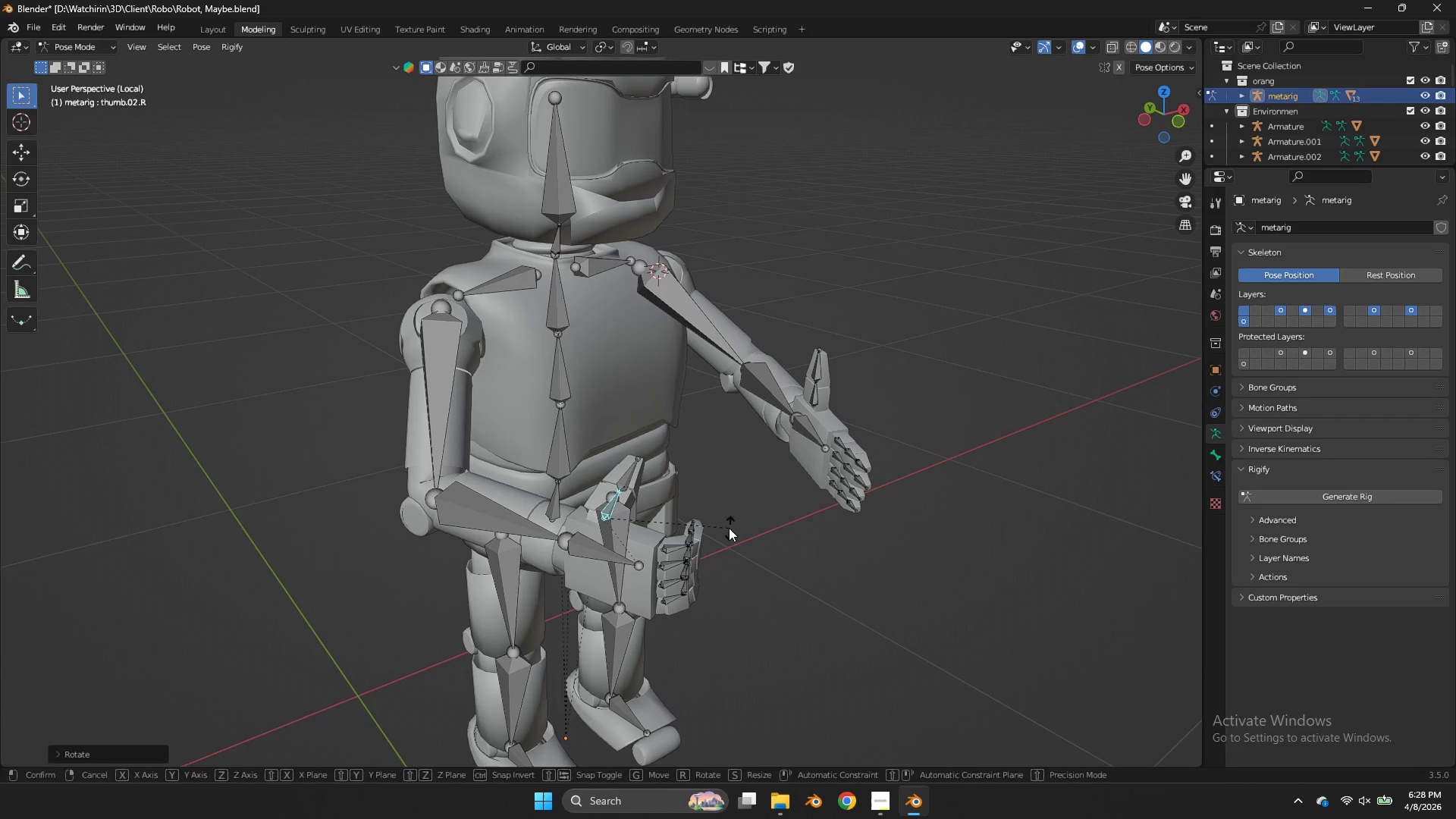 
type(ryy)
 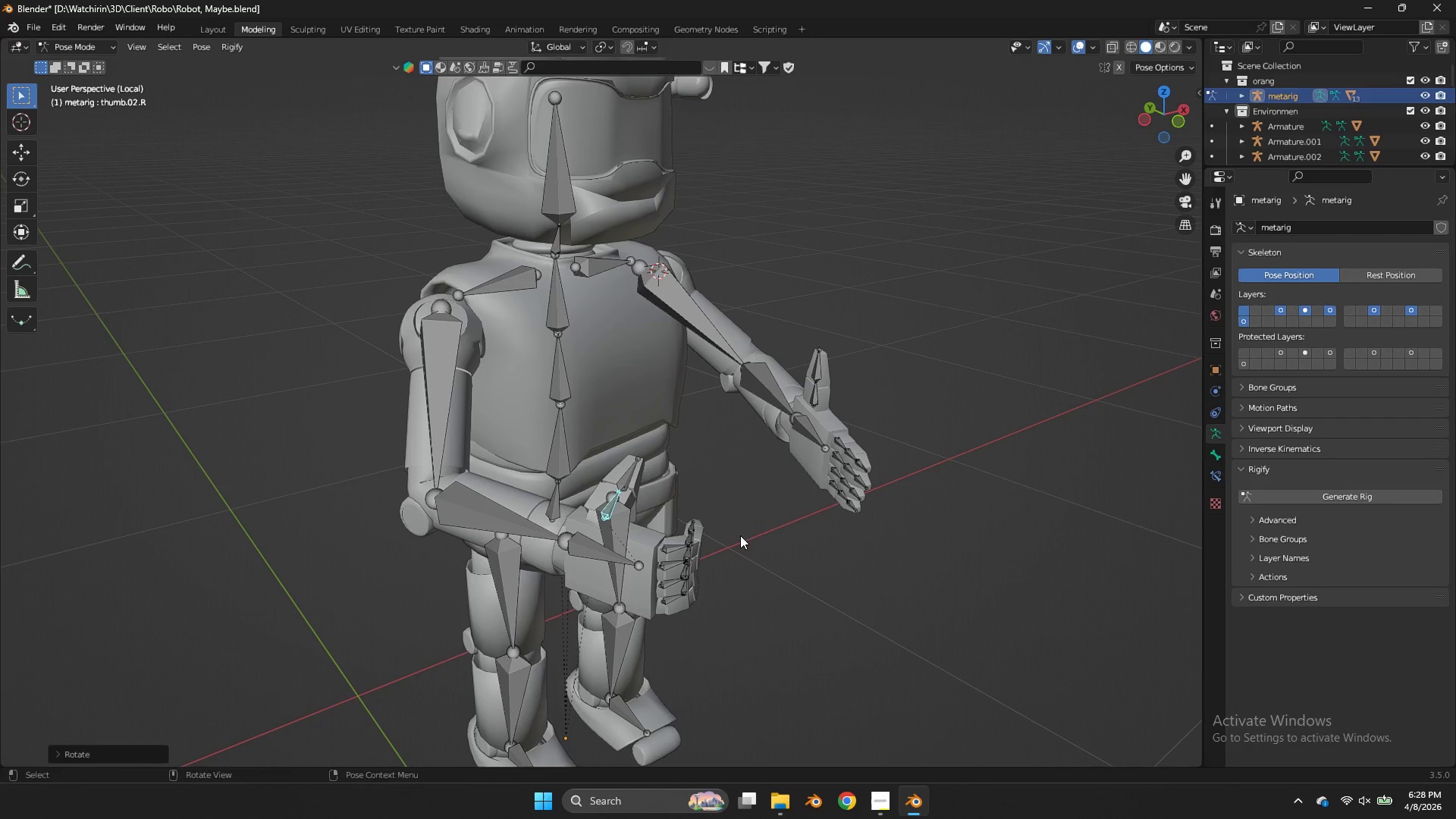 
type(rxx)
 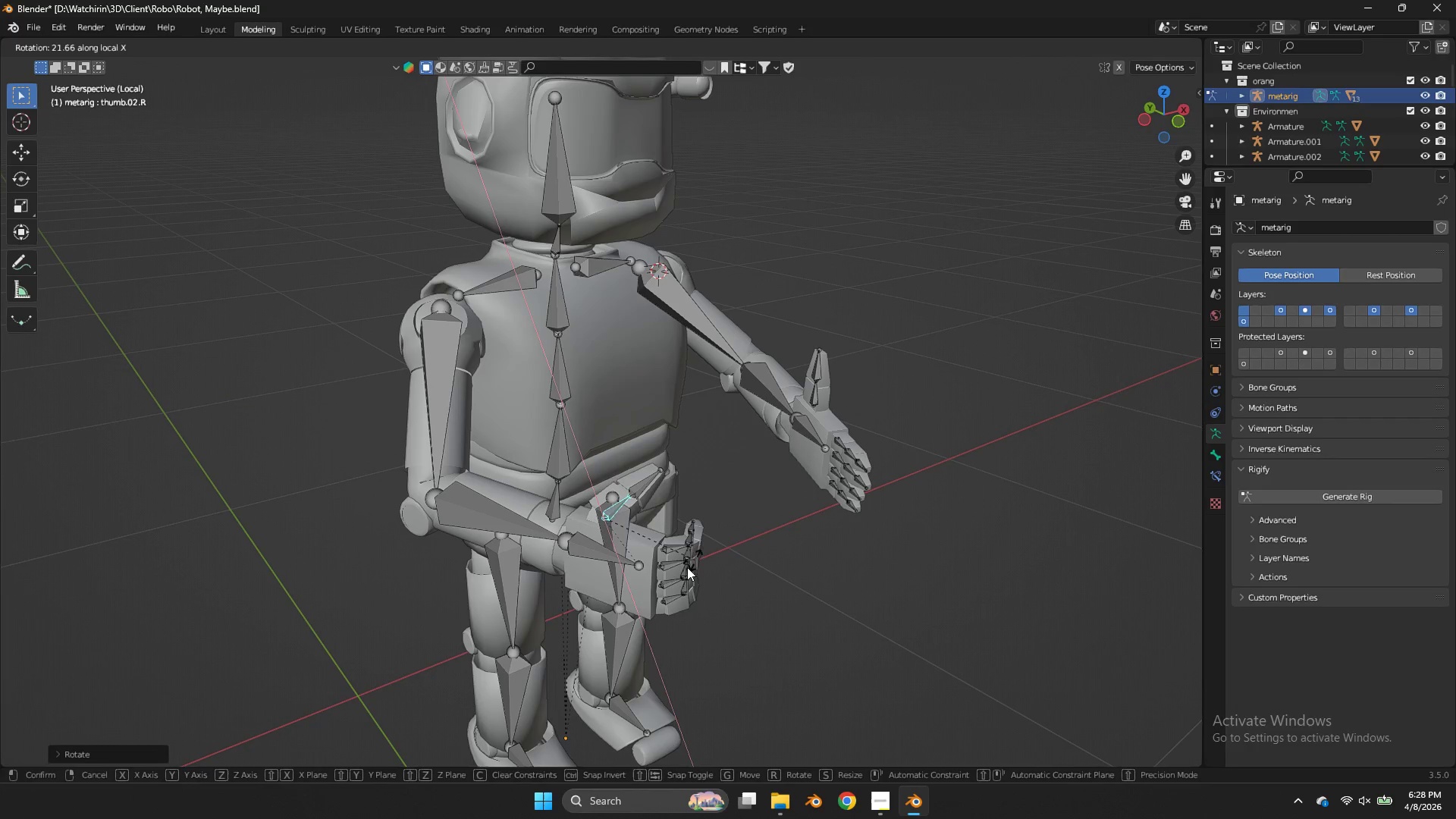 
left_click([682, 584])
 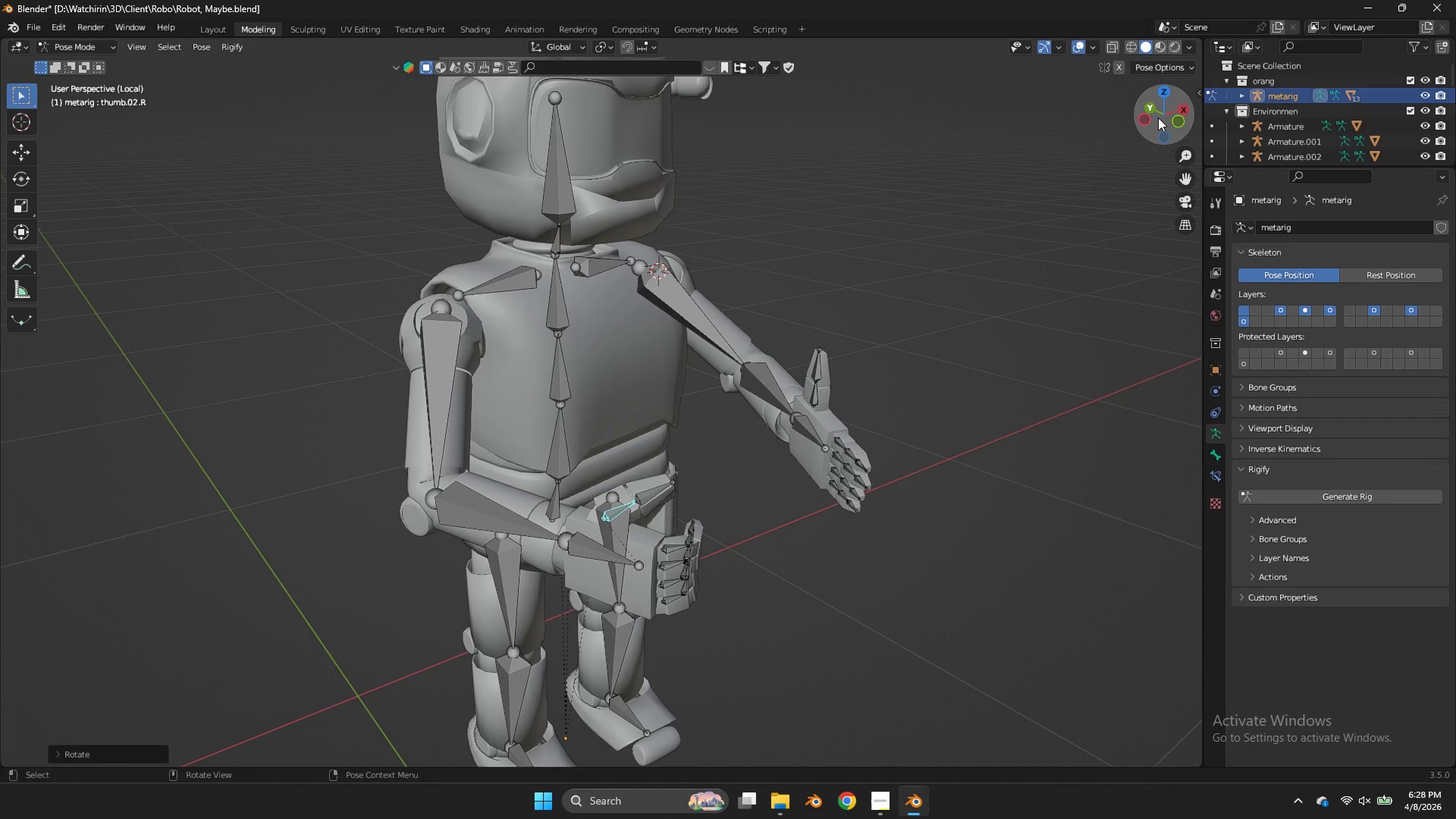 
left_click_drag(start_coordinate=[1158, 118], to_coordinate=[1084, 118])
 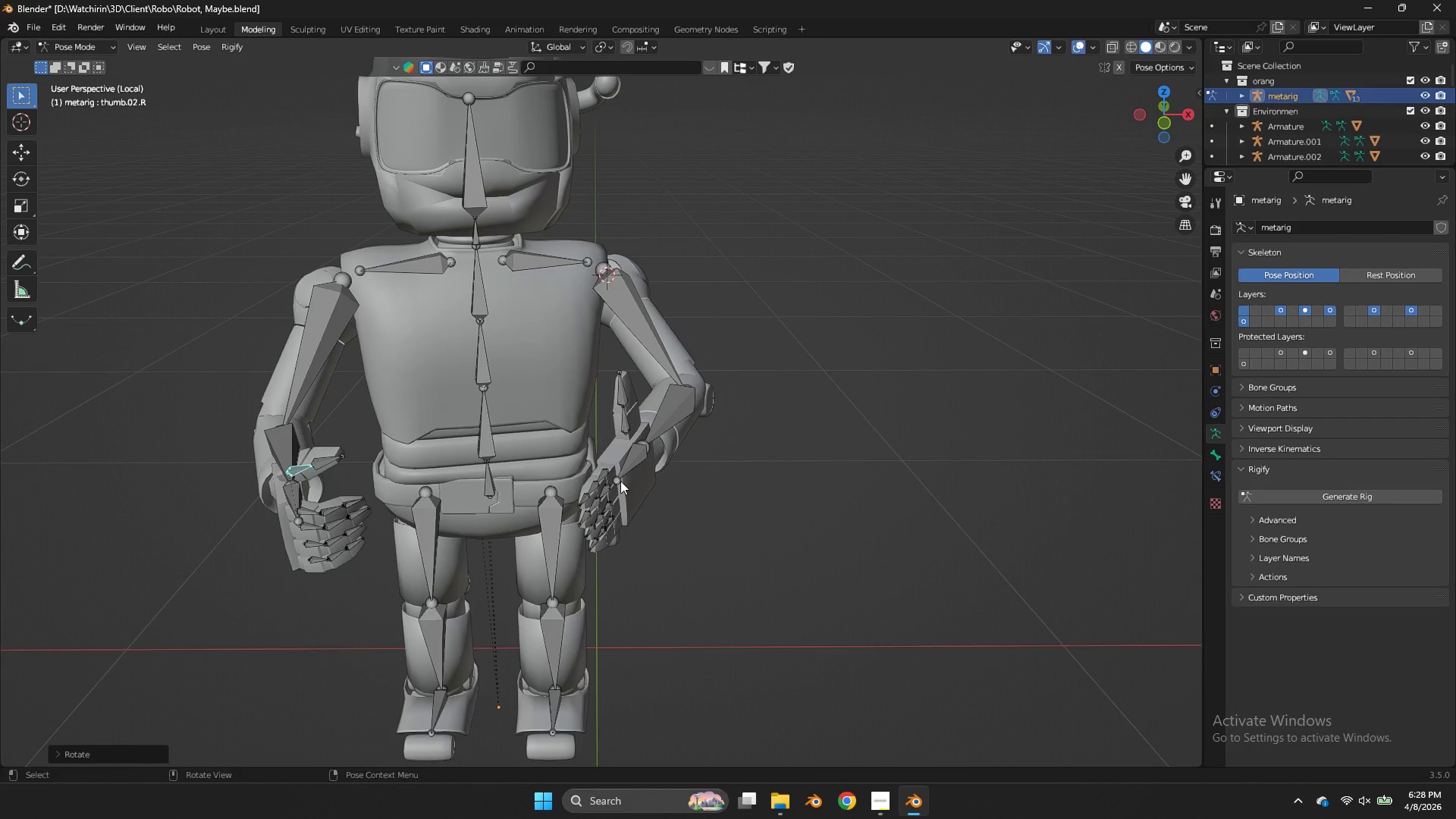 
left_click([606, 478])
 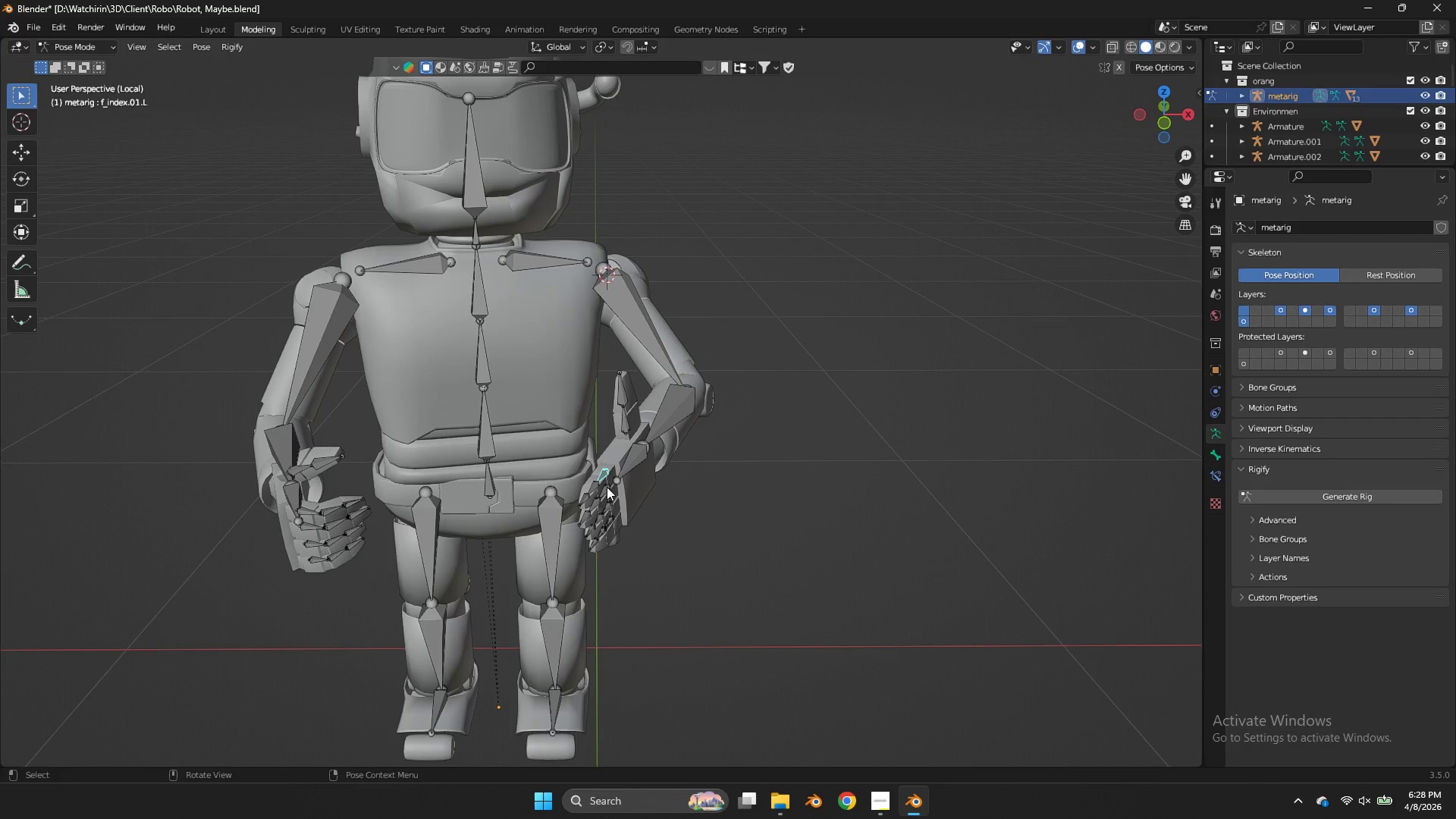 
hold_key(key=ShiftLeft, duration=1.14)
double_click([607, 487])
 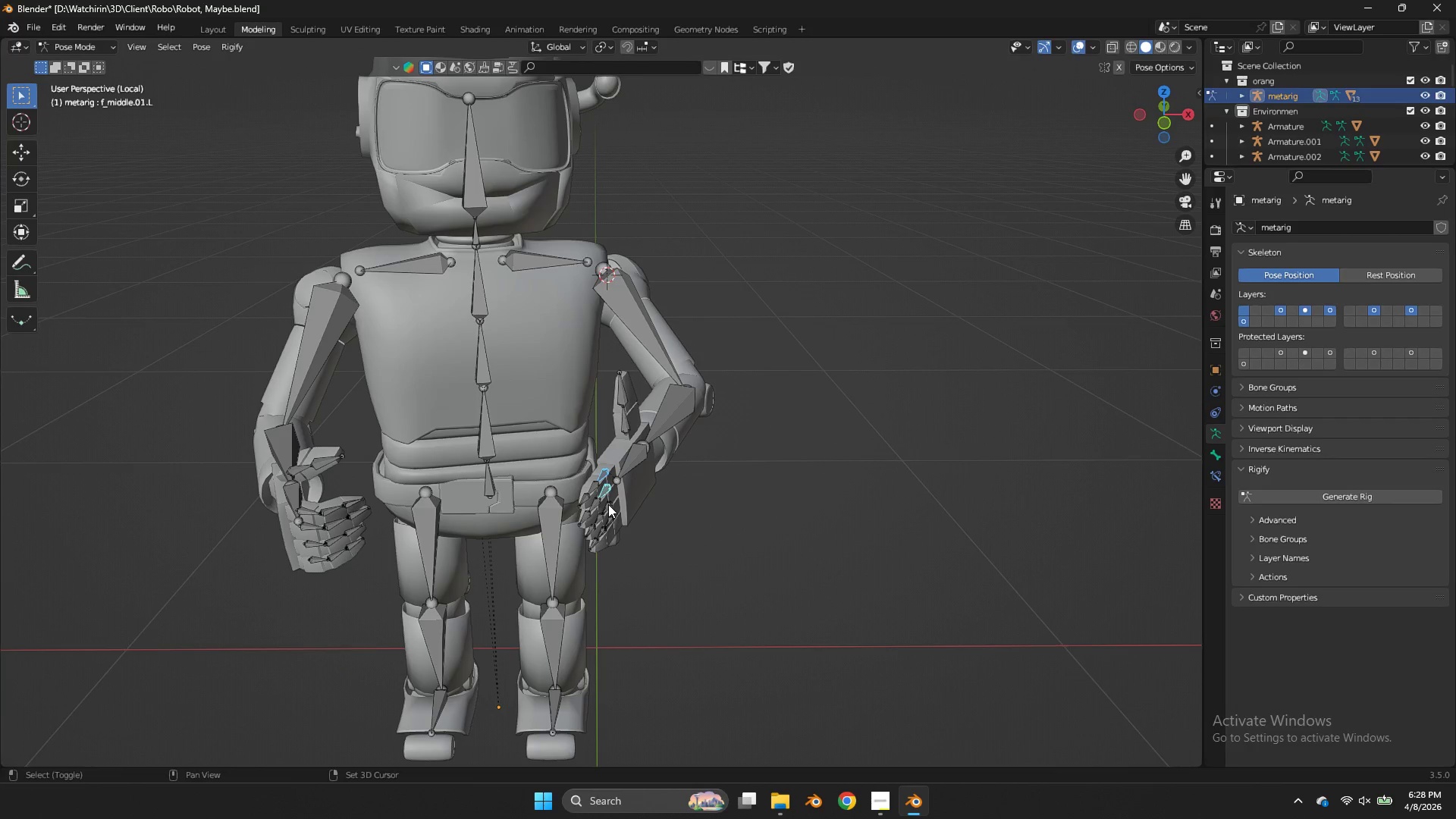 
triple_click([608, 504])
 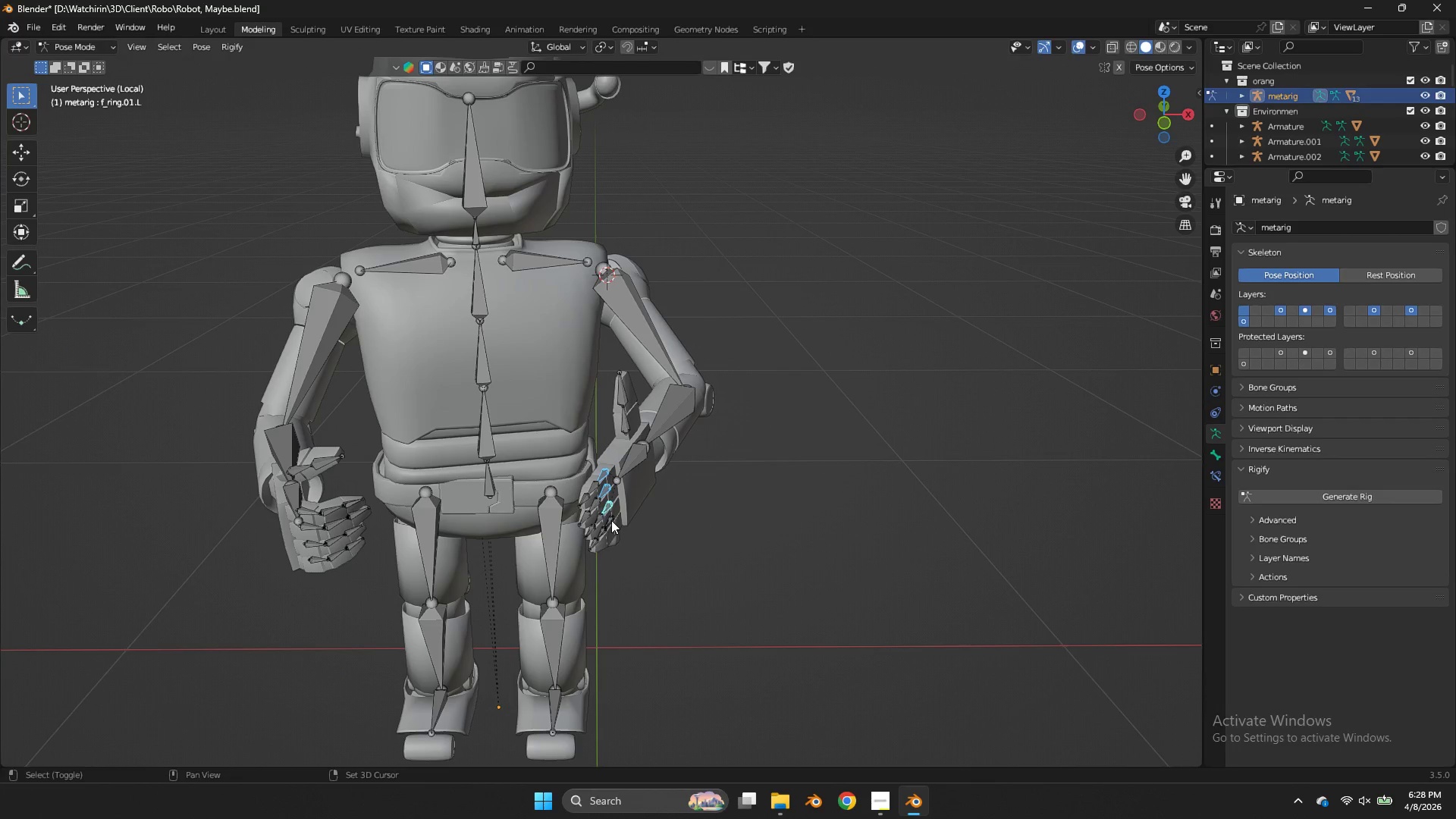 
triple_click([611, 520])
 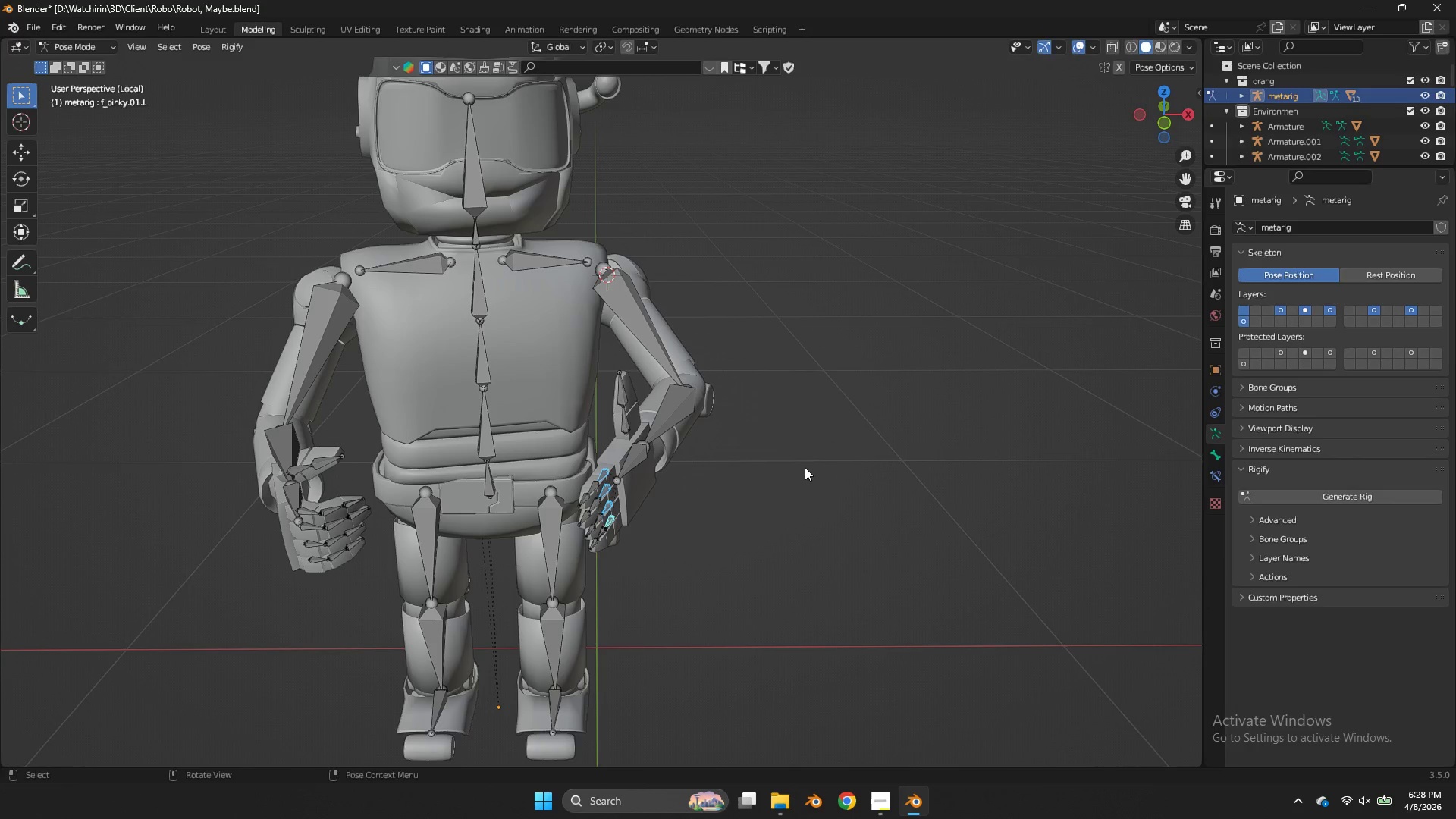 
type(rxx)
 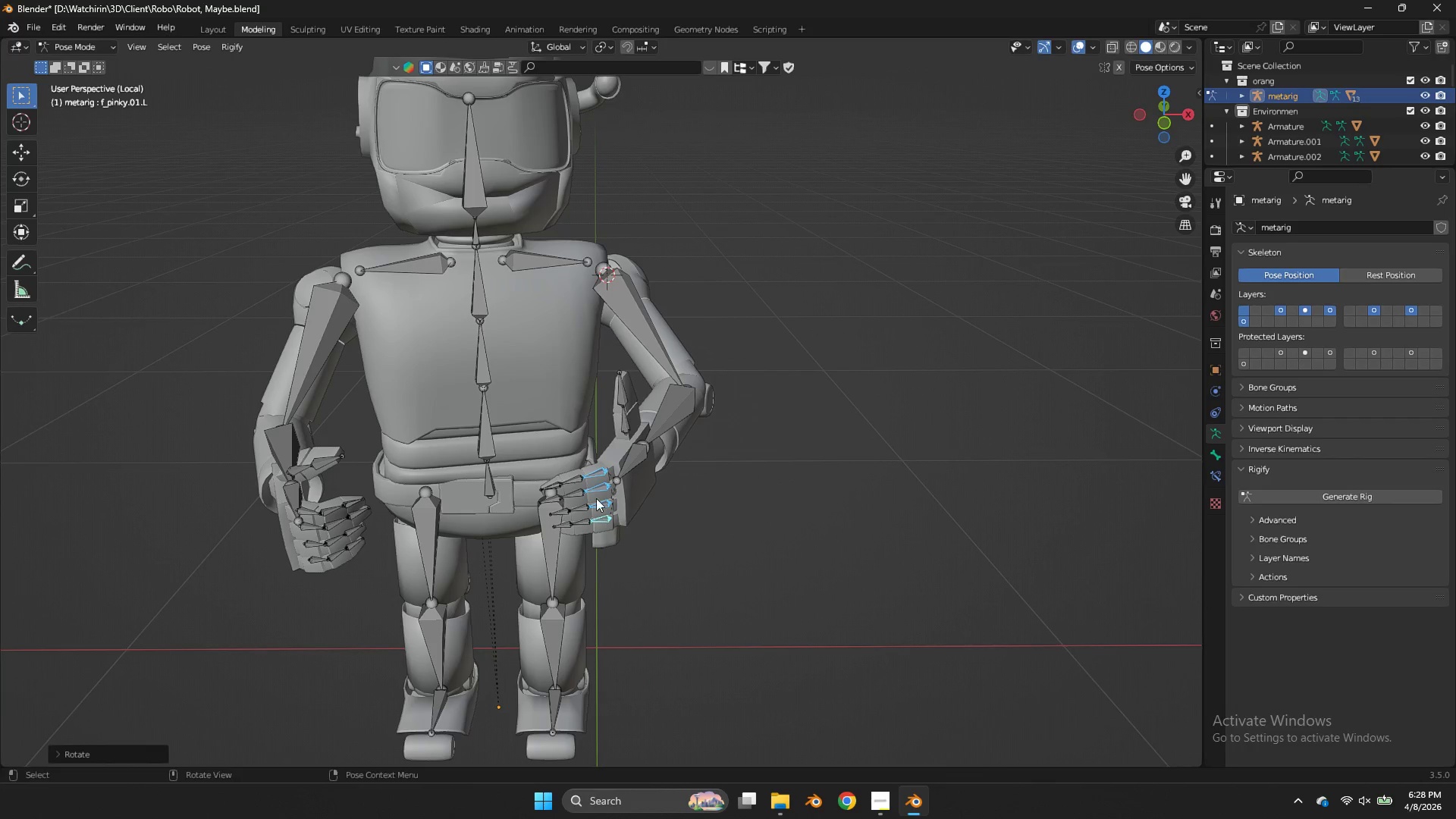 
left_click([579, 480])
 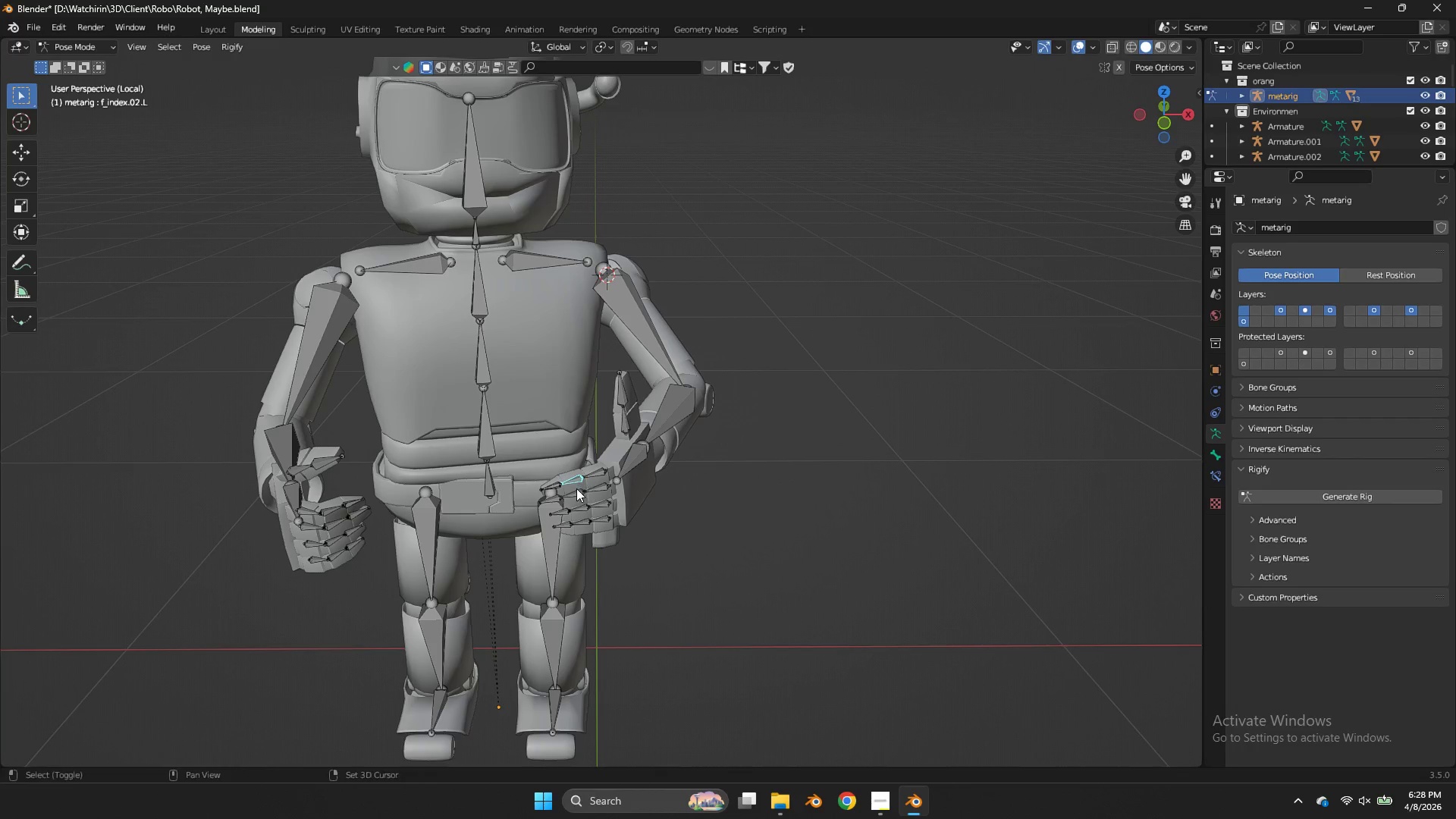 
hold_key(key=ShiftLeft, duration=1.17)
double_click([576, 488])
 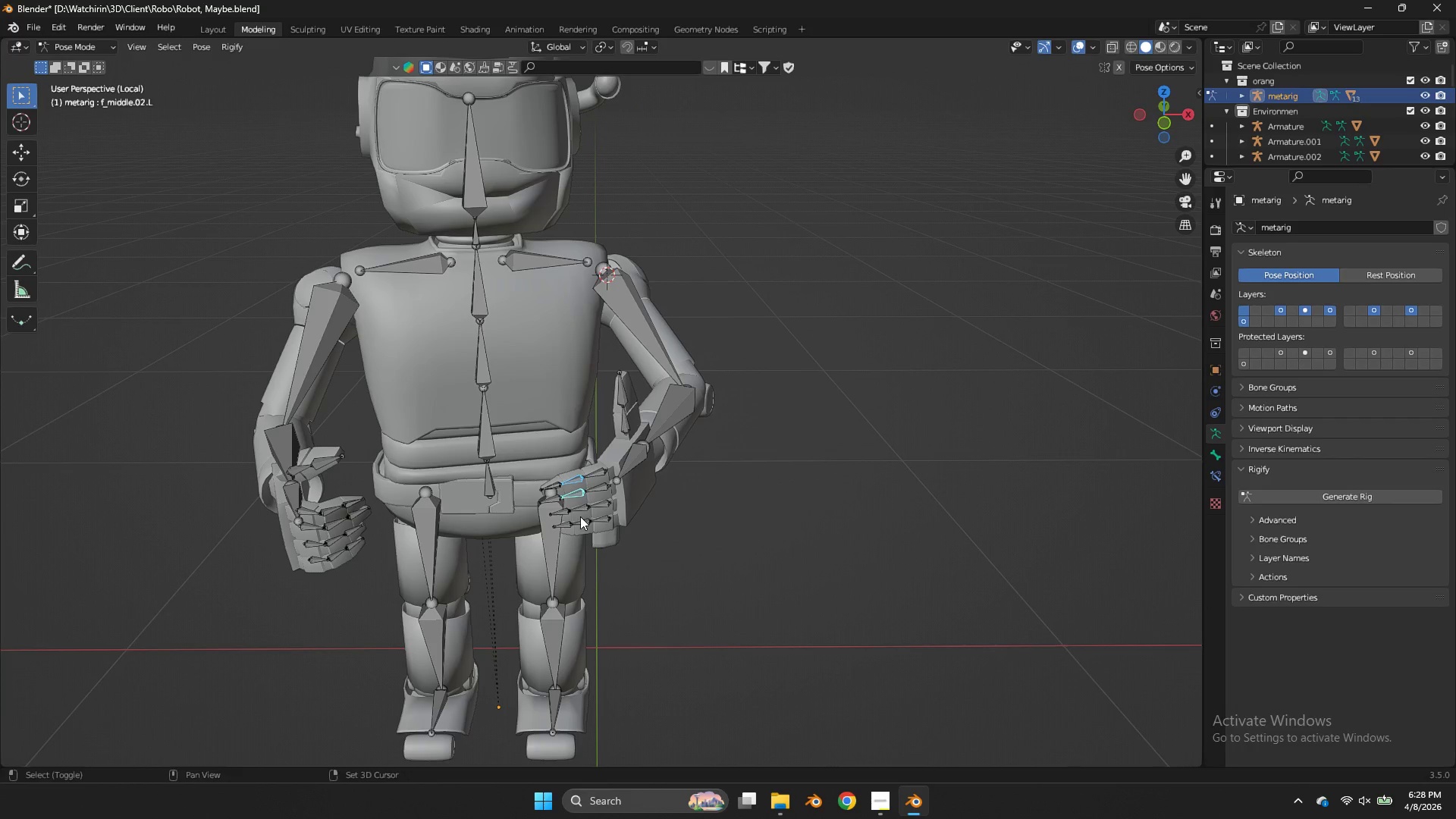 
triple_click([580, 516])
 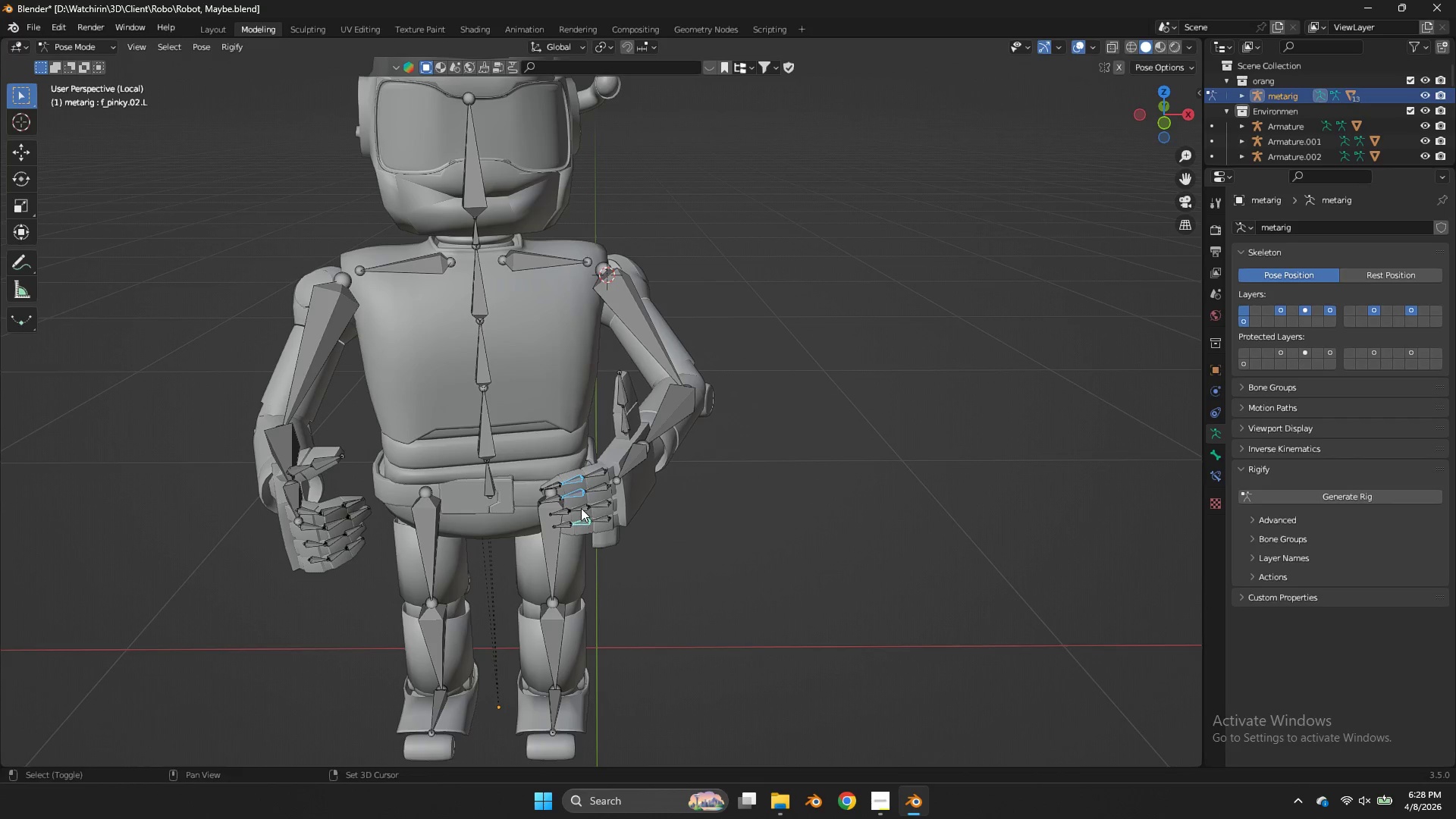 
left_click([581, 508])
 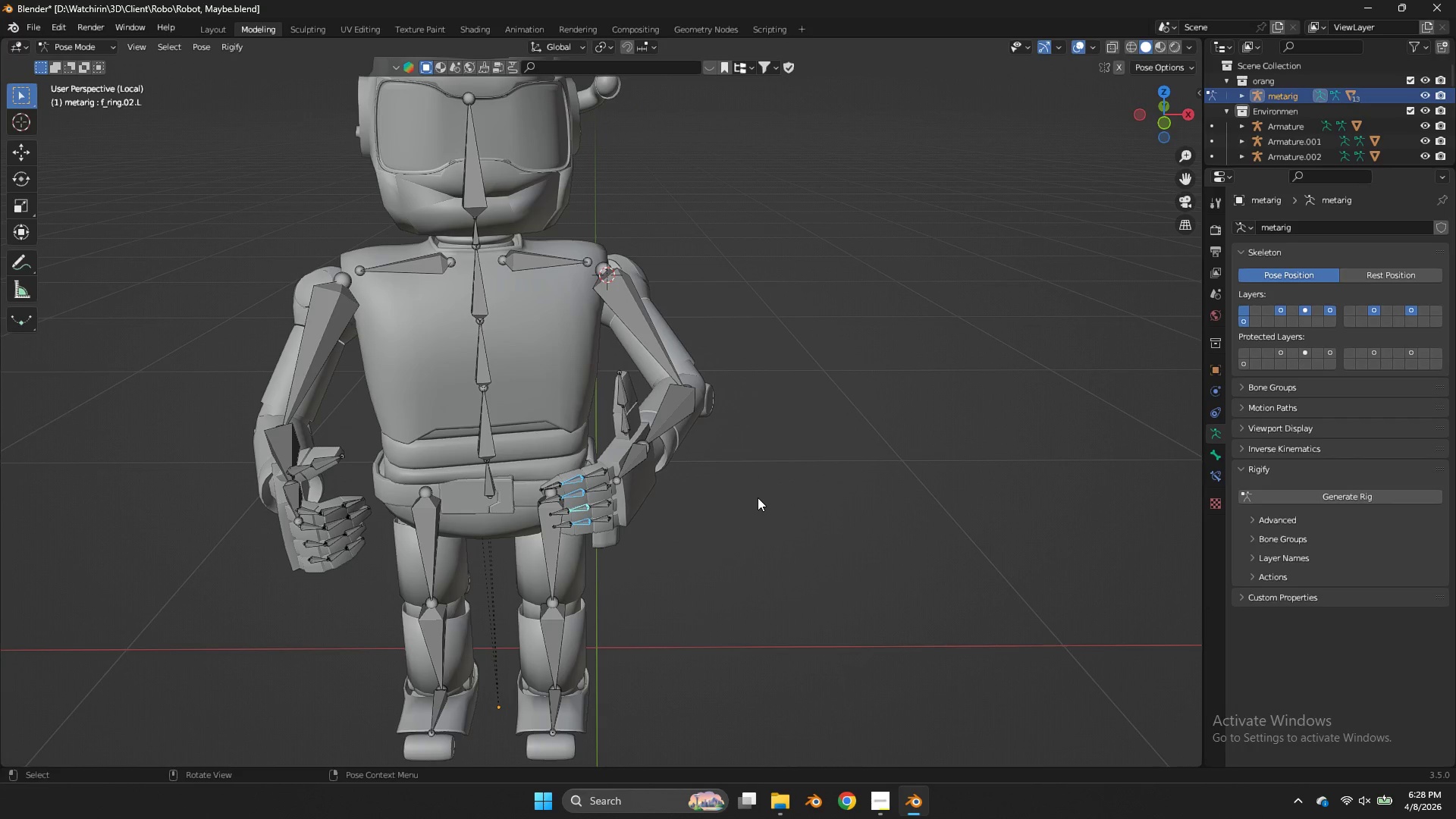 
type(xx)
 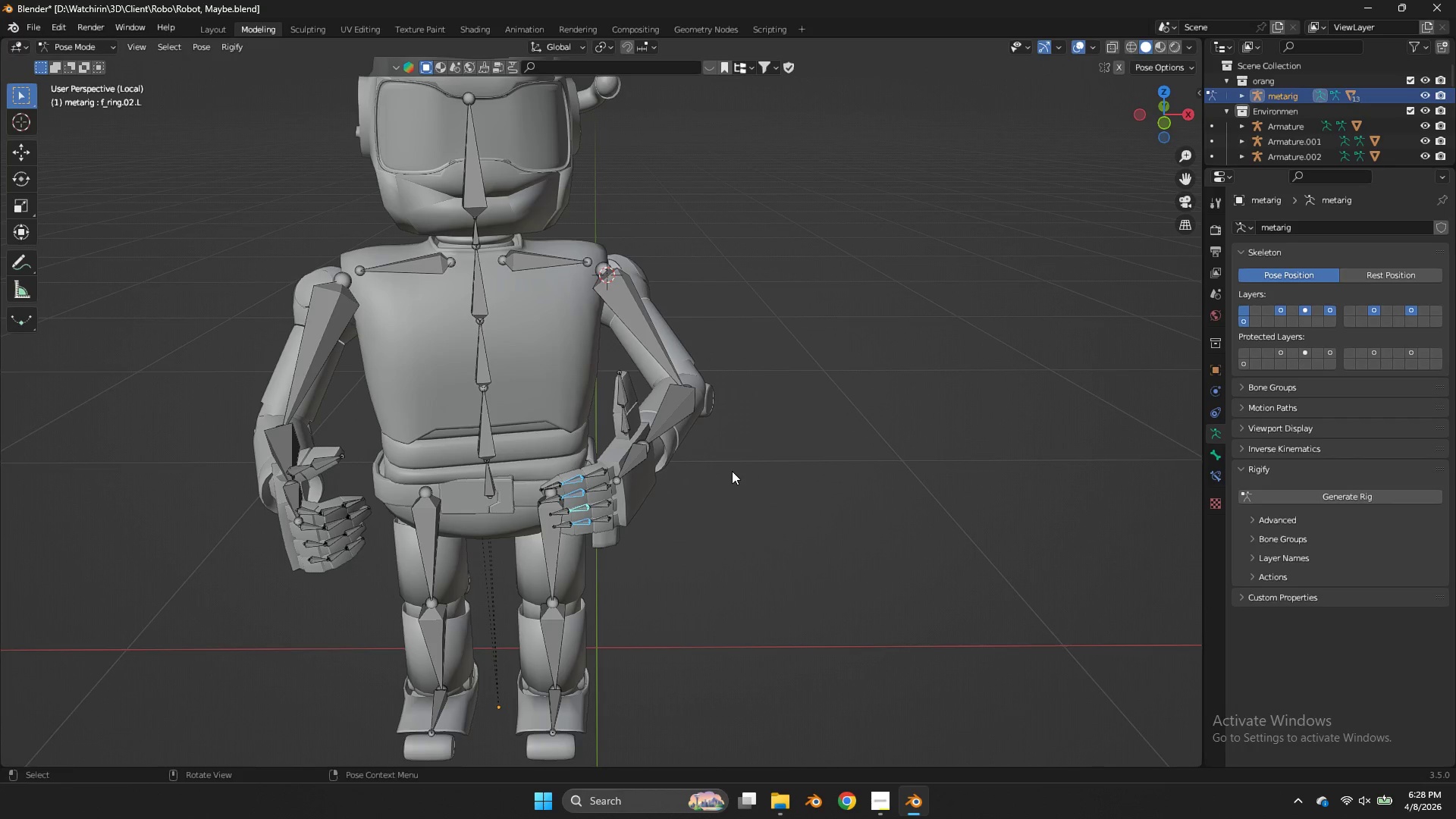 
type(rxx)
 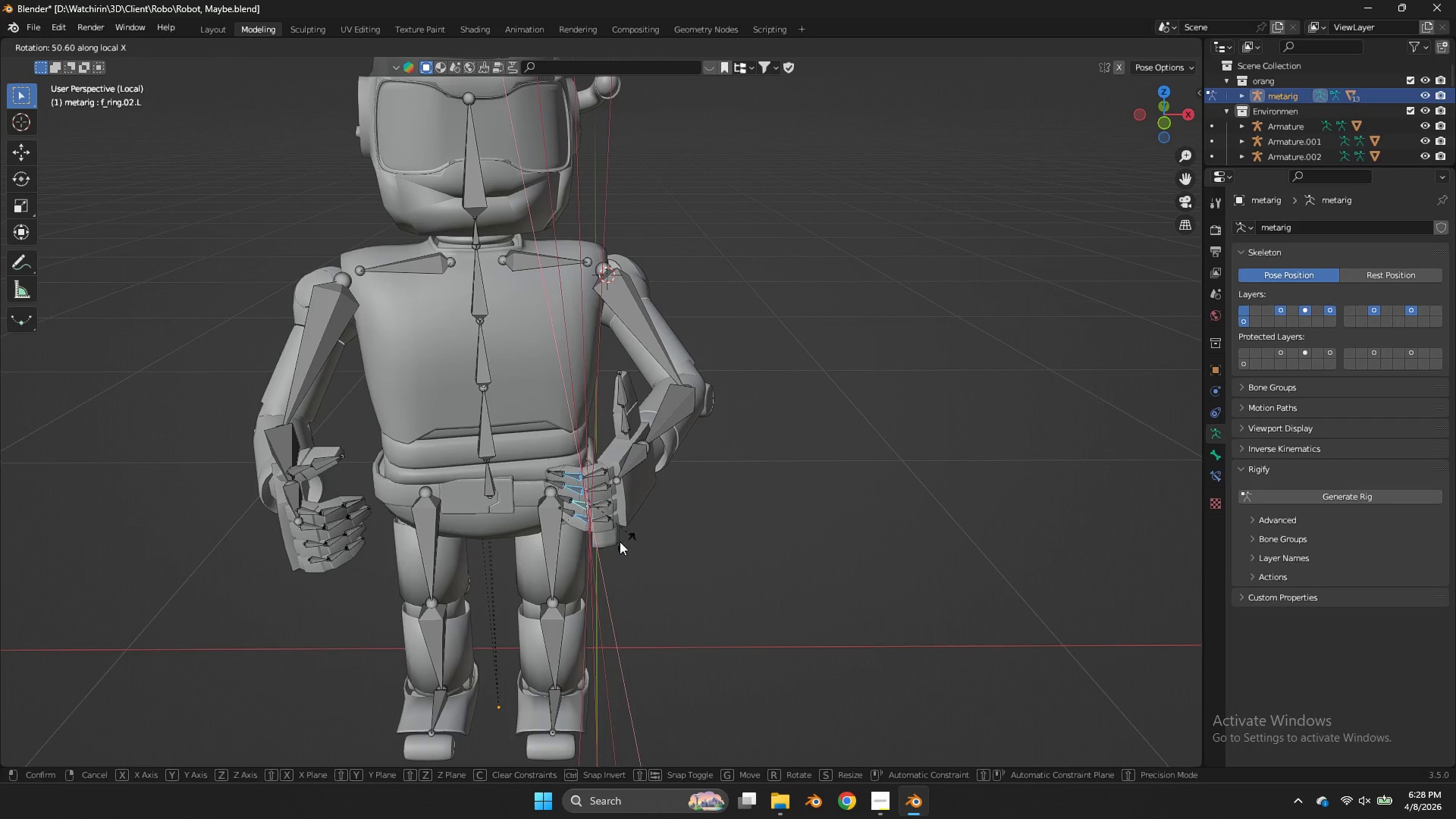 
left_click([619, 541])
 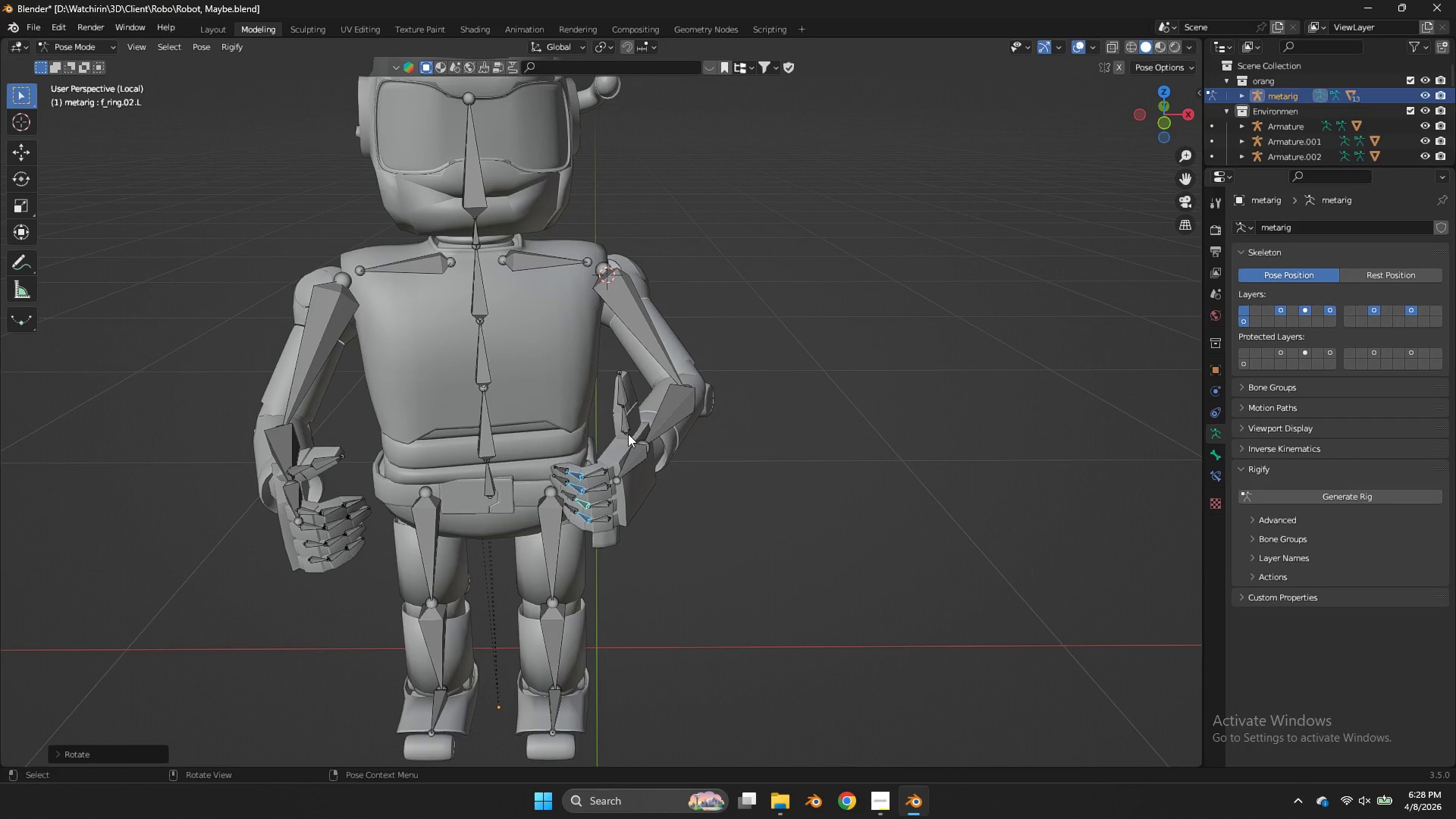 
left_click([626, 431])
 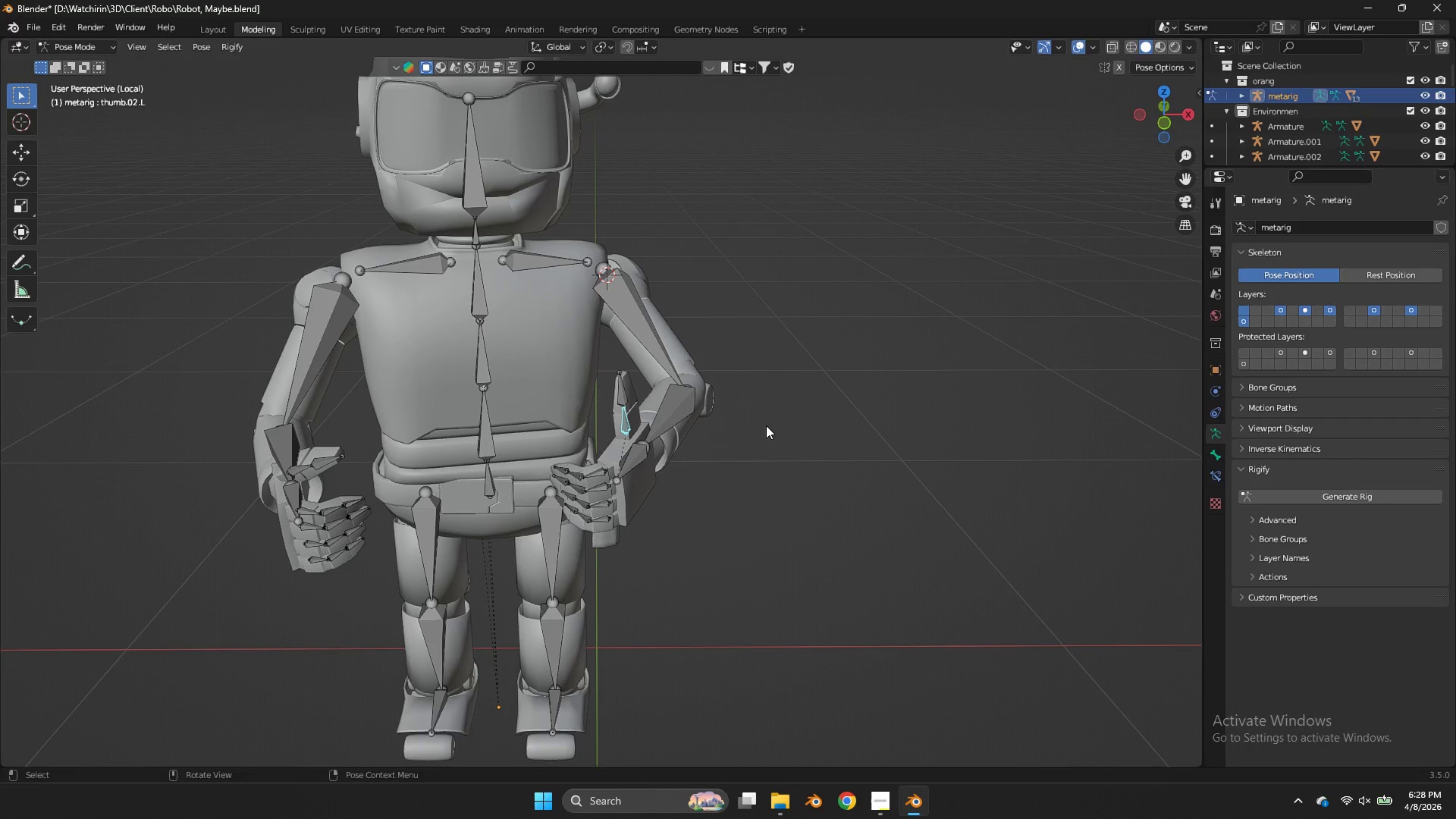 
type(rzz)
 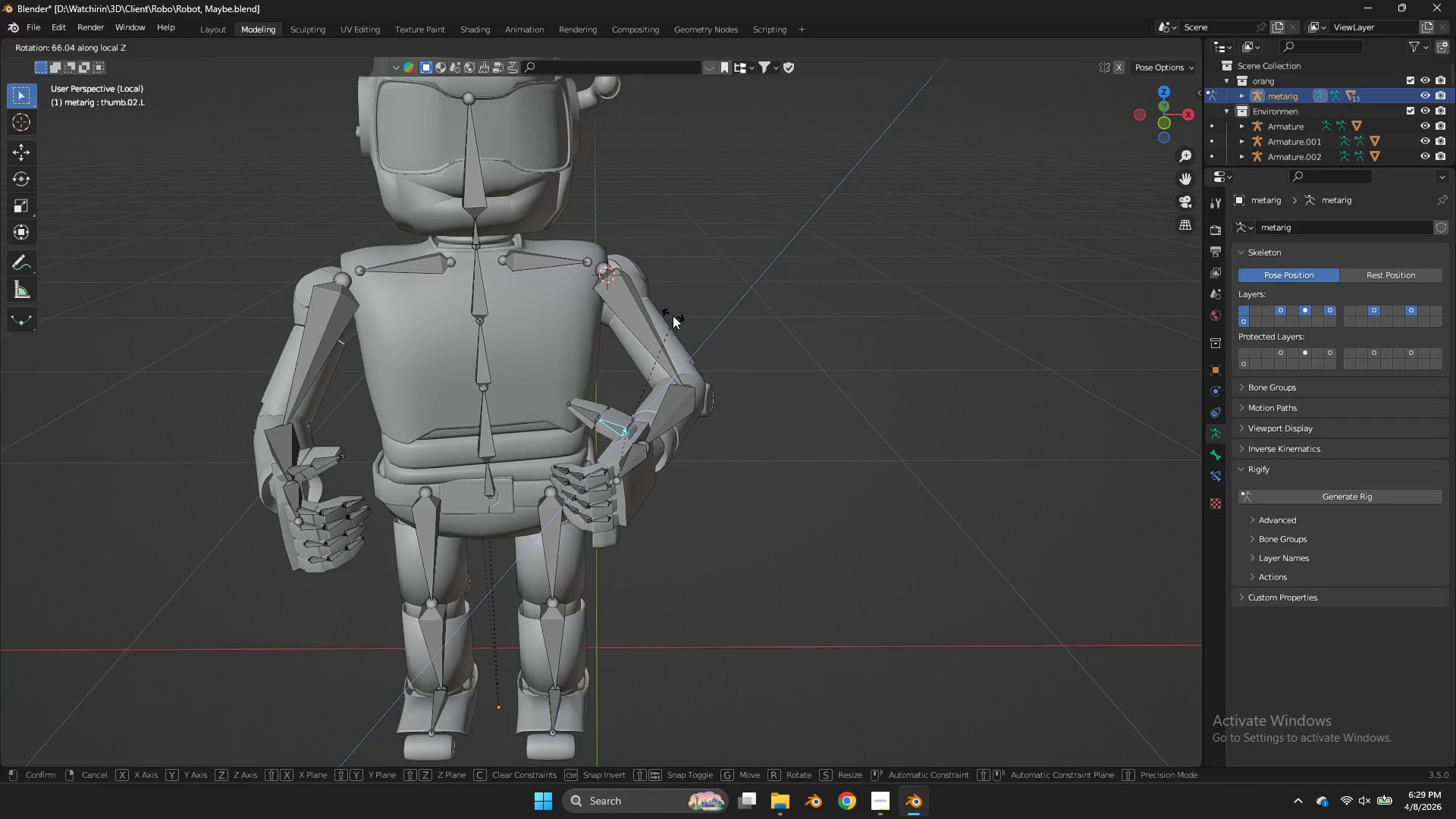 
left_click([661, 306])
 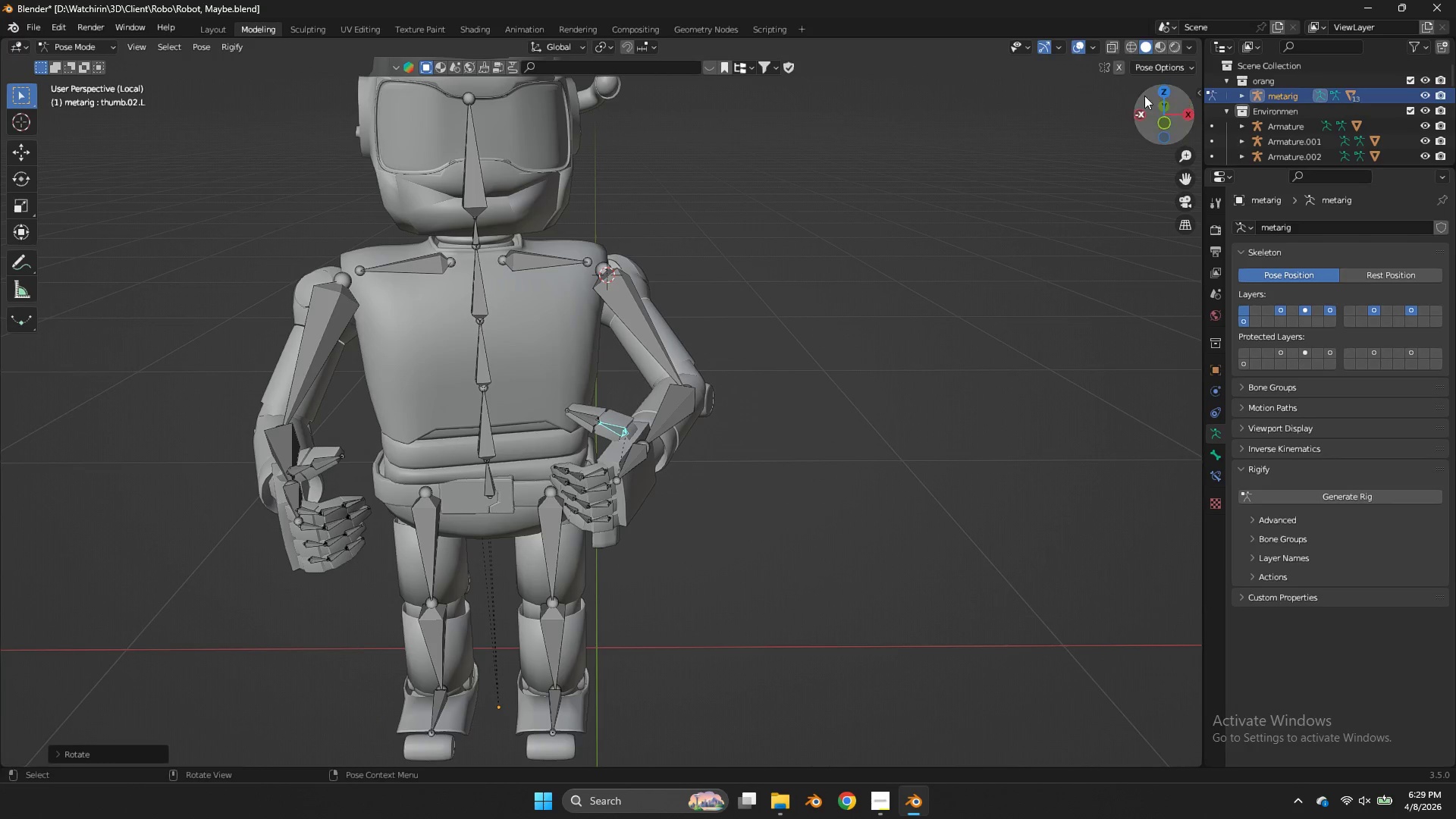 
left_click_drag(start_coordinate=[1153, 106], to_coordinate=[1204, 136])
 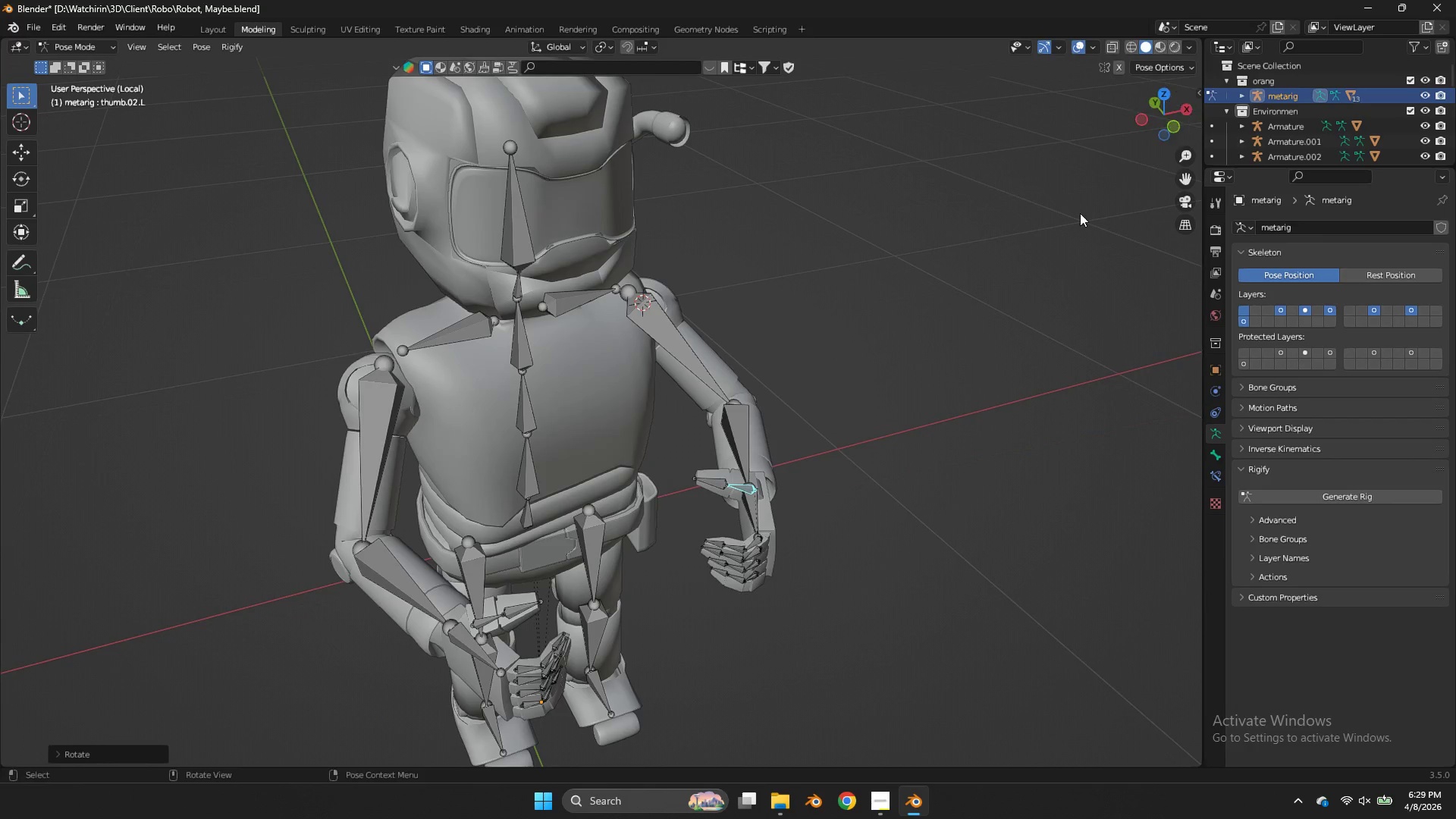 
type(rzz)
 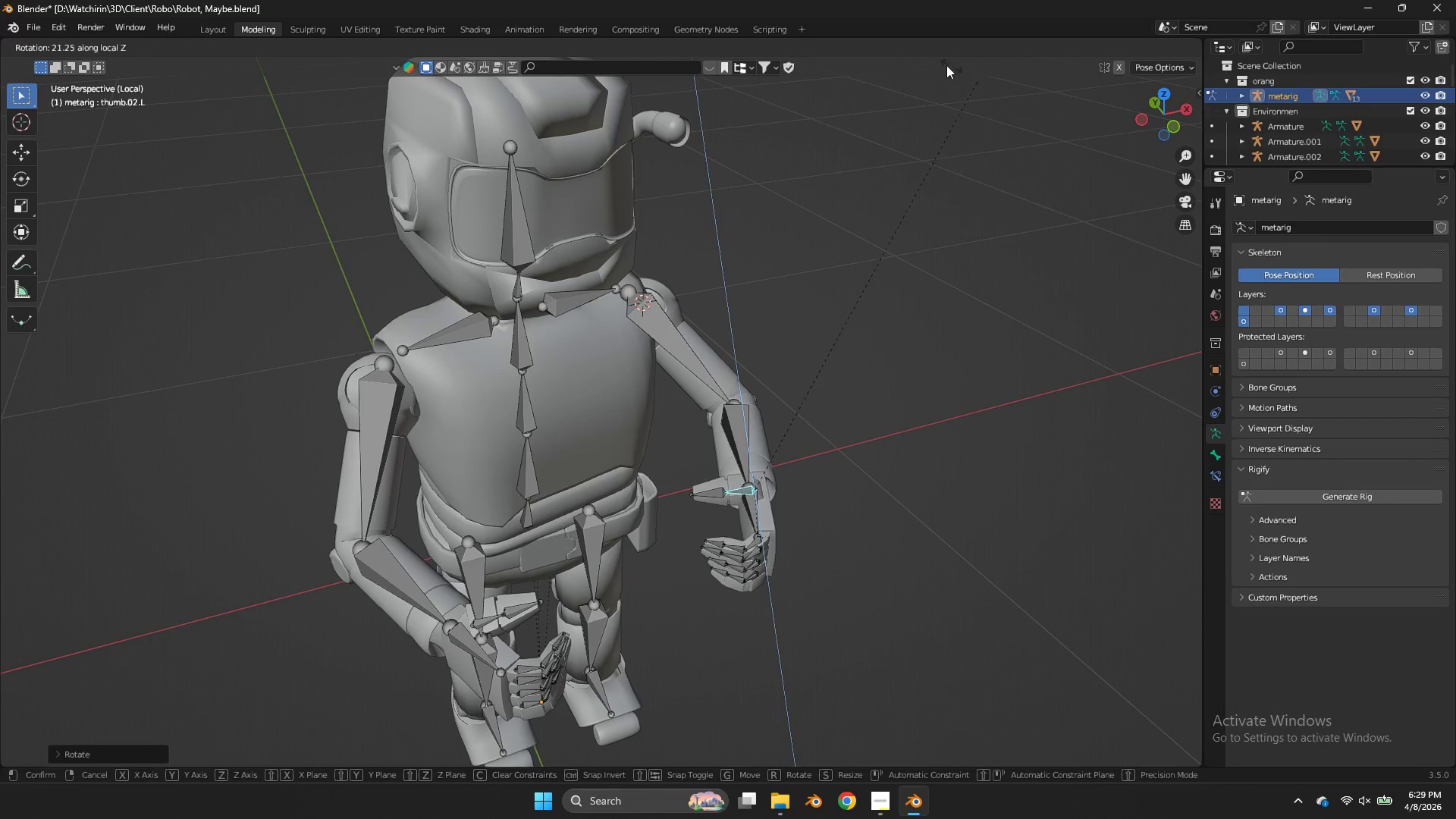 
right_click([905, 760])
 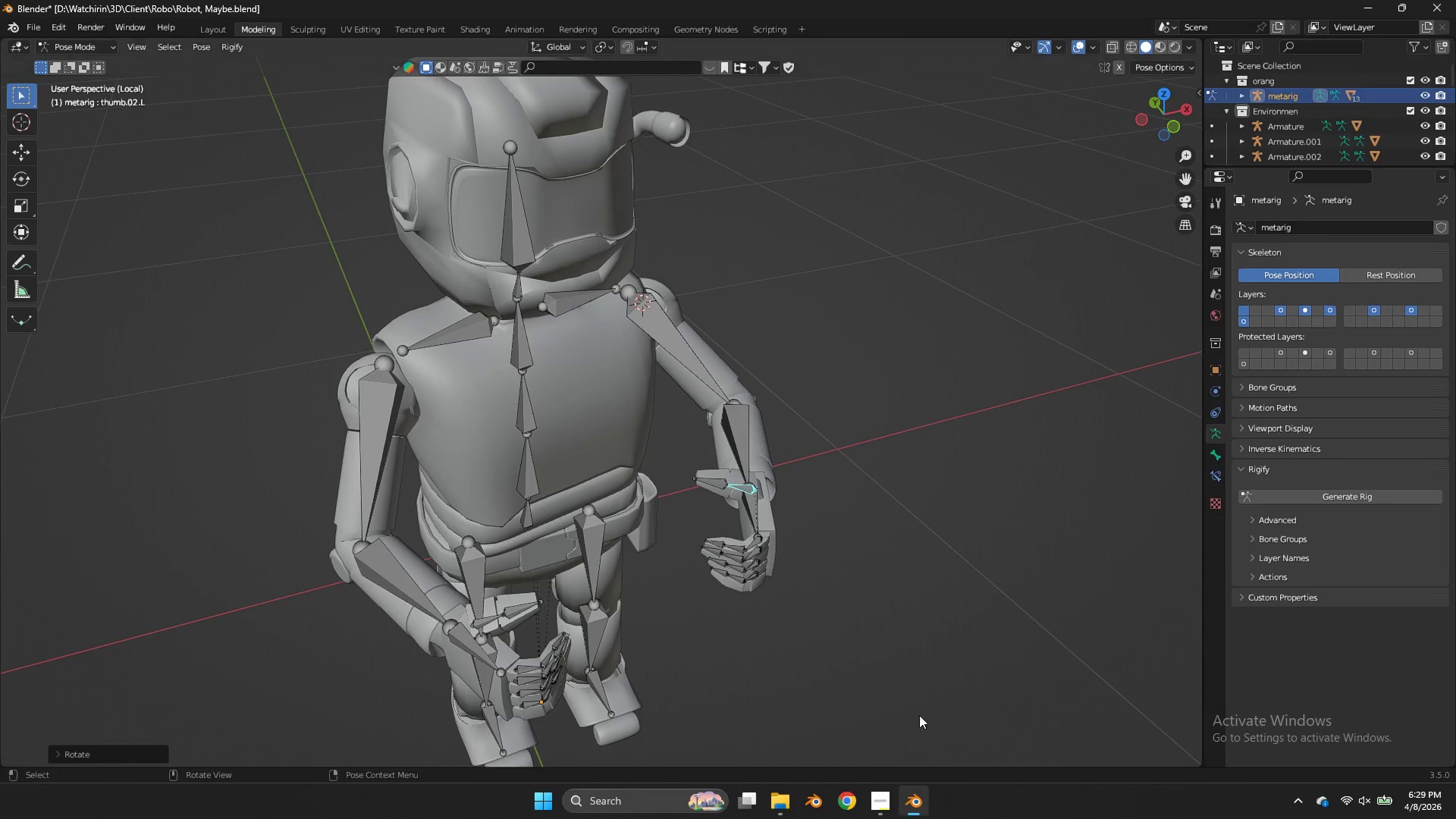 
type(rrxx)
 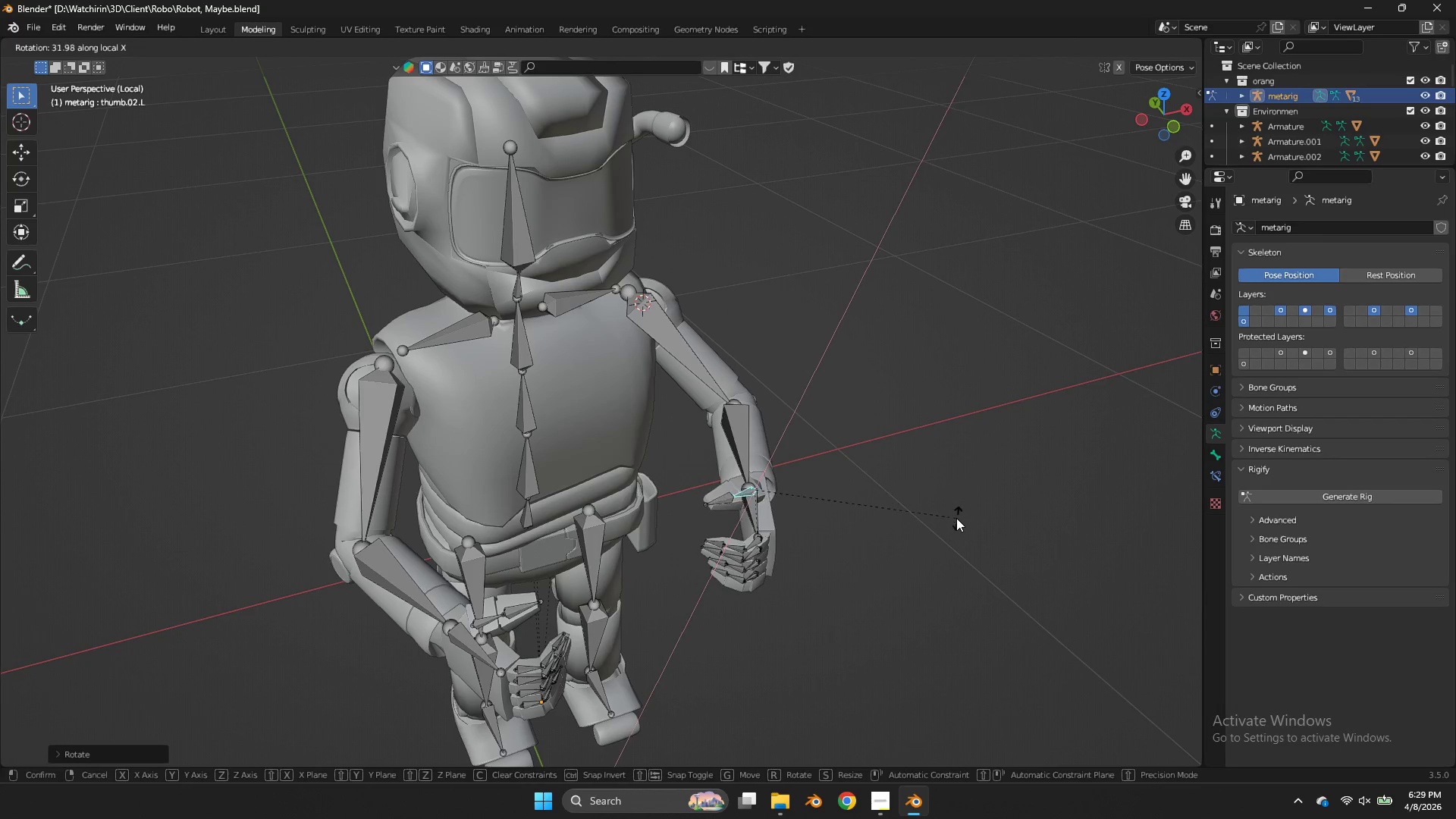 
left_click([956, 518])
 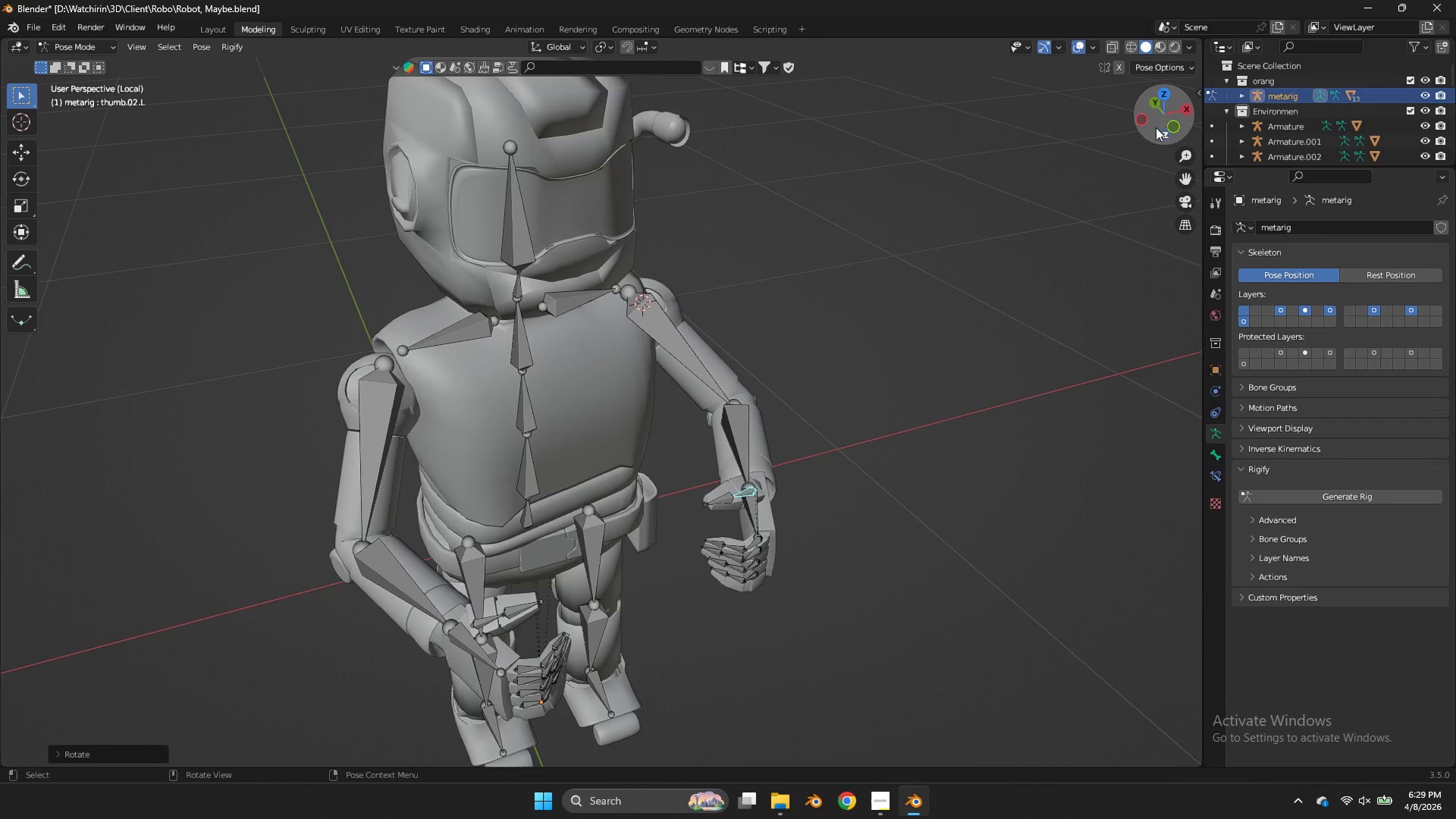 
left_click_drag(start_coordinate=[1166, 122], to_coordinate=[61, 69])
 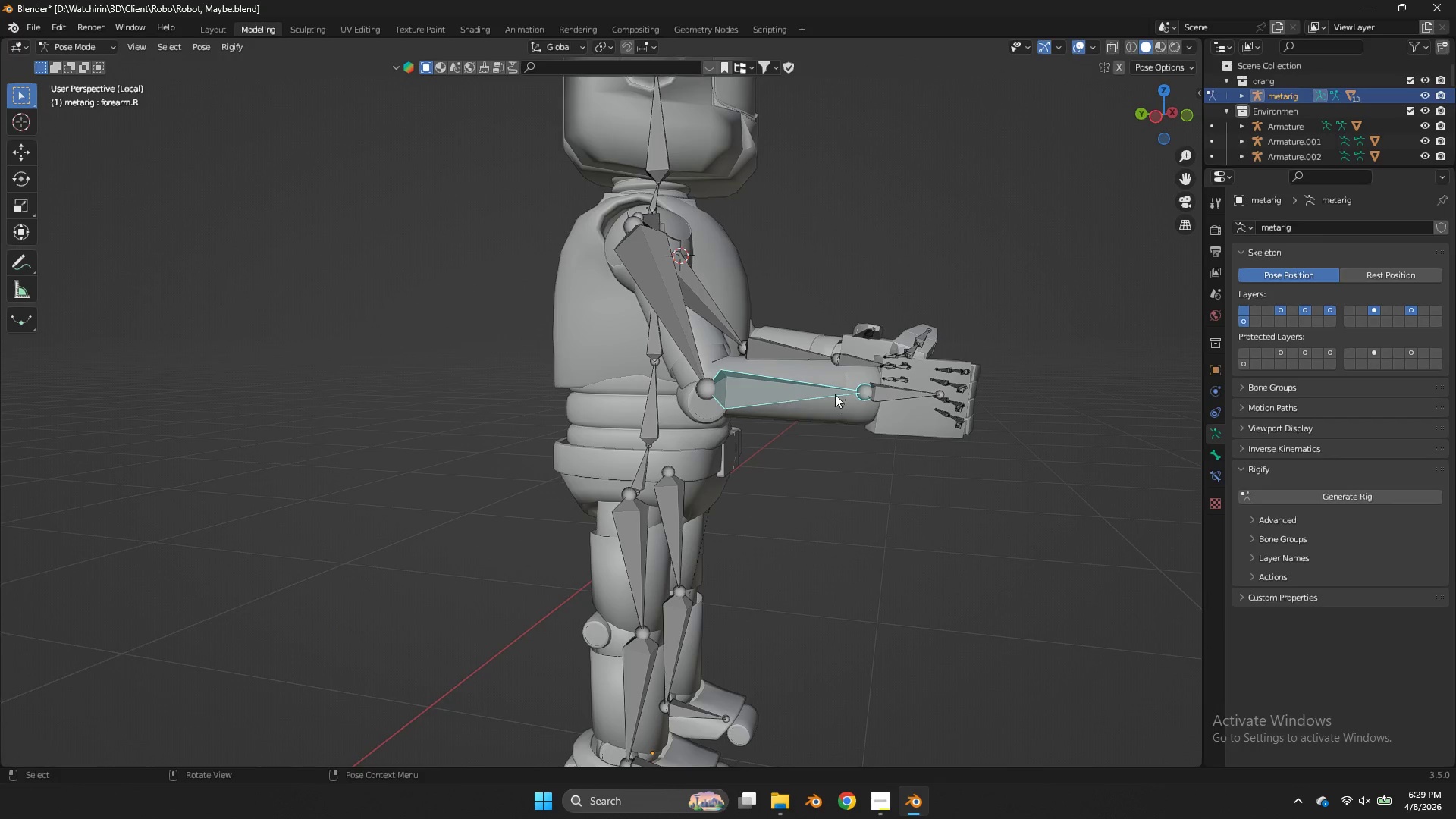 
key(R)
 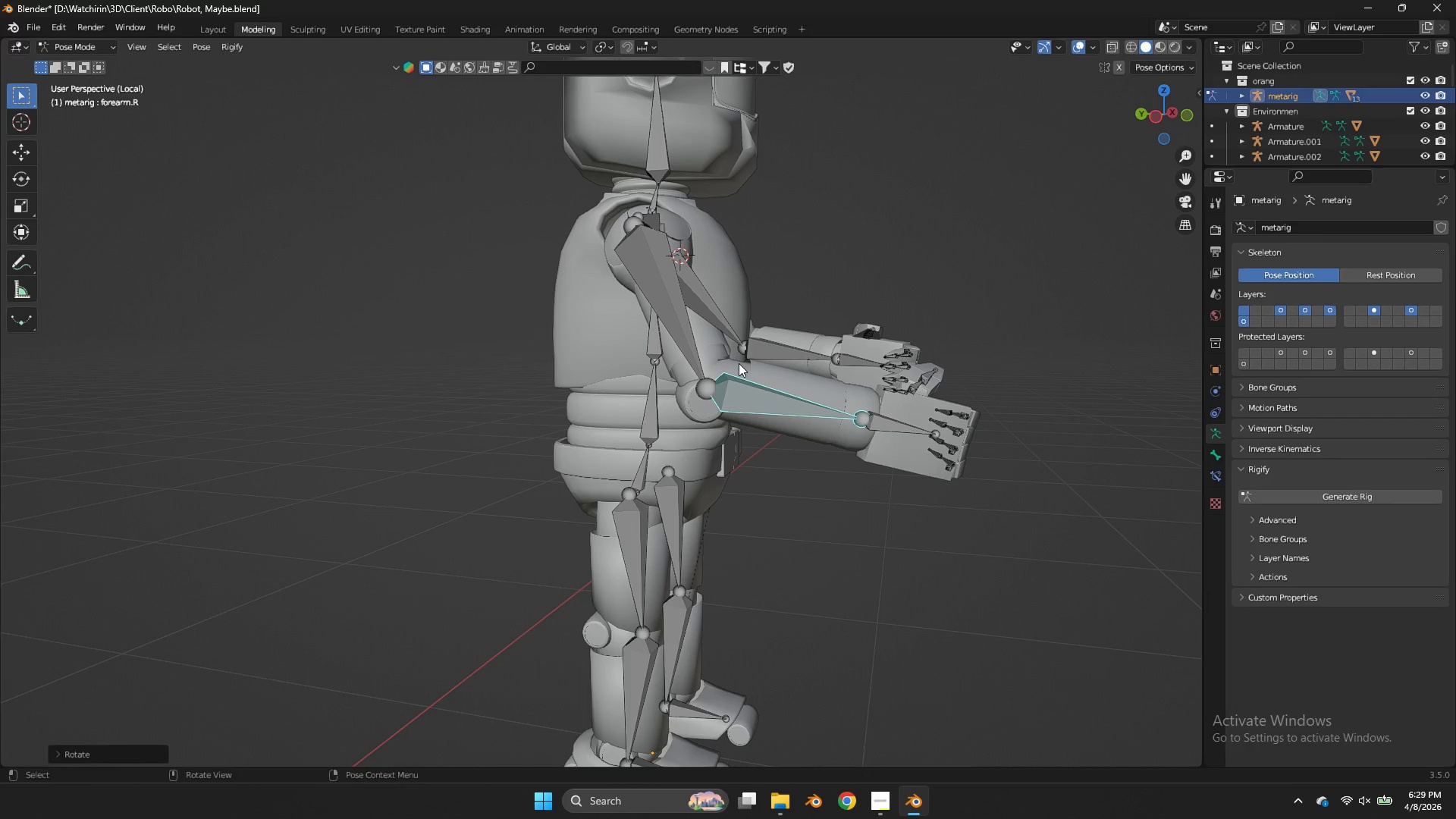 
double_click([695, 336])
 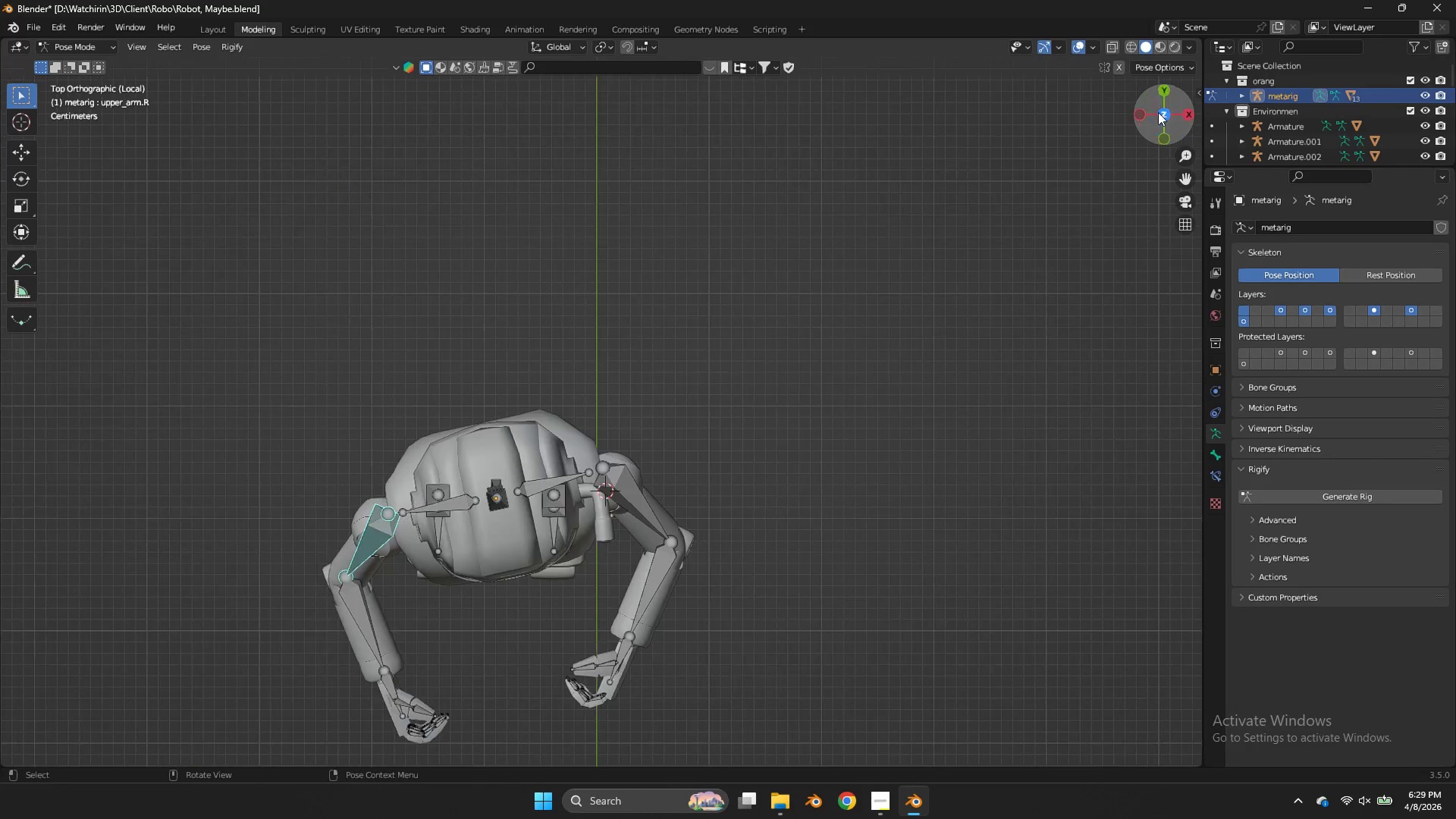 
key(R)
 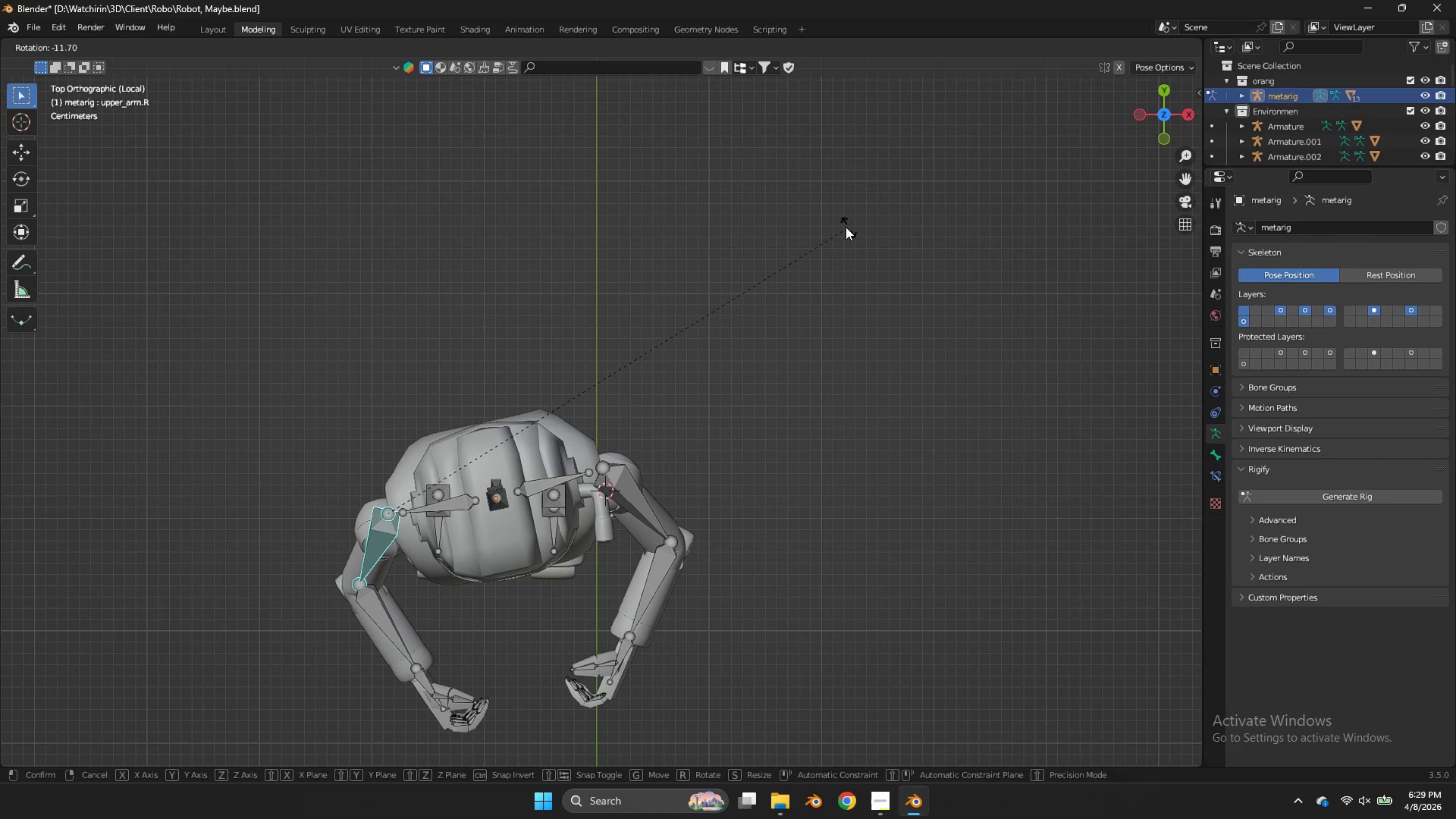 
left_click([845, 226])
 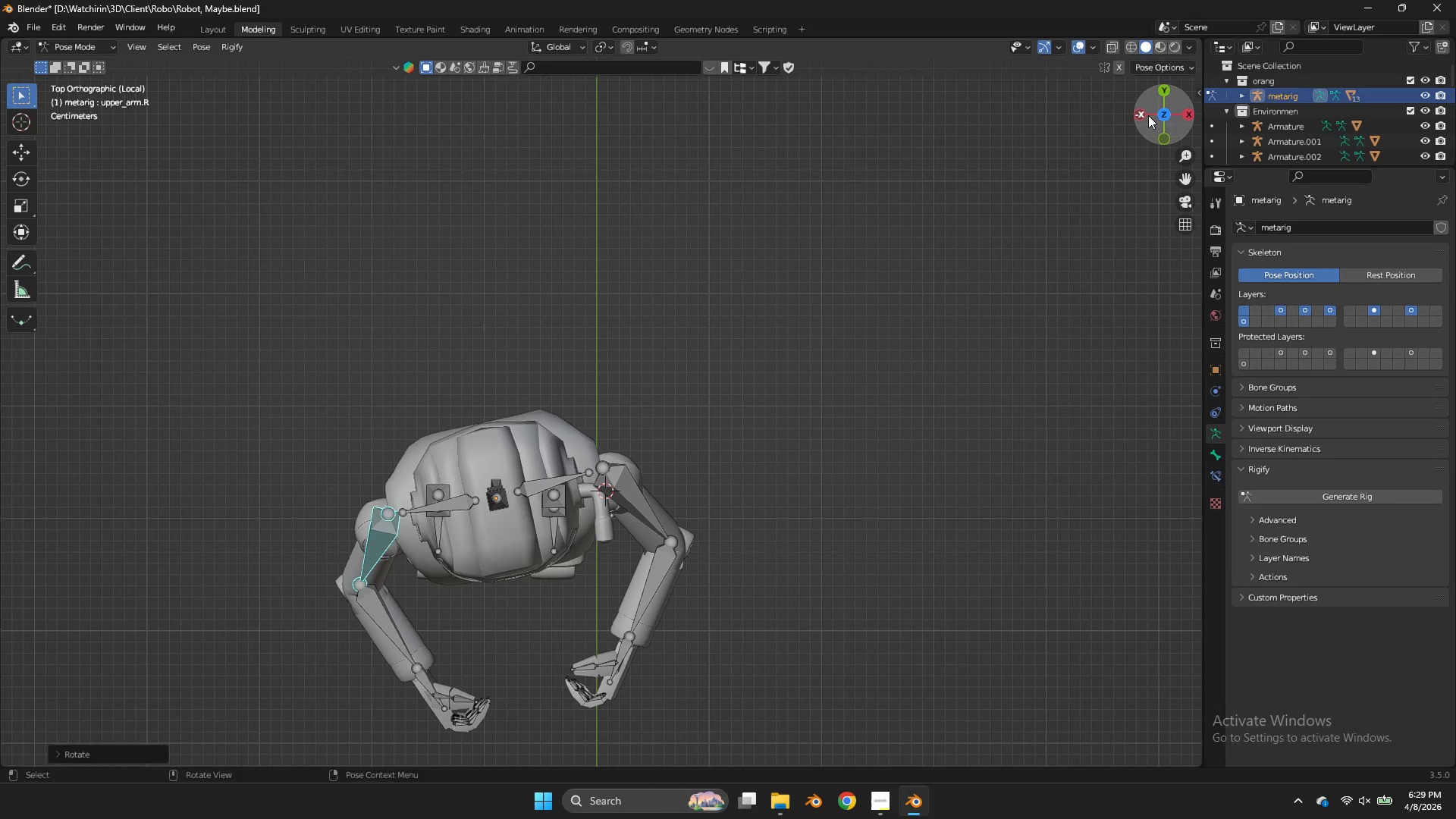 
left_click_drag(start_coordinate=[1153, 115], to_coordinate=[178, 695])
 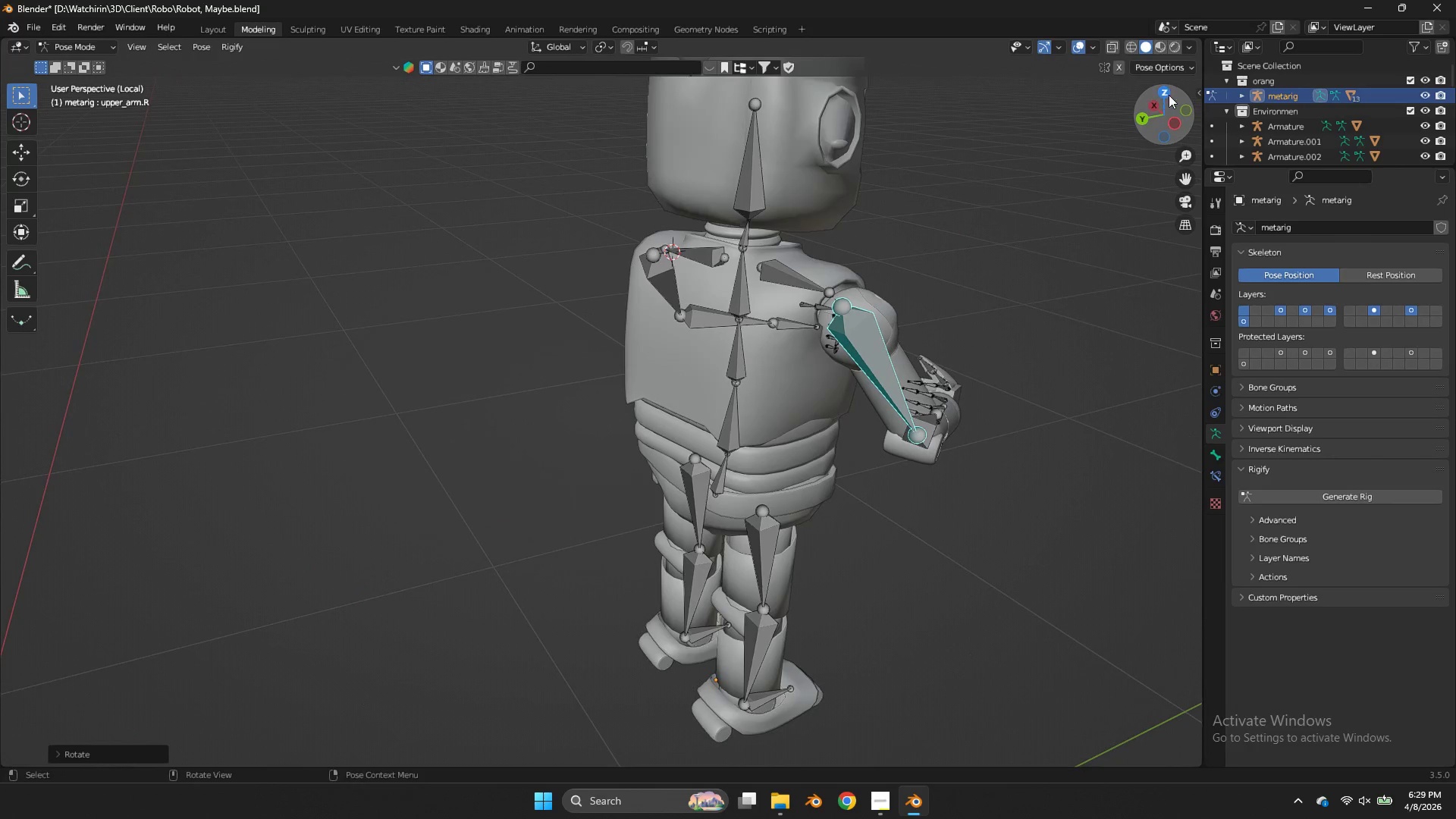 
left_click([1169, 93])
 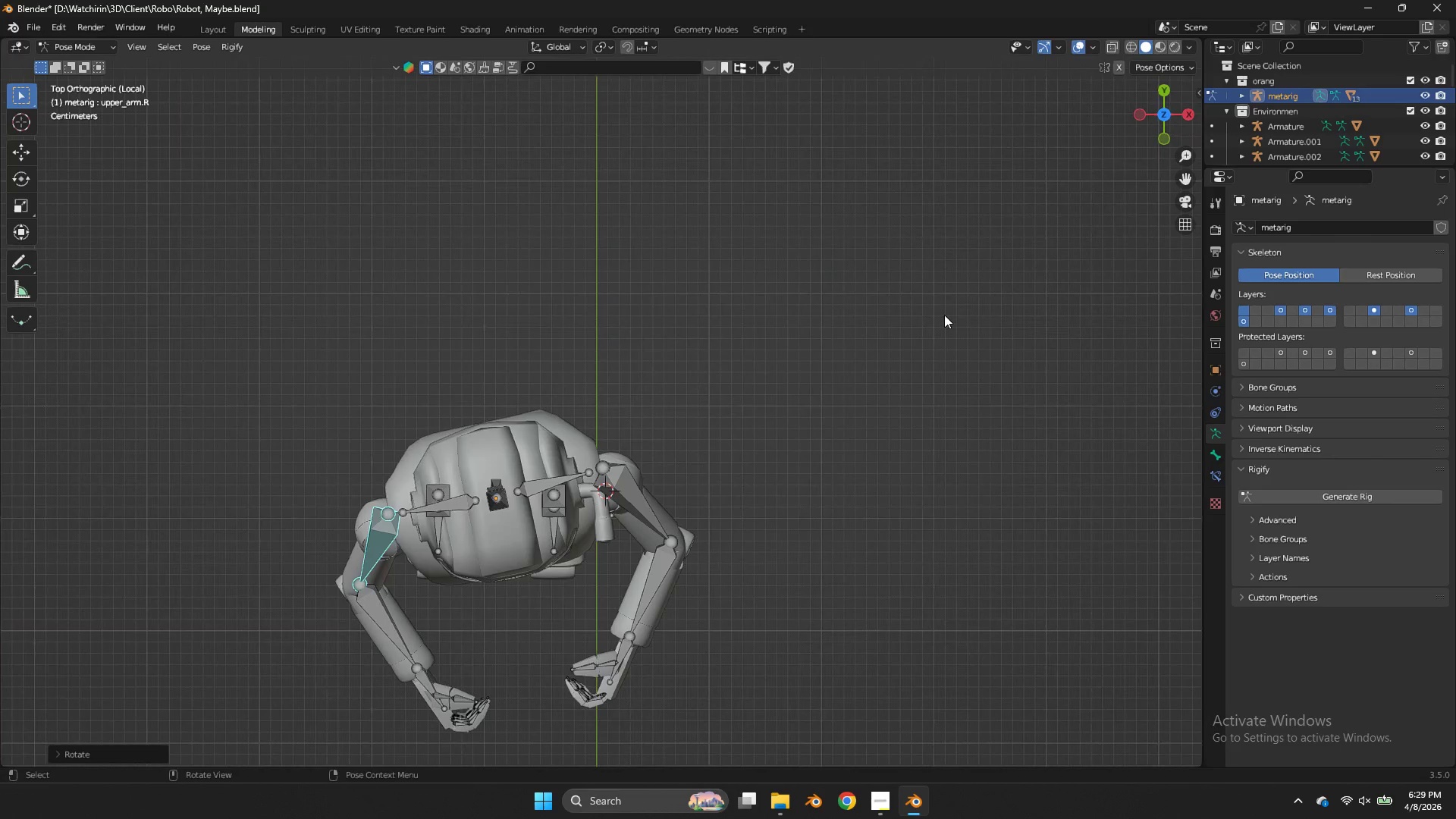 
key(R)
 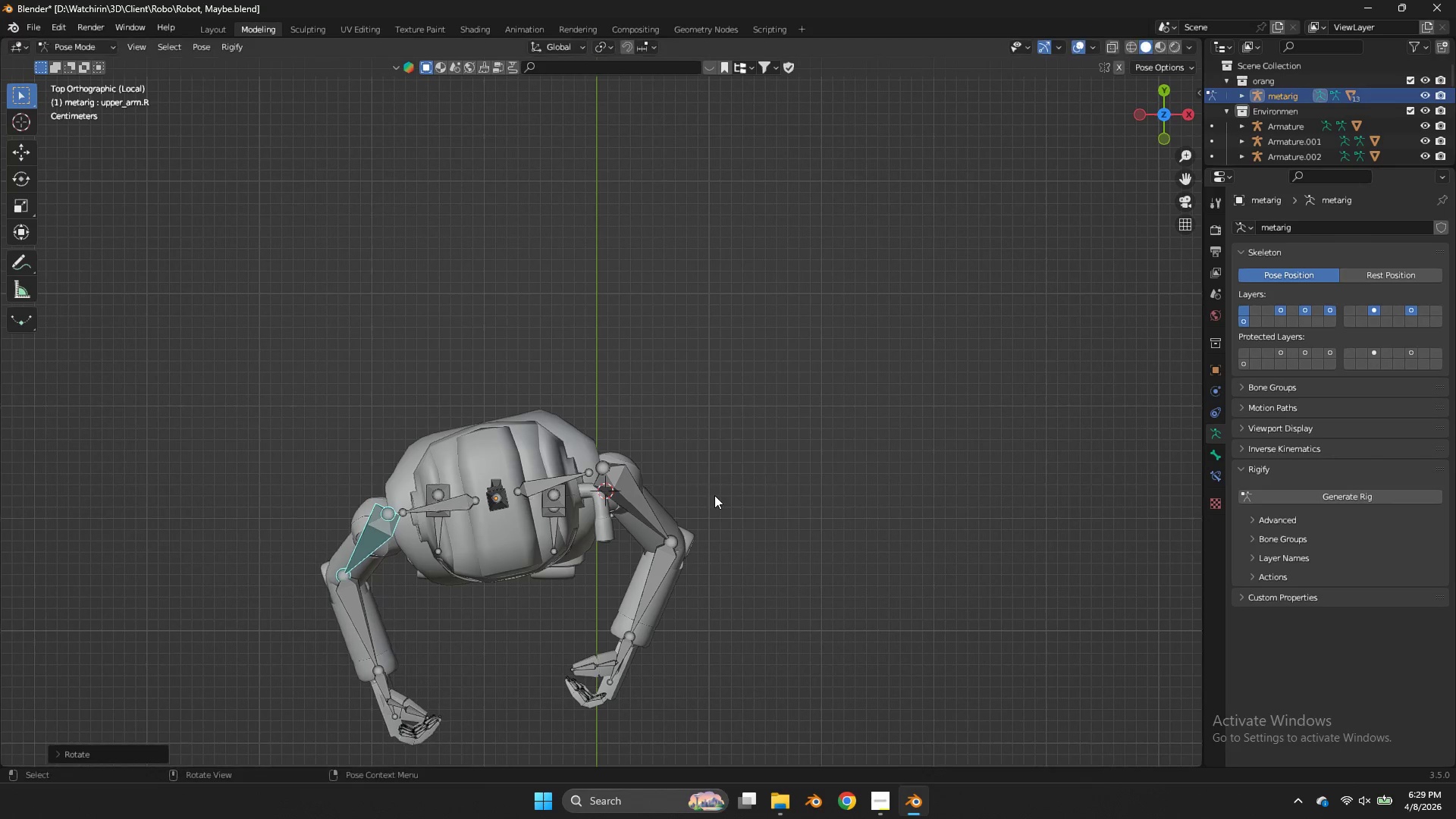 
double_click([638, 529])
 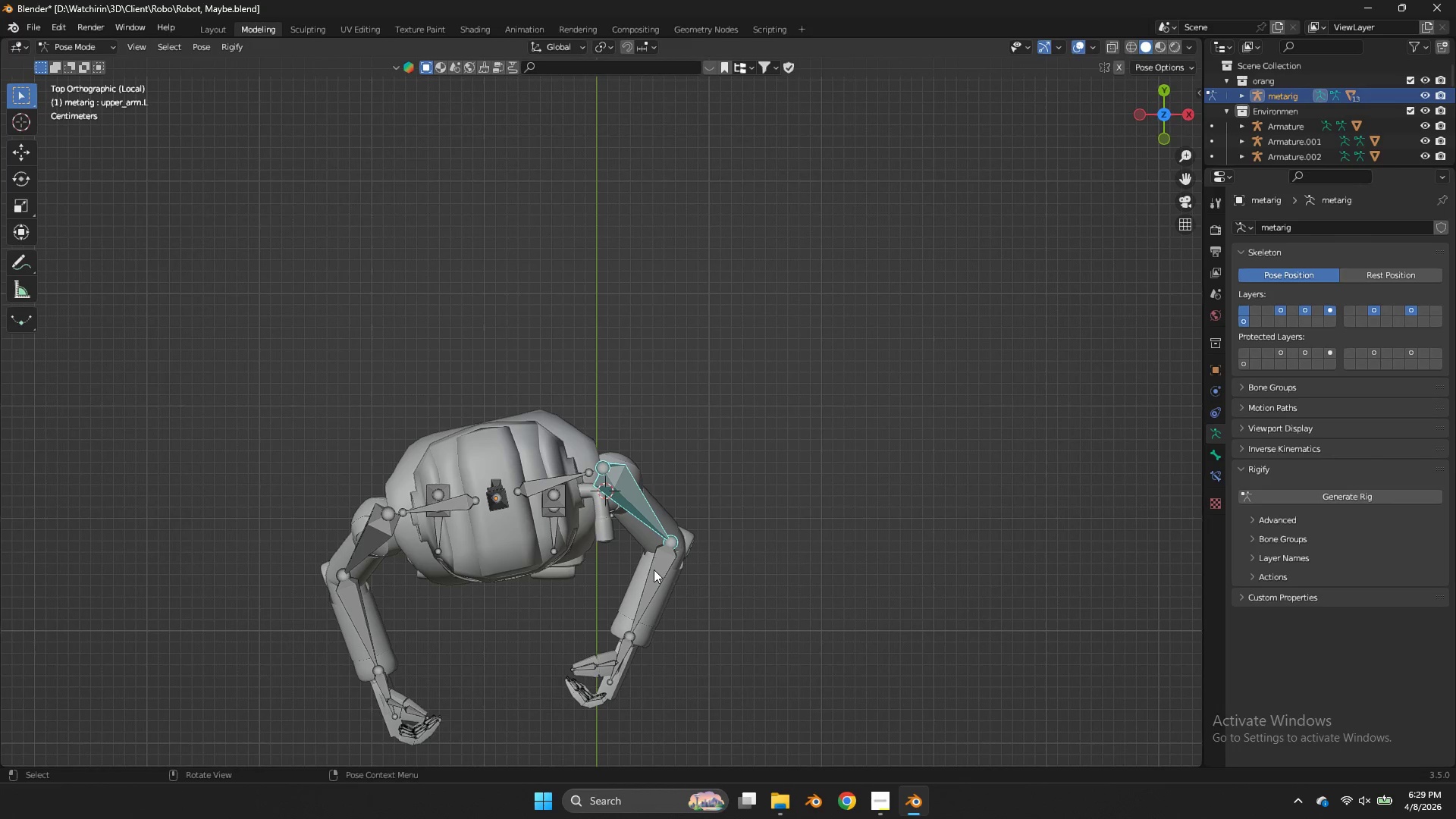 
triple_click([654, 570])
 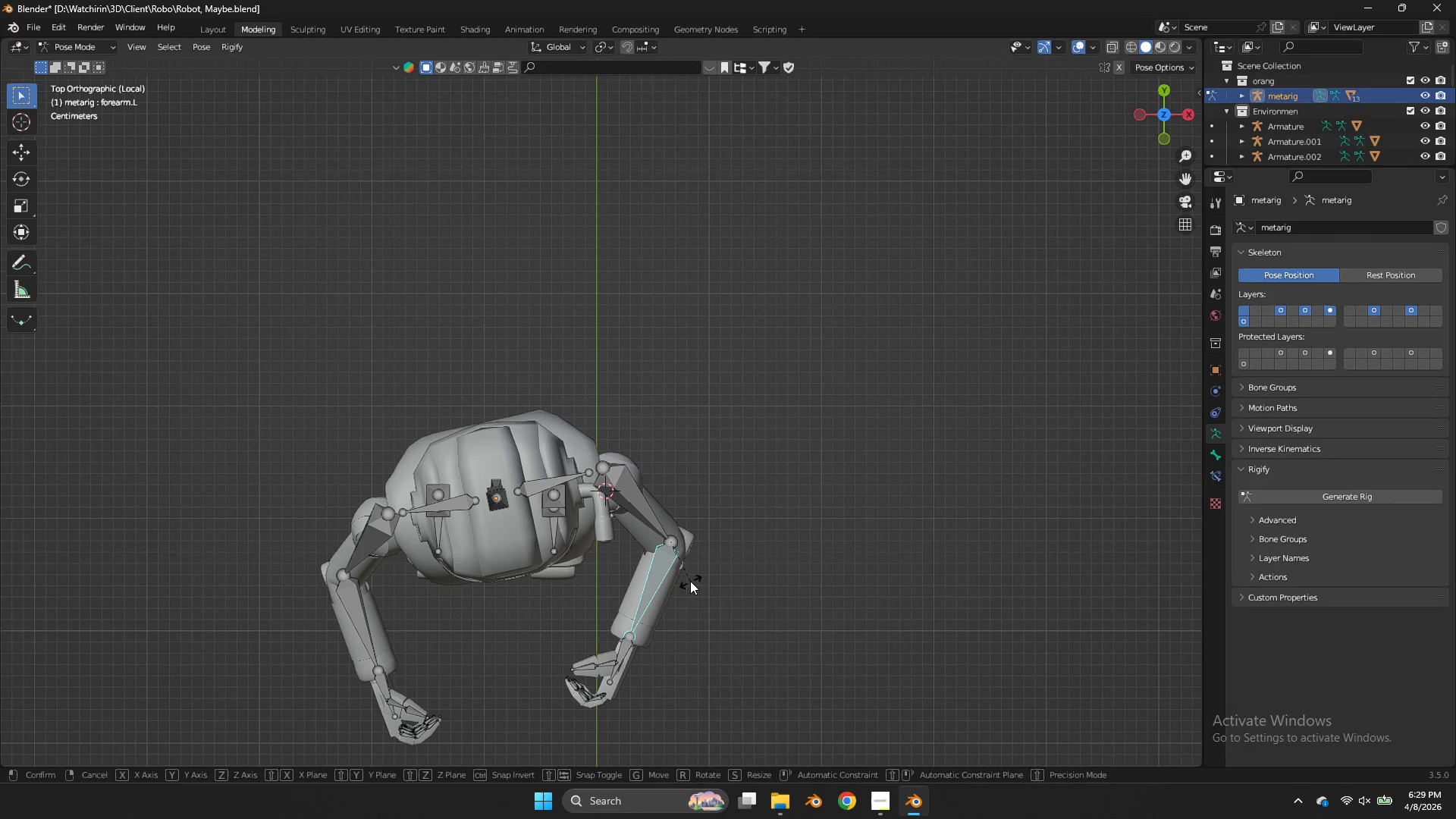 
key(R)
 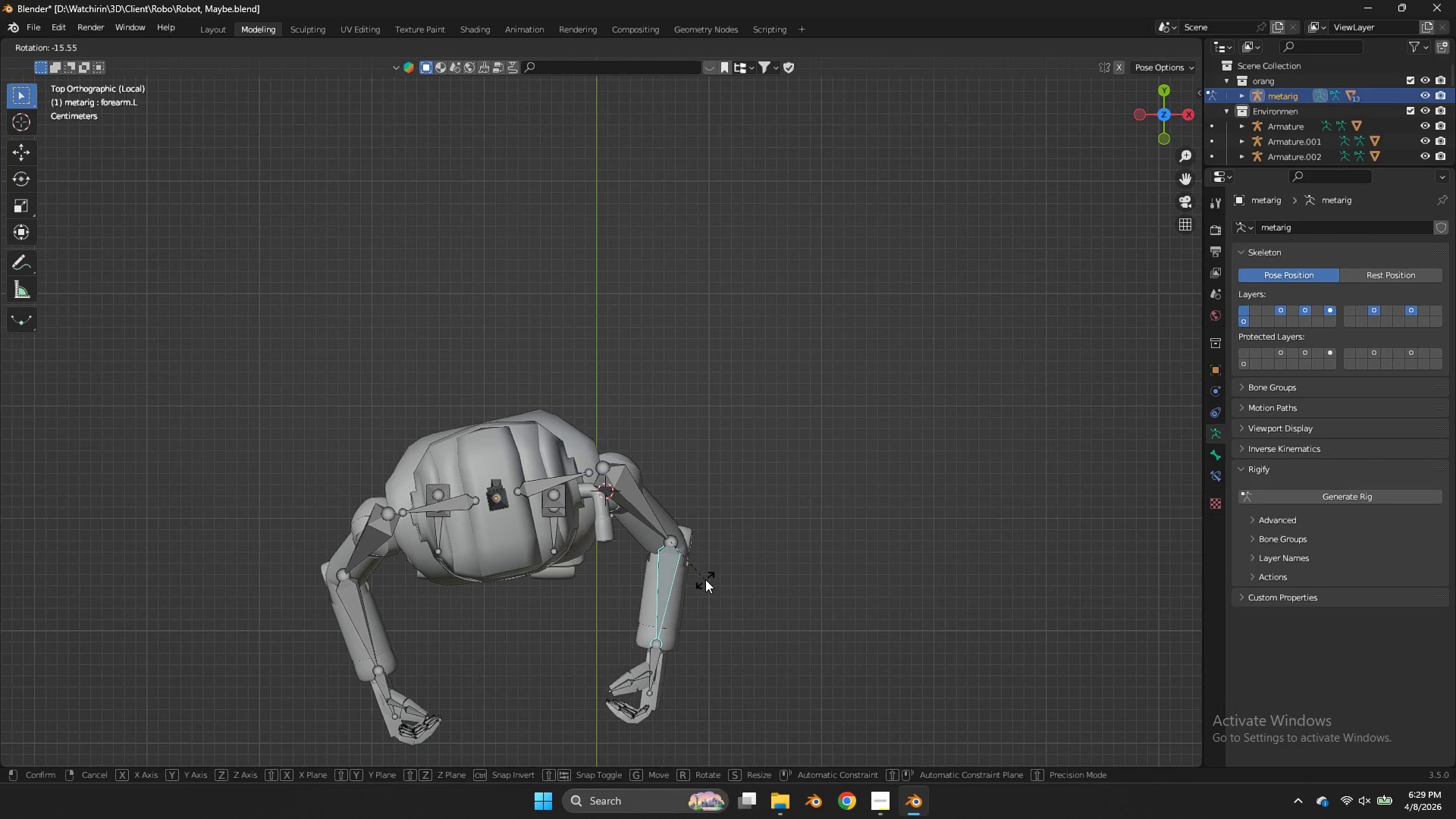 
left_click([705, 579])
 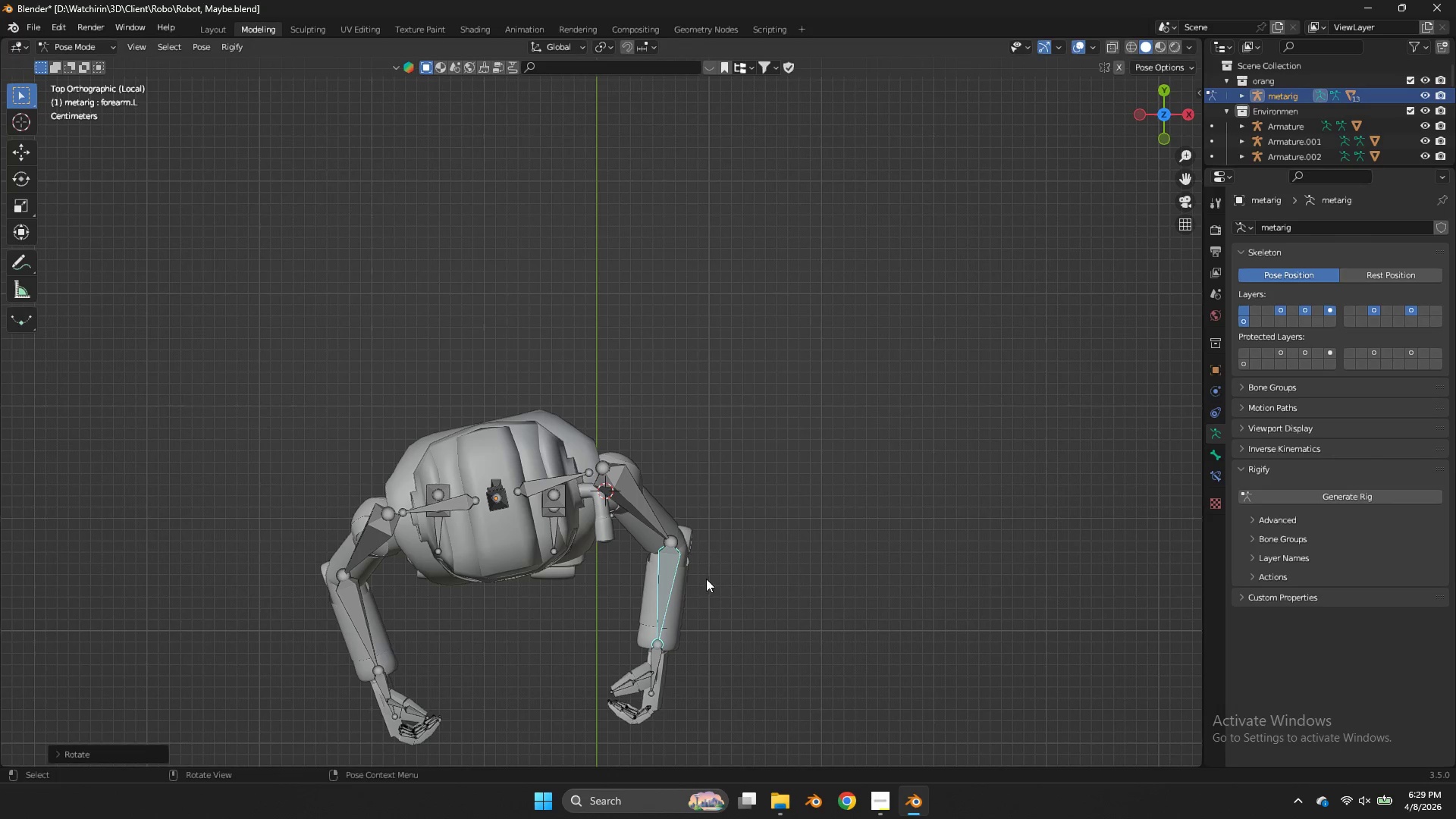 
key(Control+ControlLeft)
 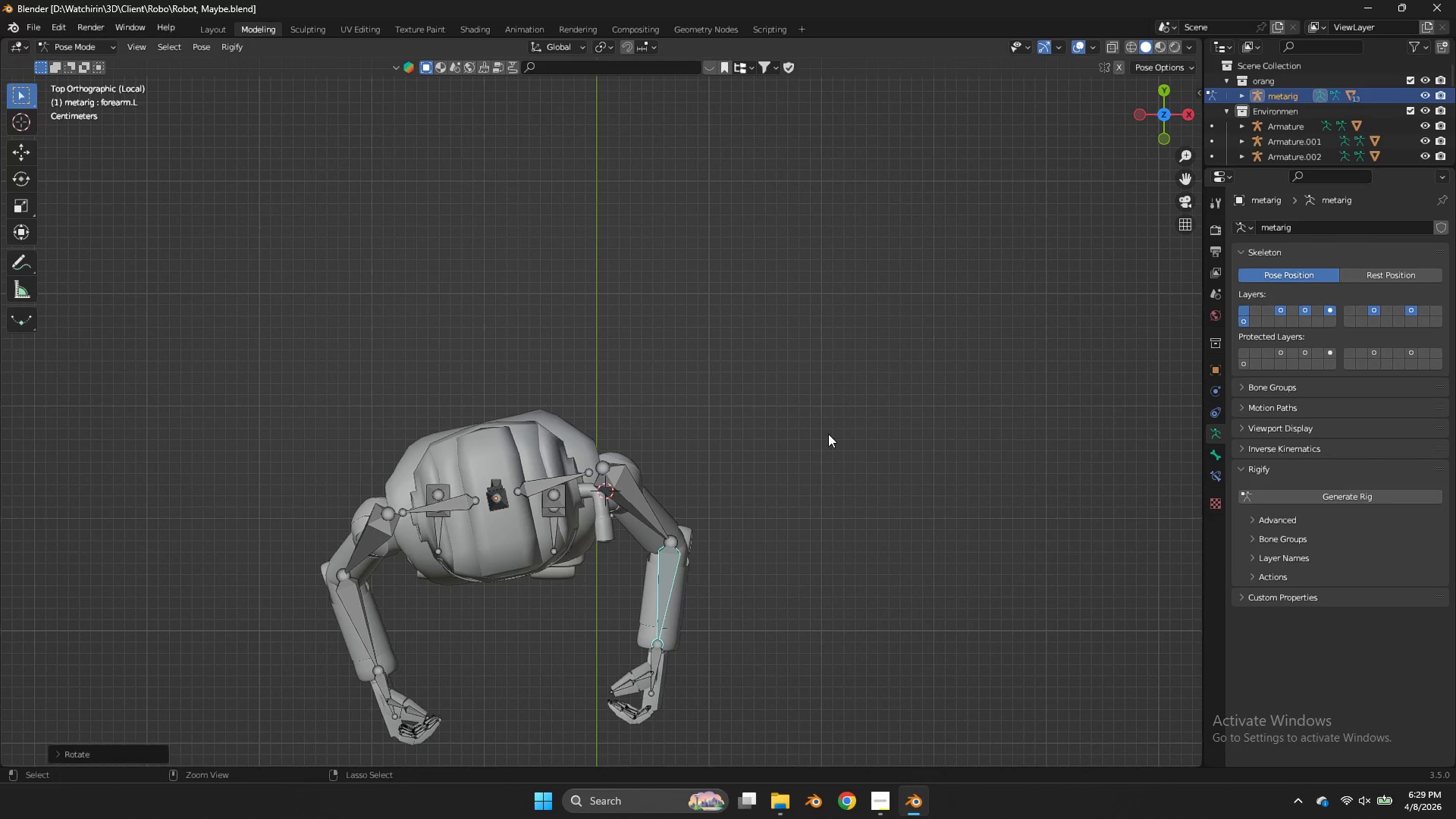 
key(Control+S)
 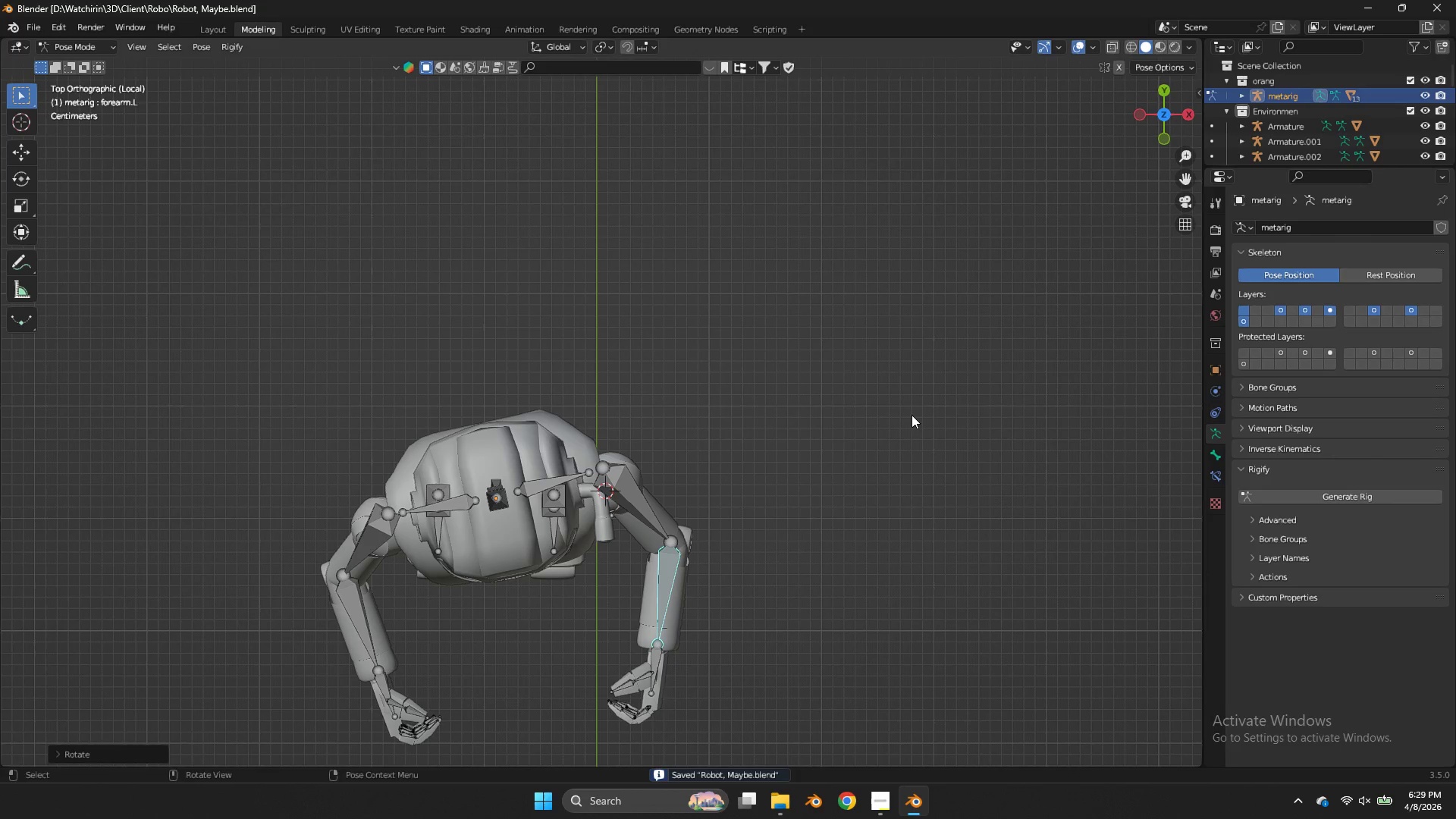 
key(Z)
 